 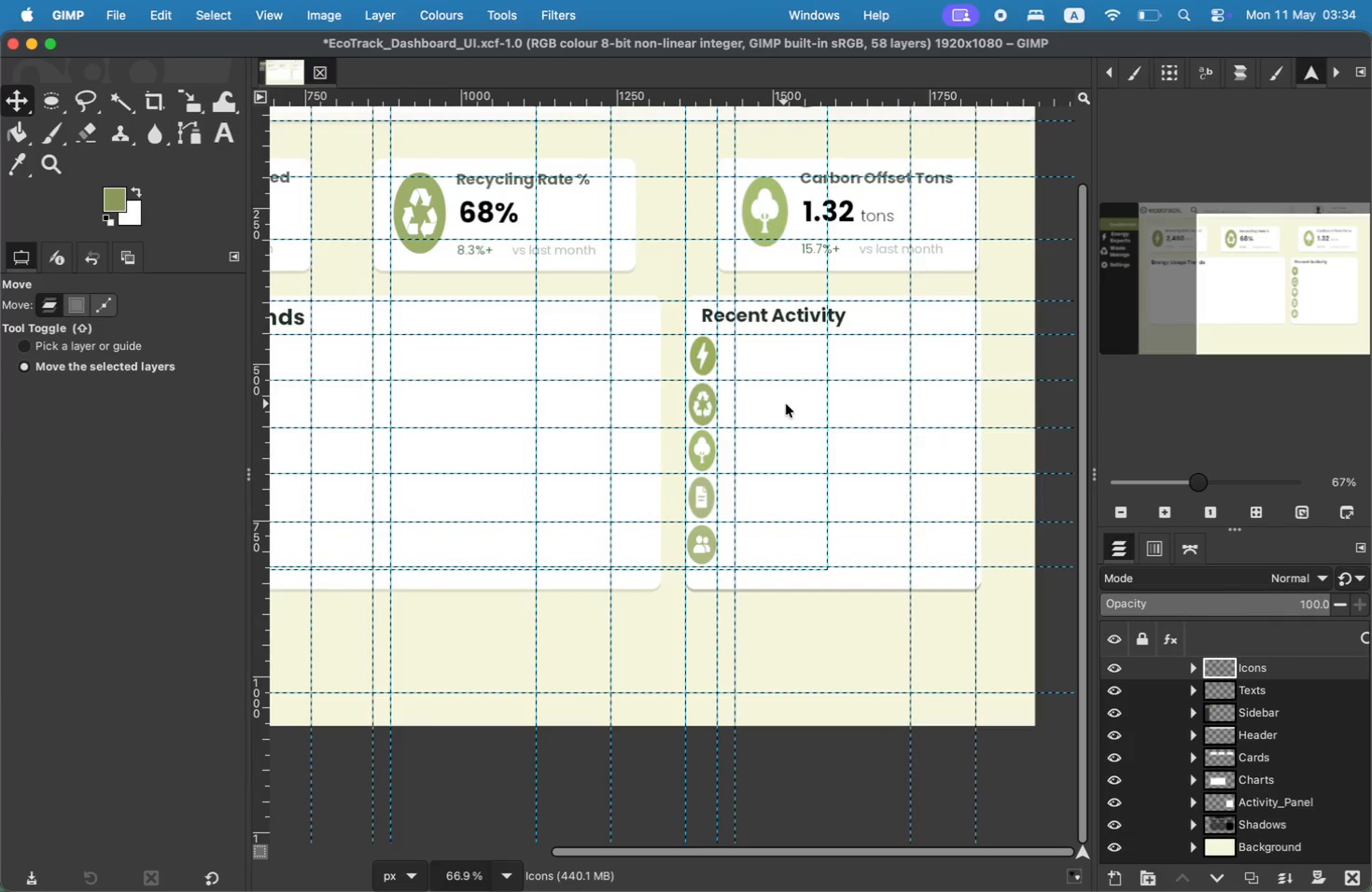 
scroll: coordinate [1205, 743], scroll_direction: down, amount: 18.0
 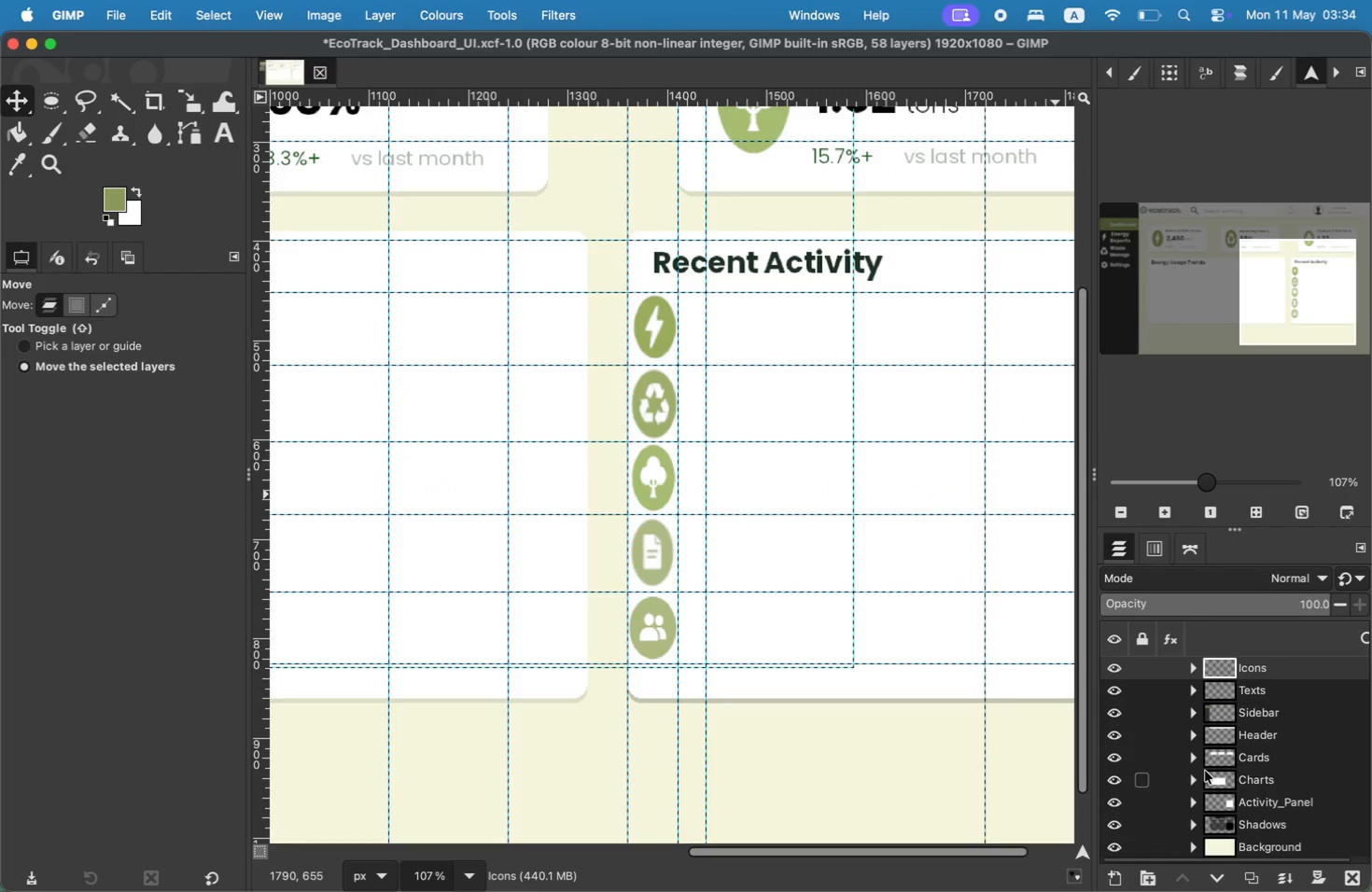 
left_click([1194, 692])
 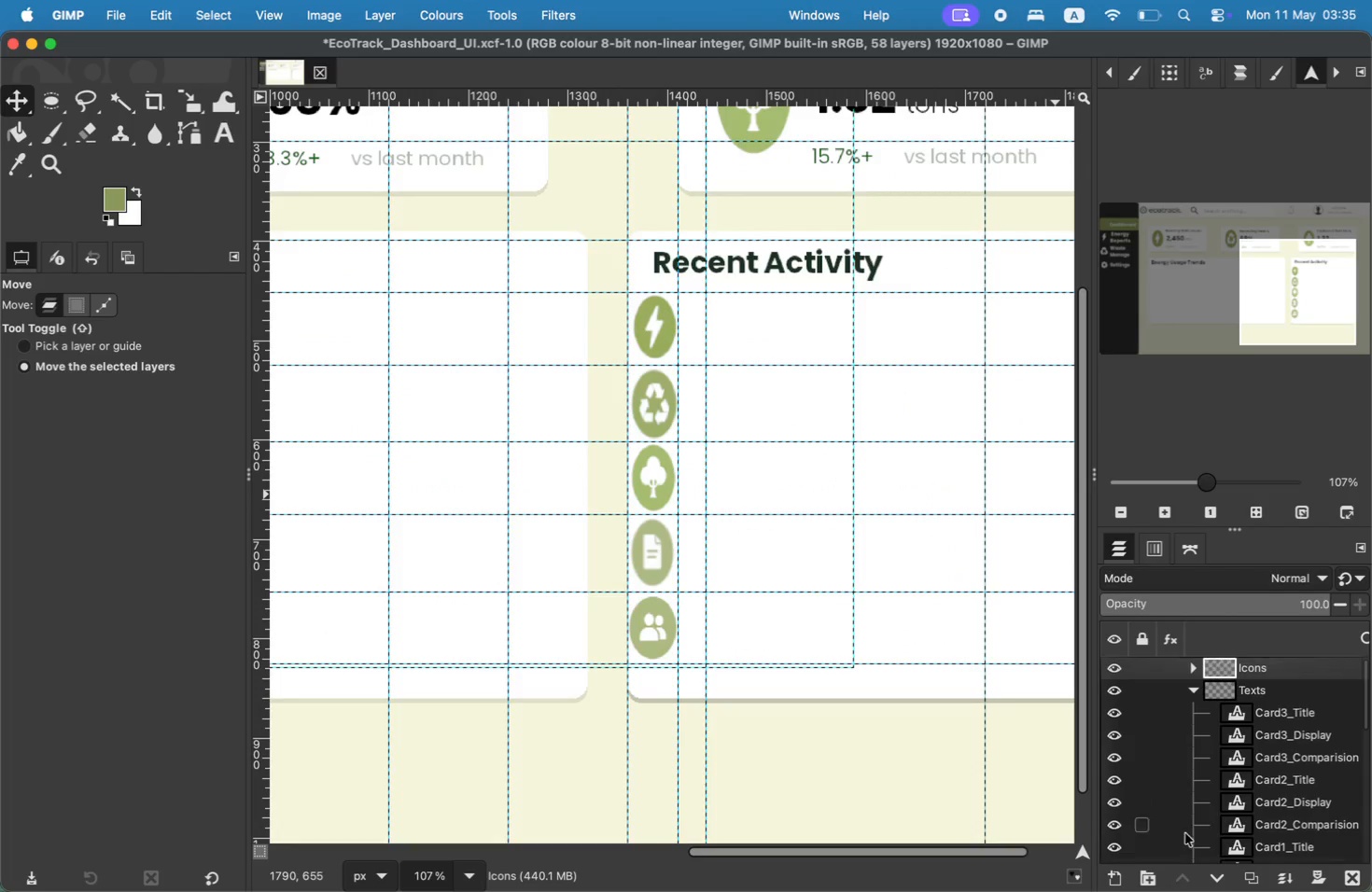 
scroll: coordinate [1230, 804], scroll_direction: up, amount: 42.0
 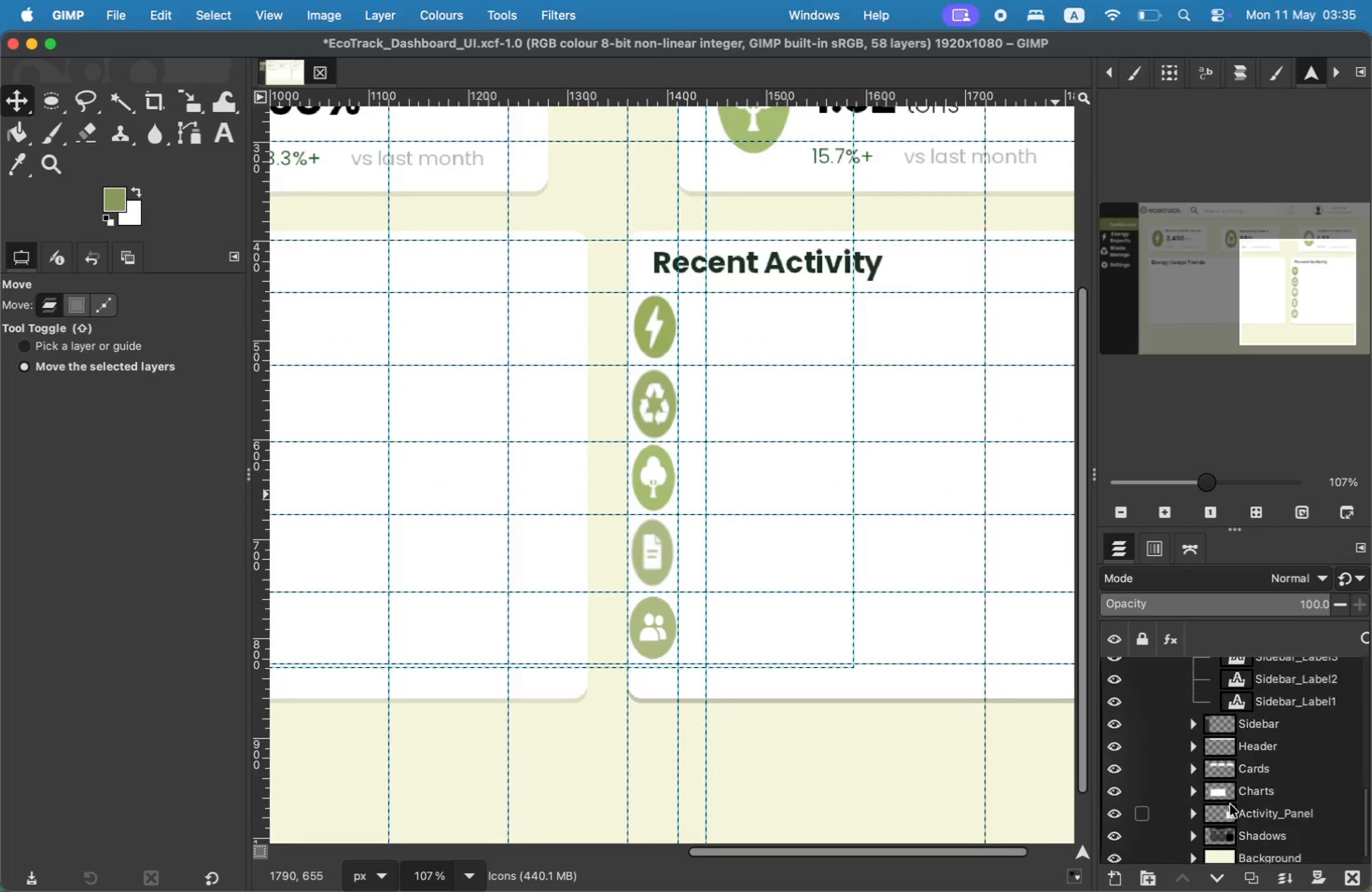 
left_click([1257, 684])
 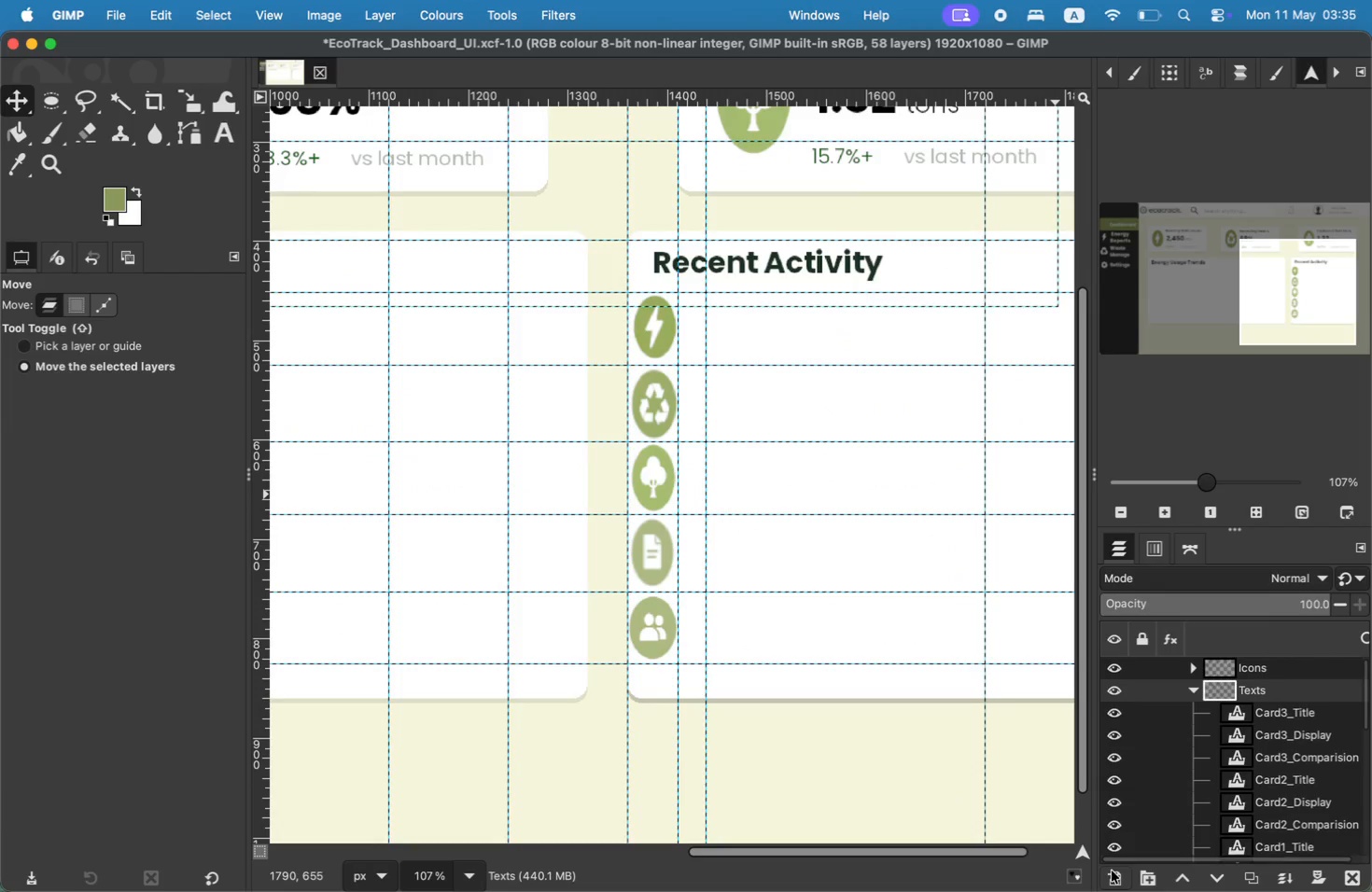 
left_click([1112, 874])
 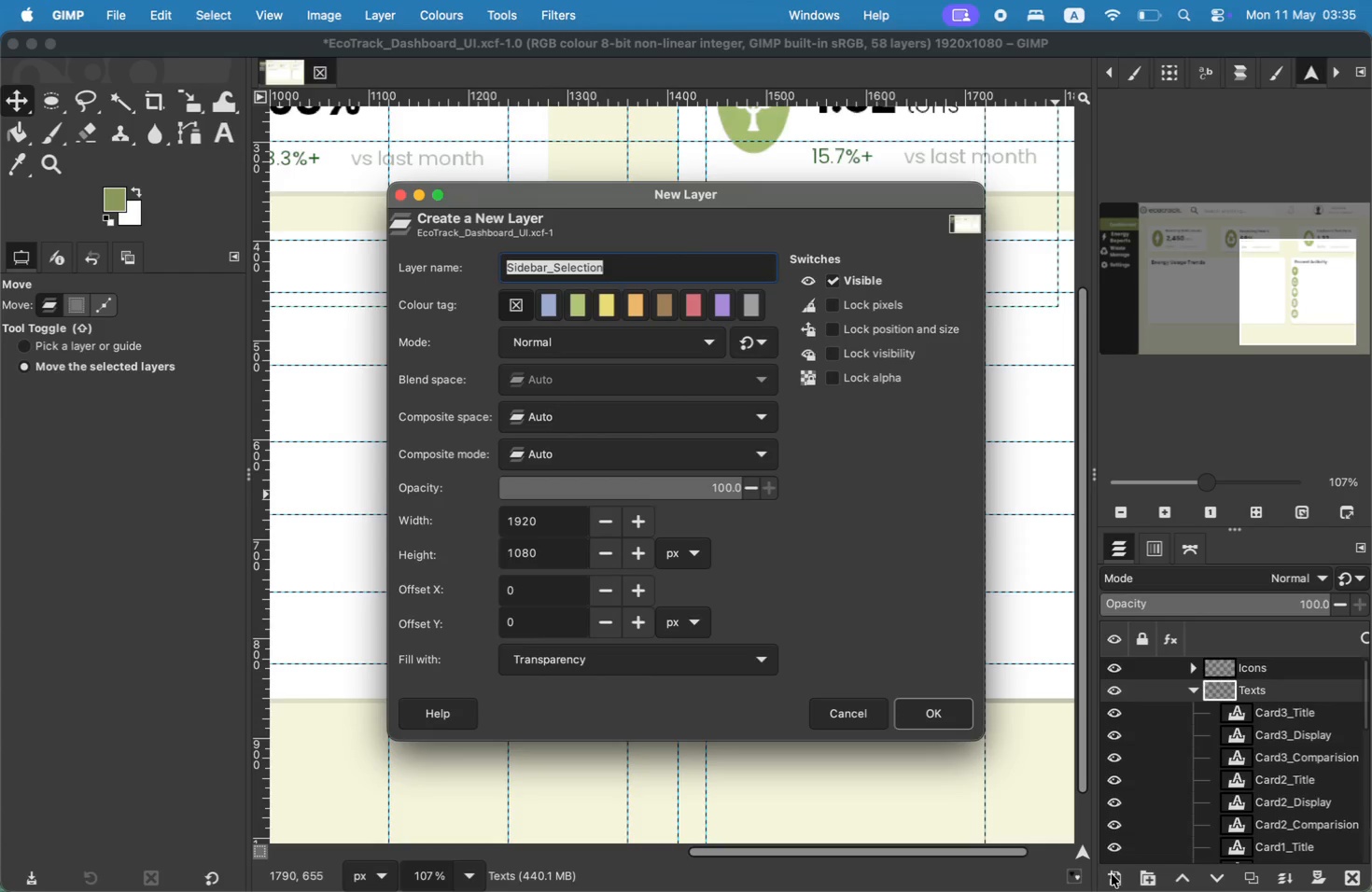 
hold_key(key=ShiftLeft, duration=0.95)
 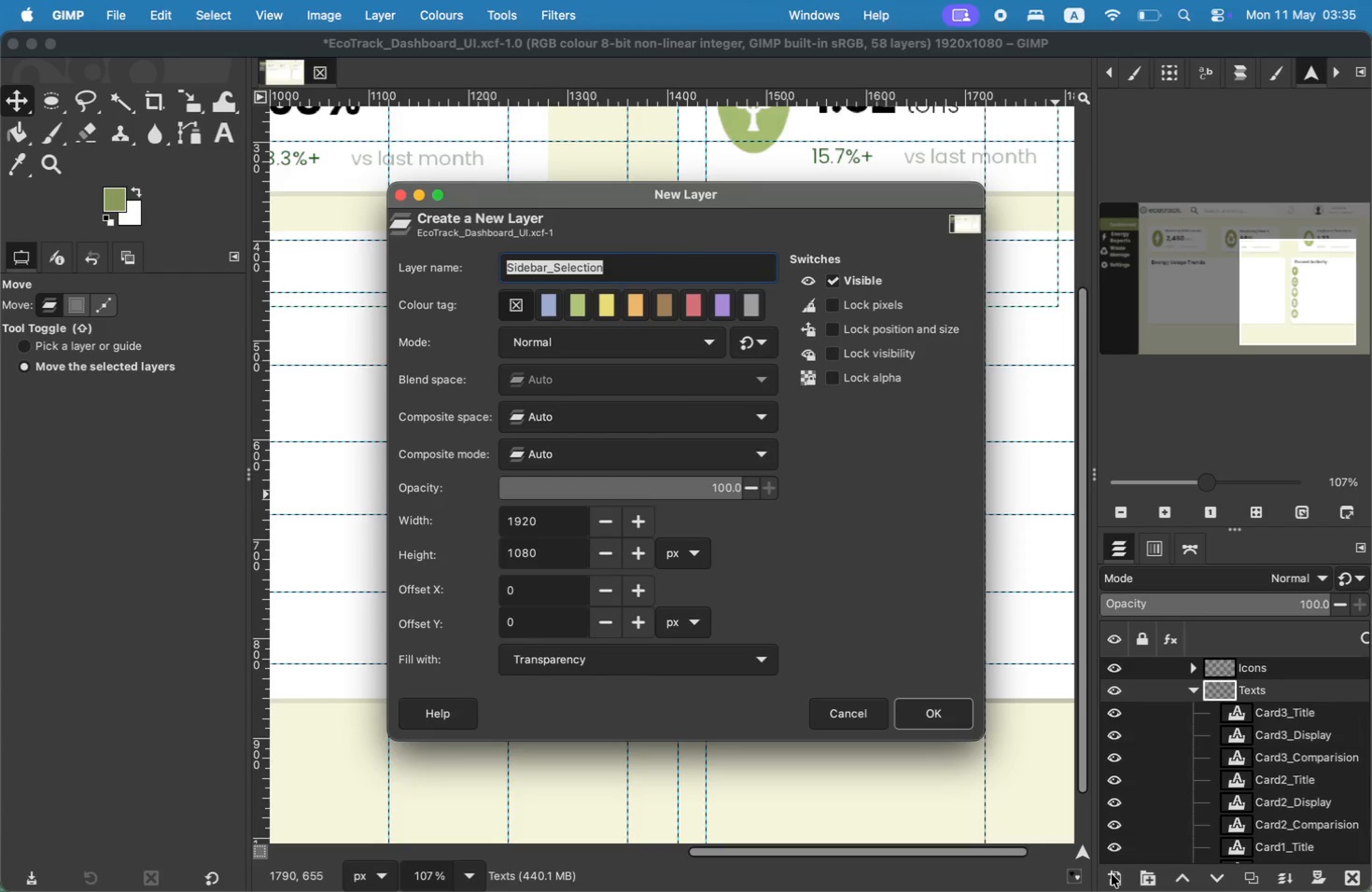 
wait(6.71)
 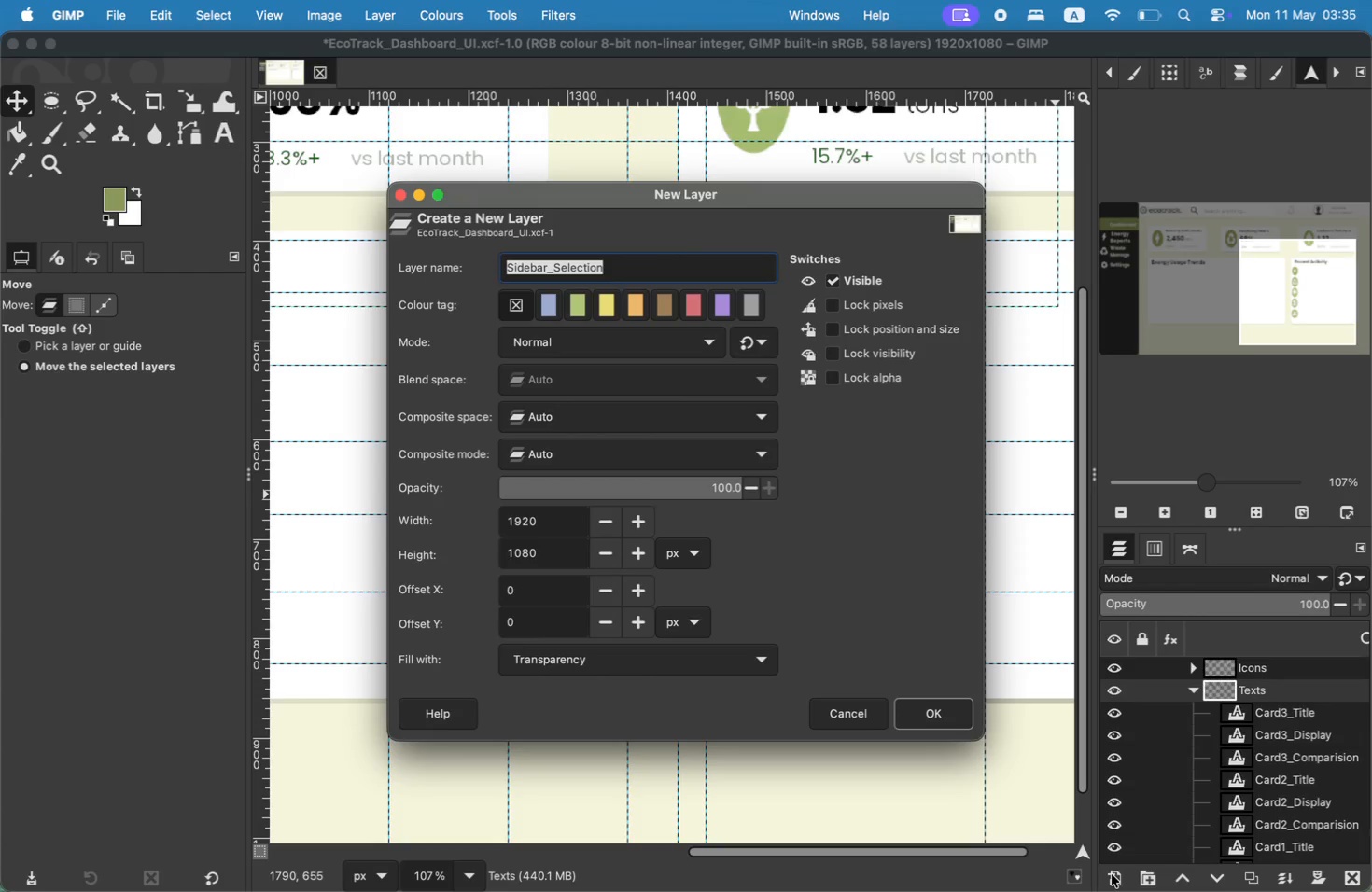 
type(Activit)
 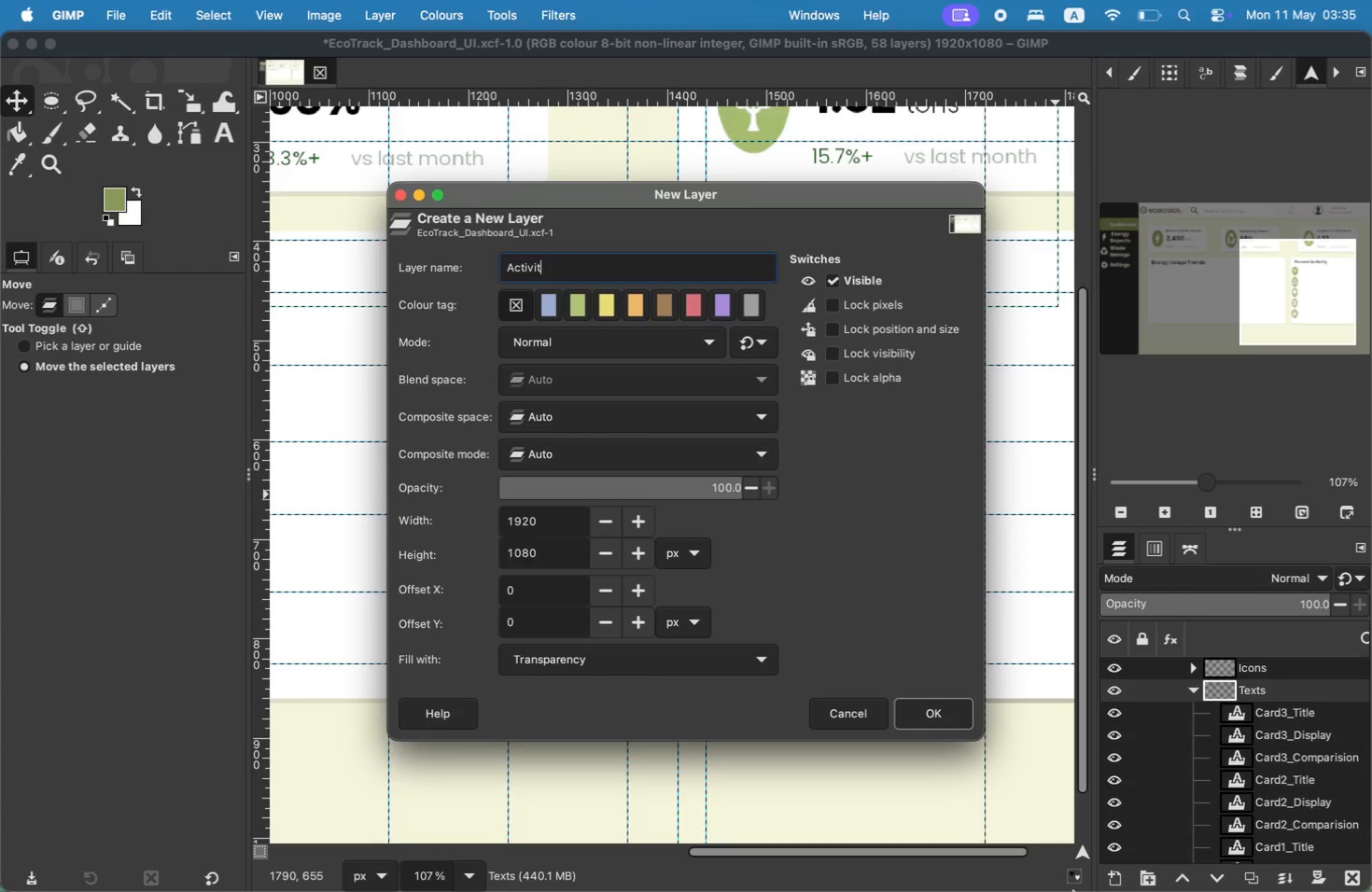 
left_click([860, 706])
 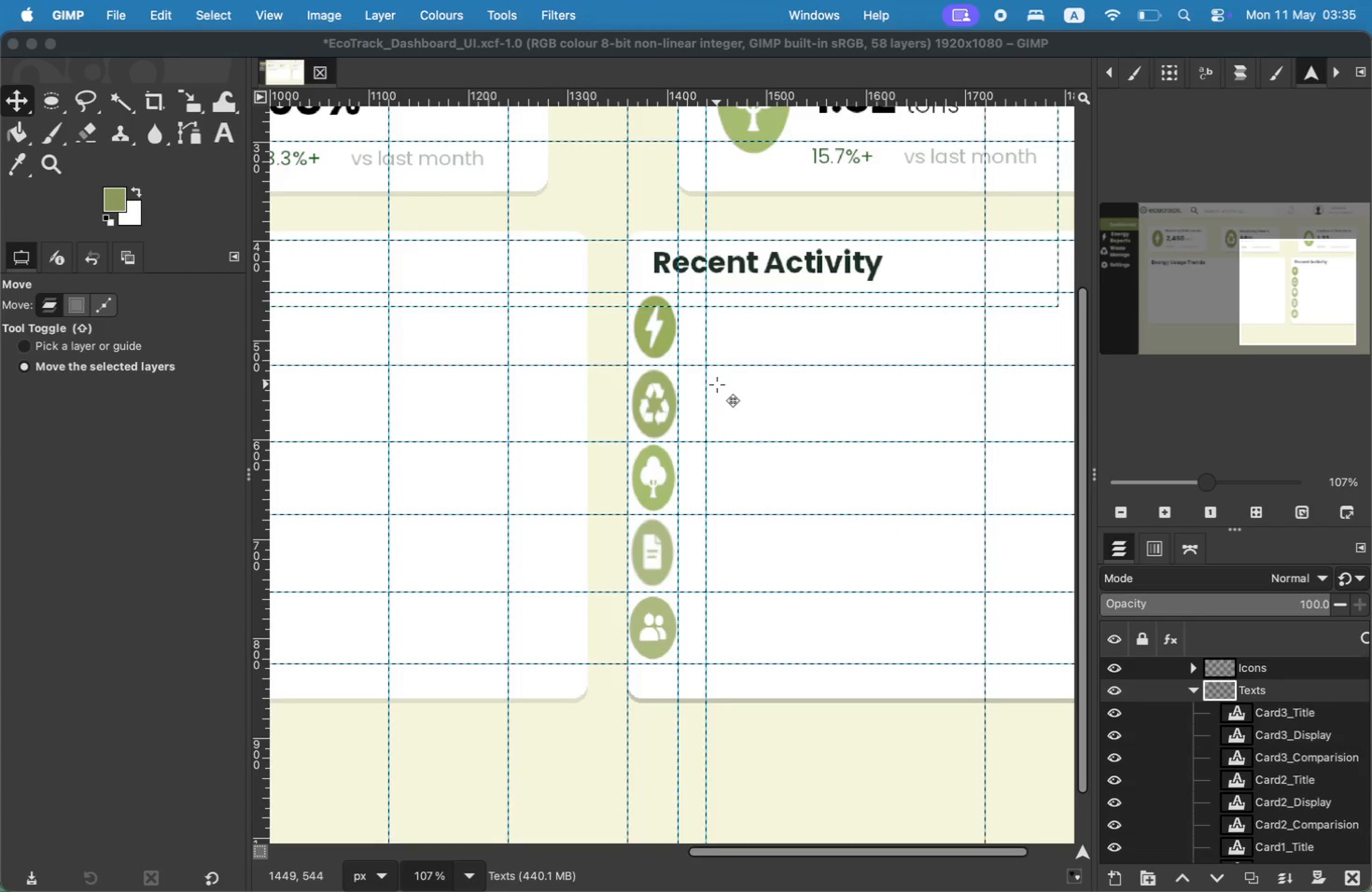 
key(T)
 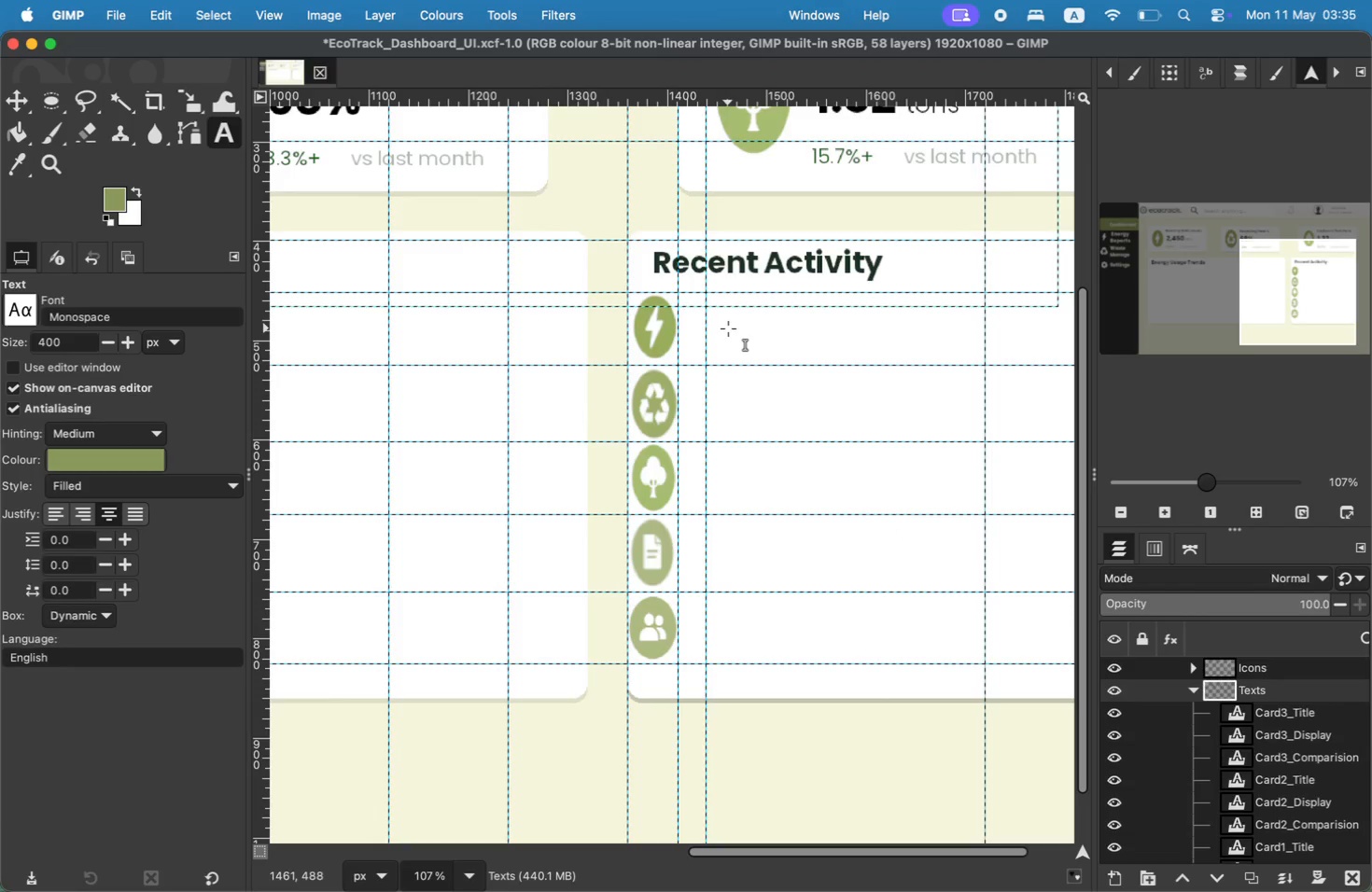 
left_click([725, 319])
 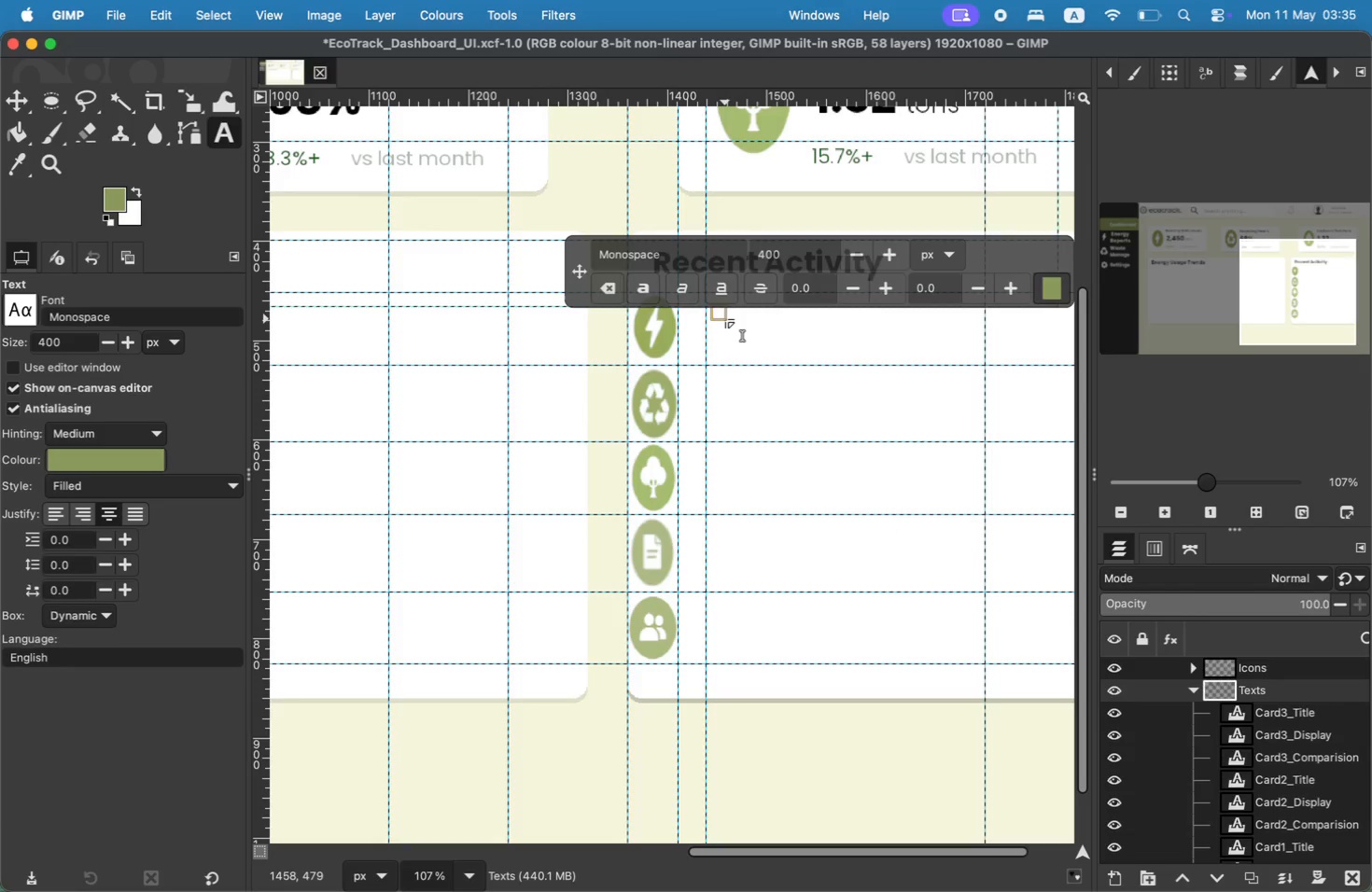 
type(Energy report submitted)
 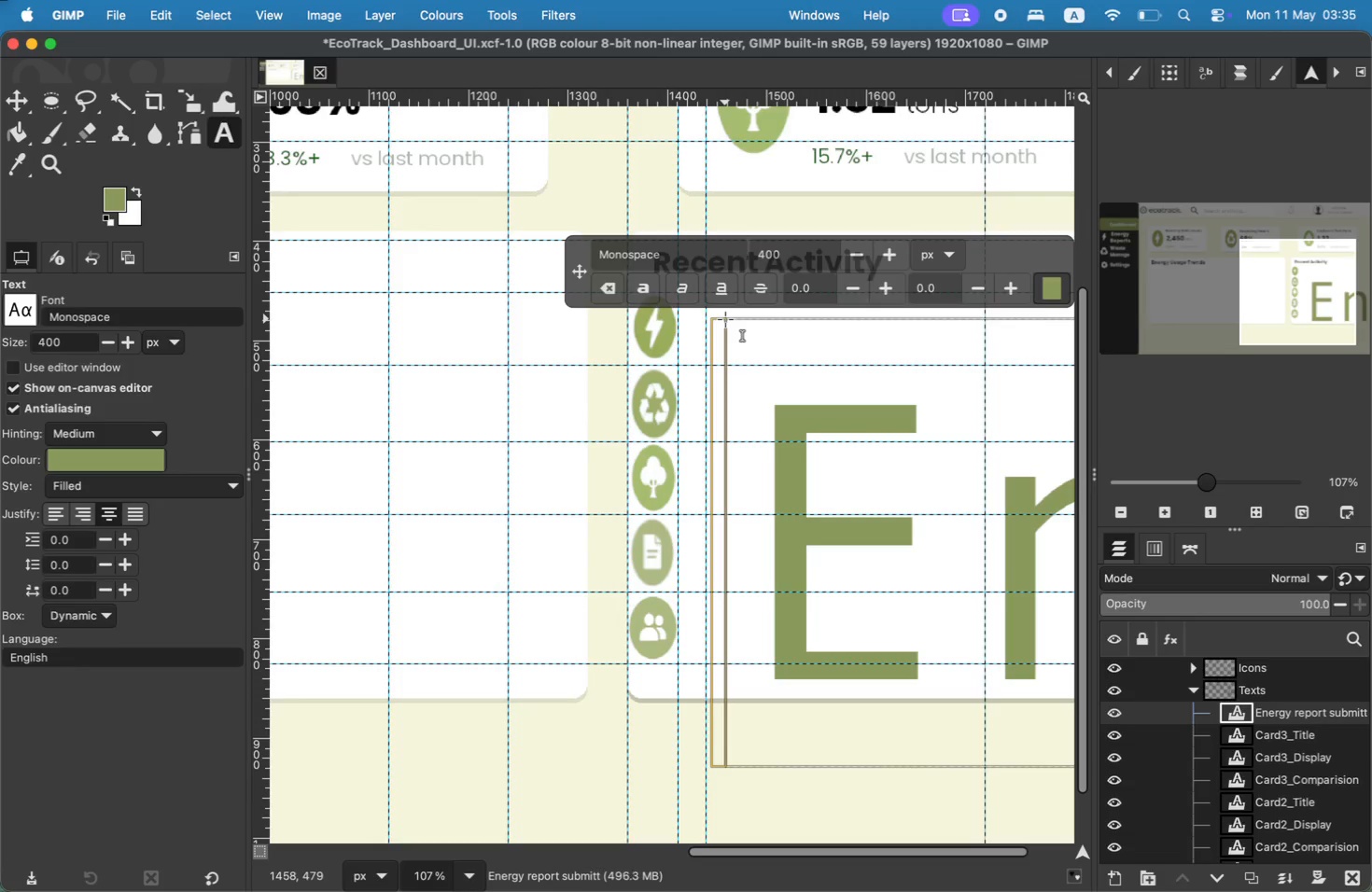 
key(Meta+A)
 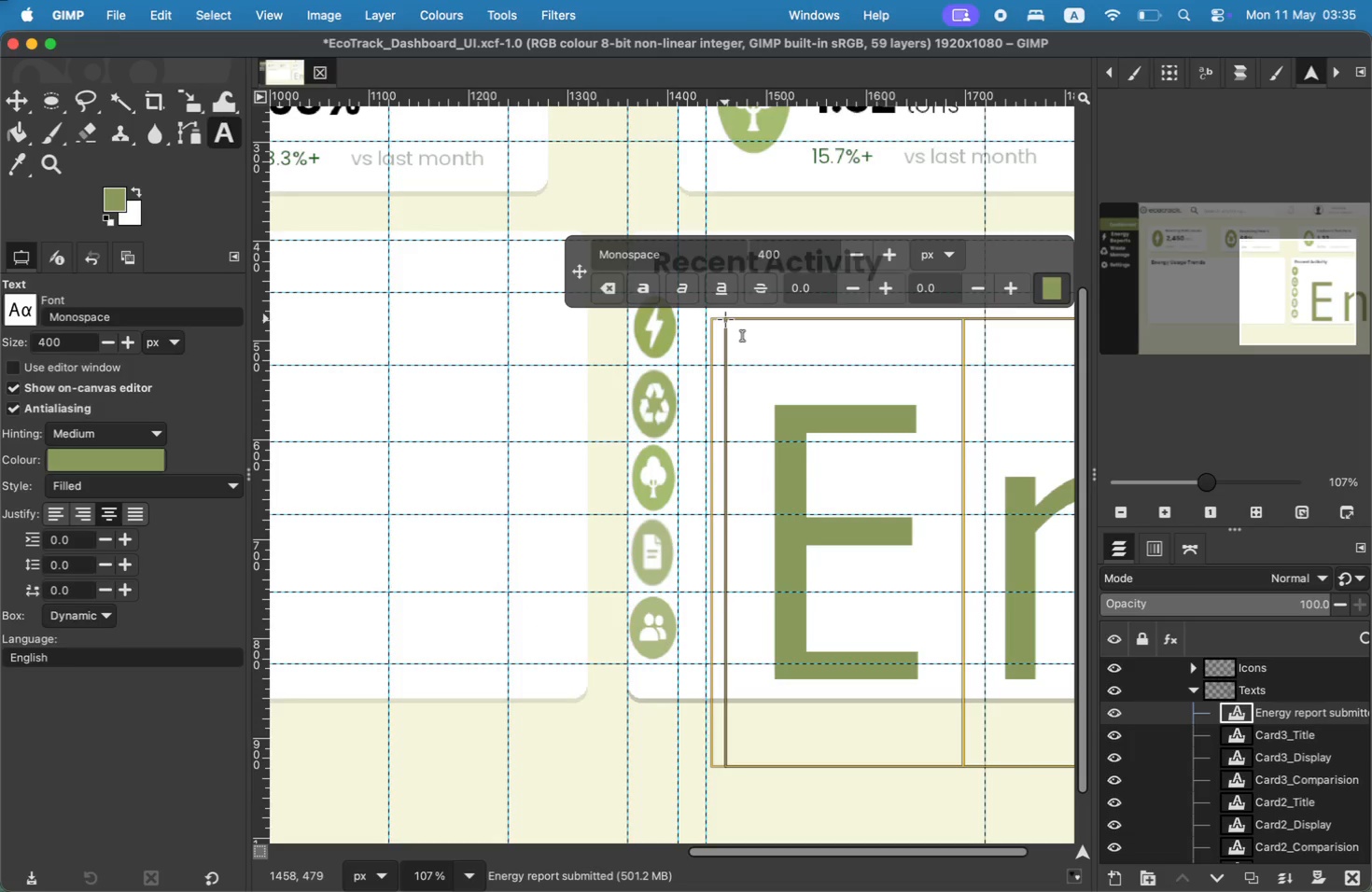 
key(Meta+CommandLeft)
 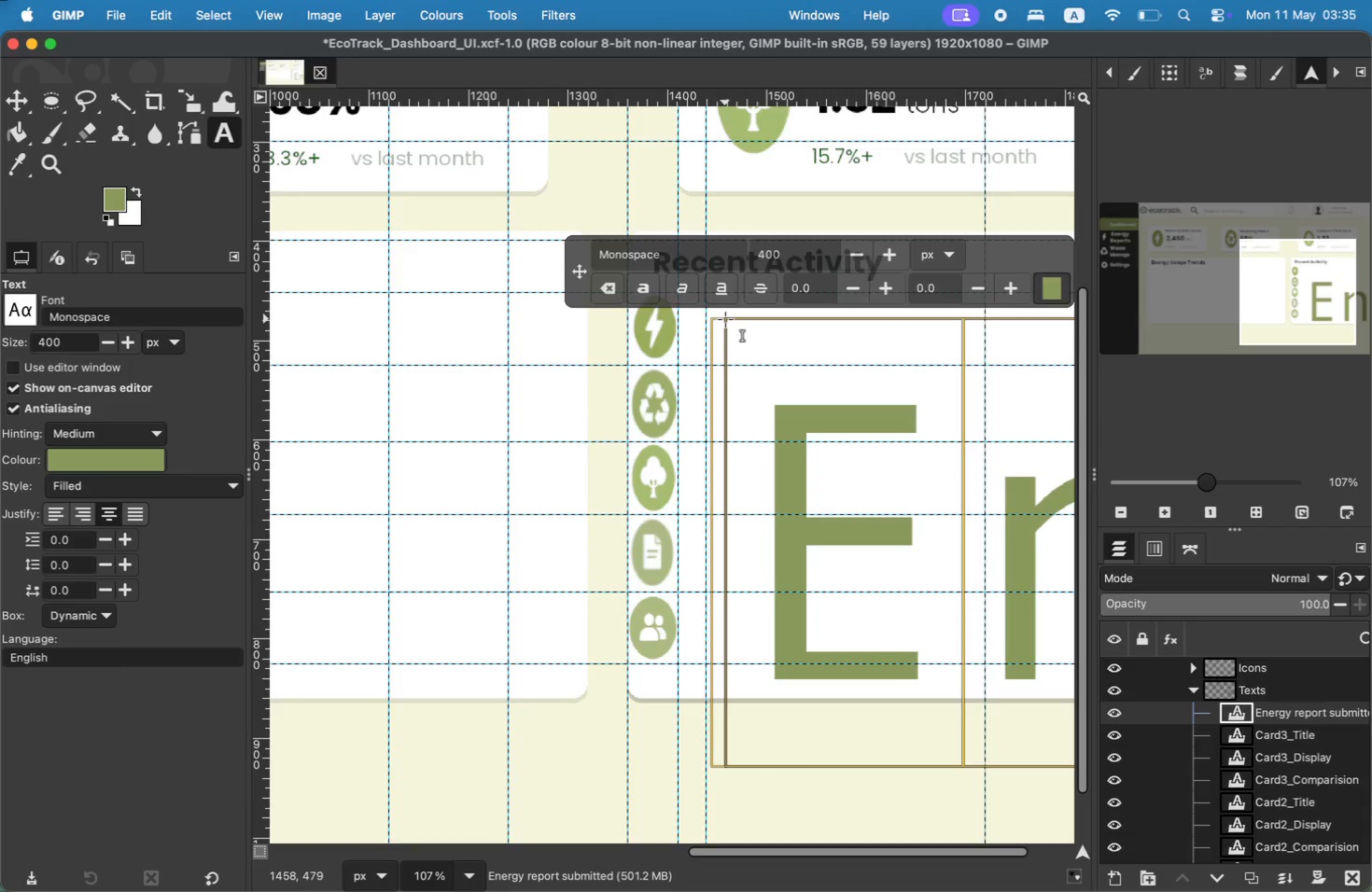 
left_click_drag(start_coordinate=[793, 252], to_coordinate=[701, 252])
 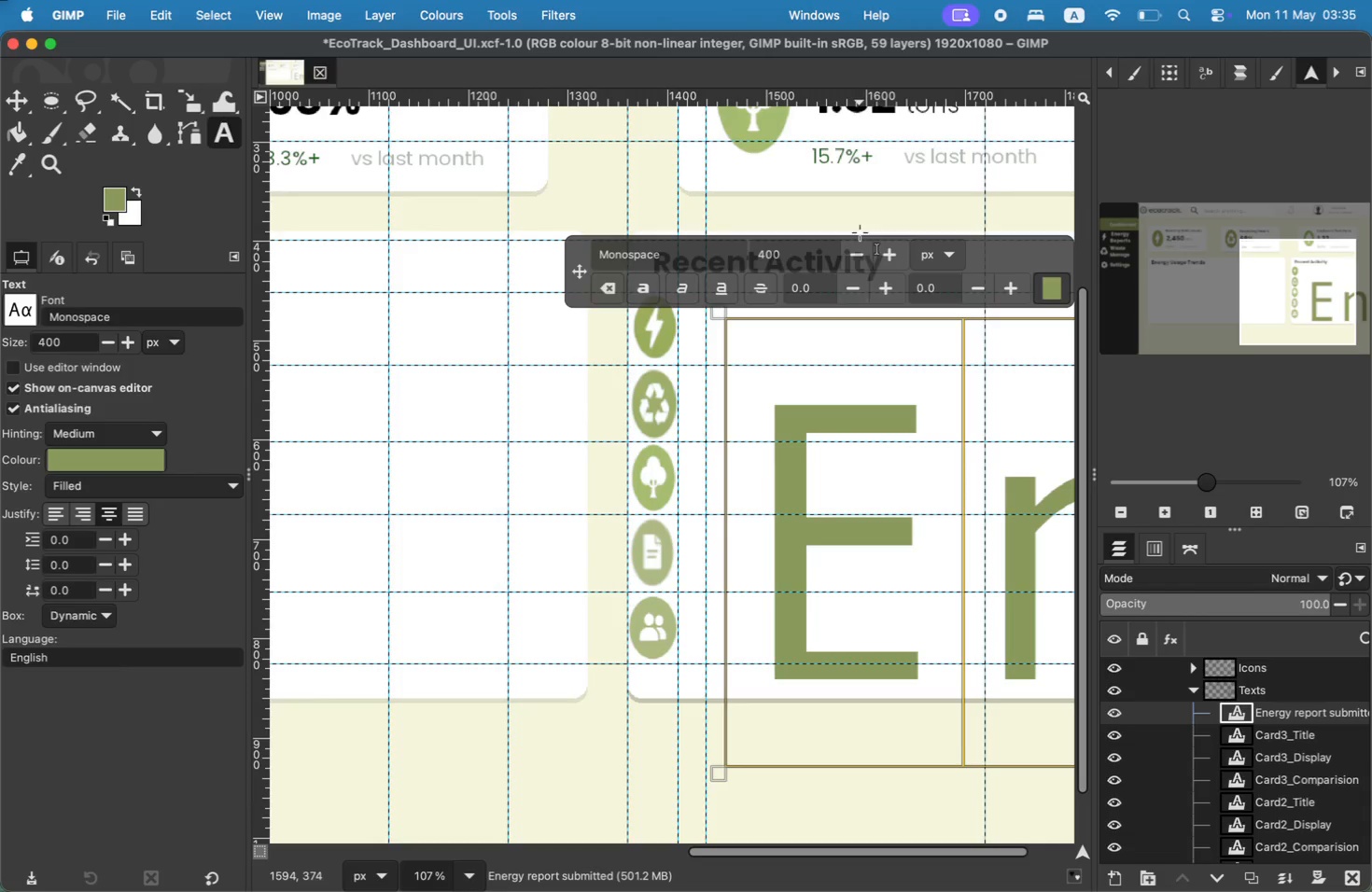 
type(30)
 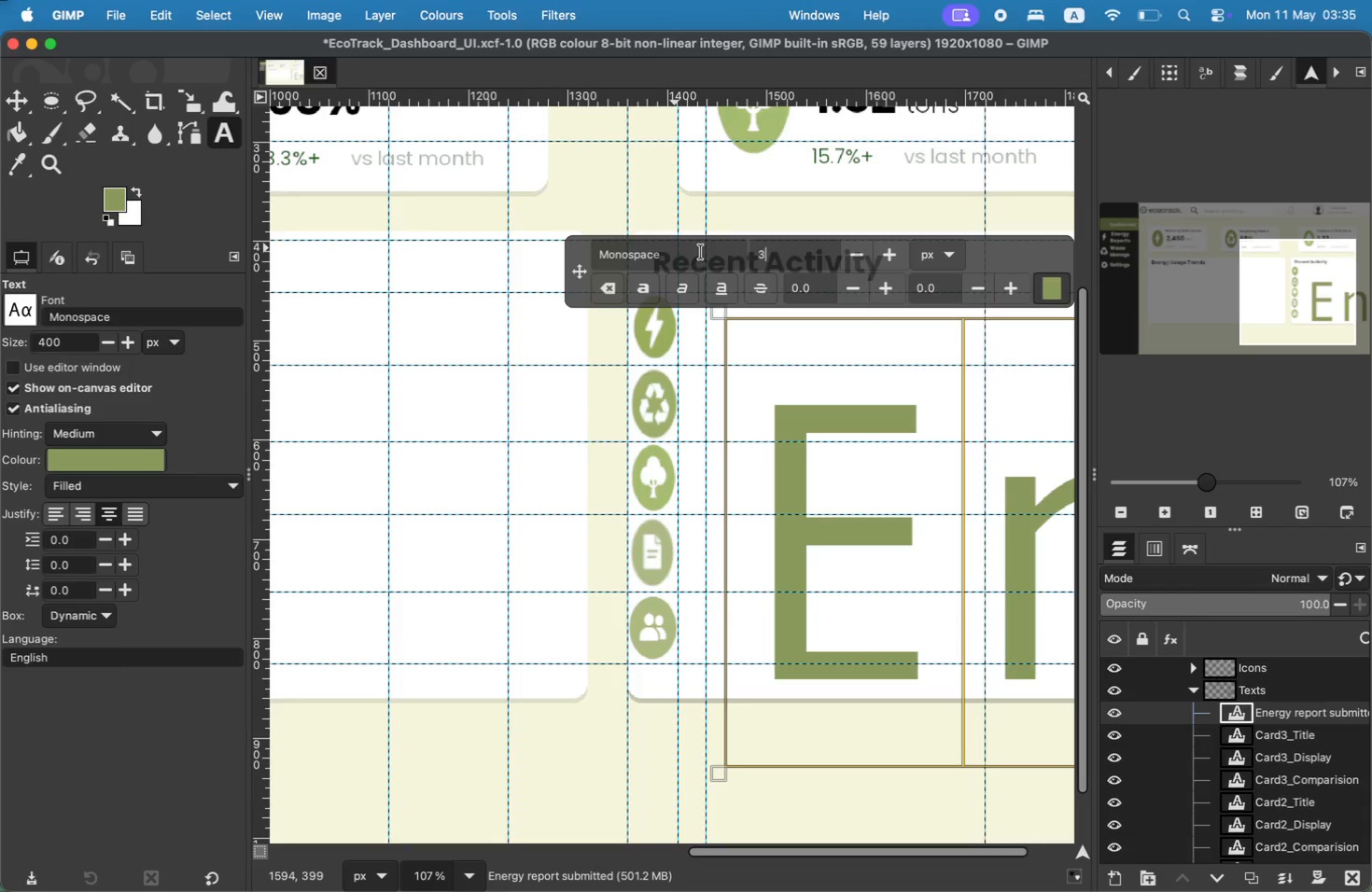 
key(Enter)
 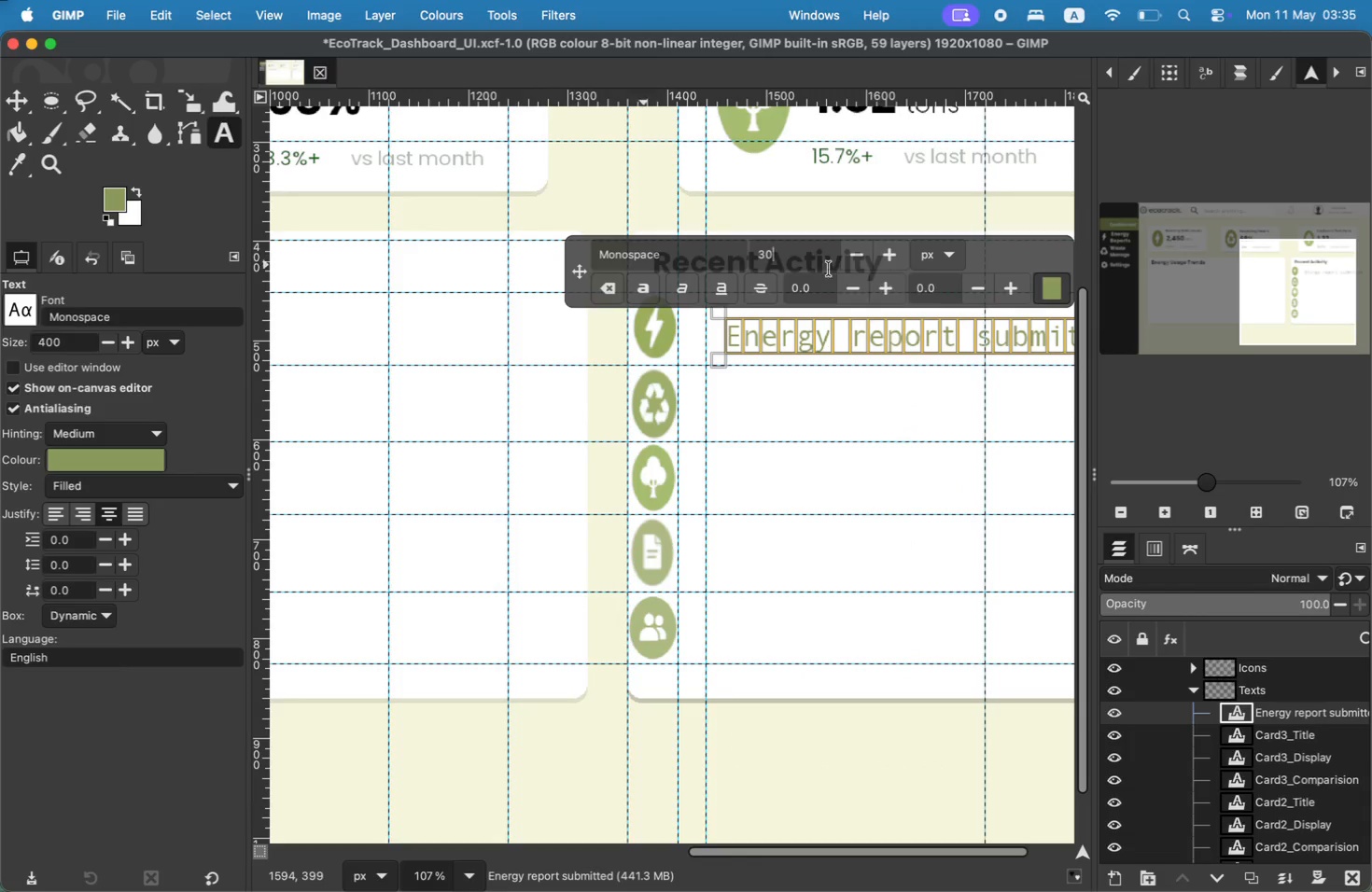 
left_click_drag(start_coordinate=[707, 258], to_coordinate=[553, 241])
 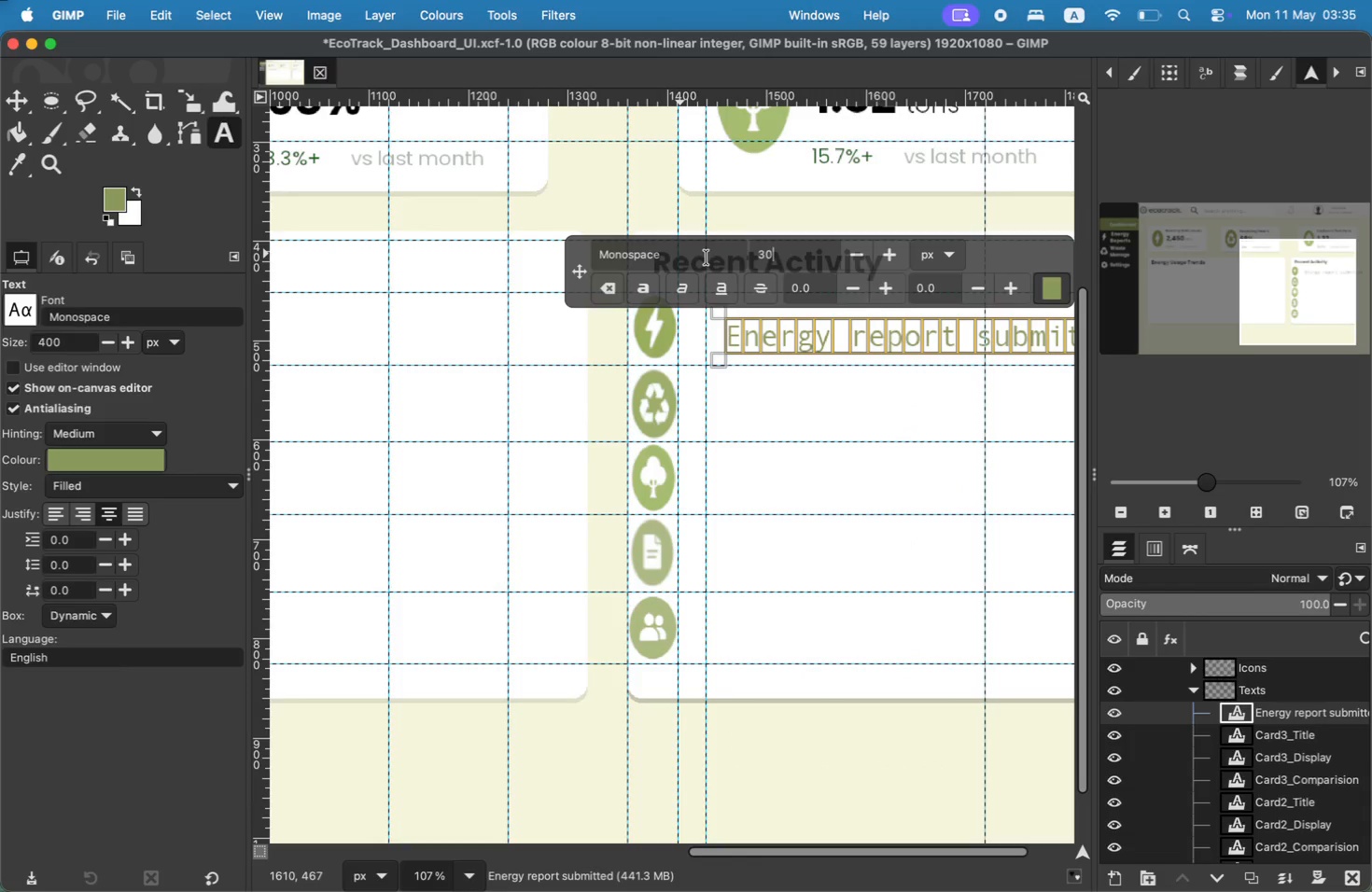 
type(inter)
 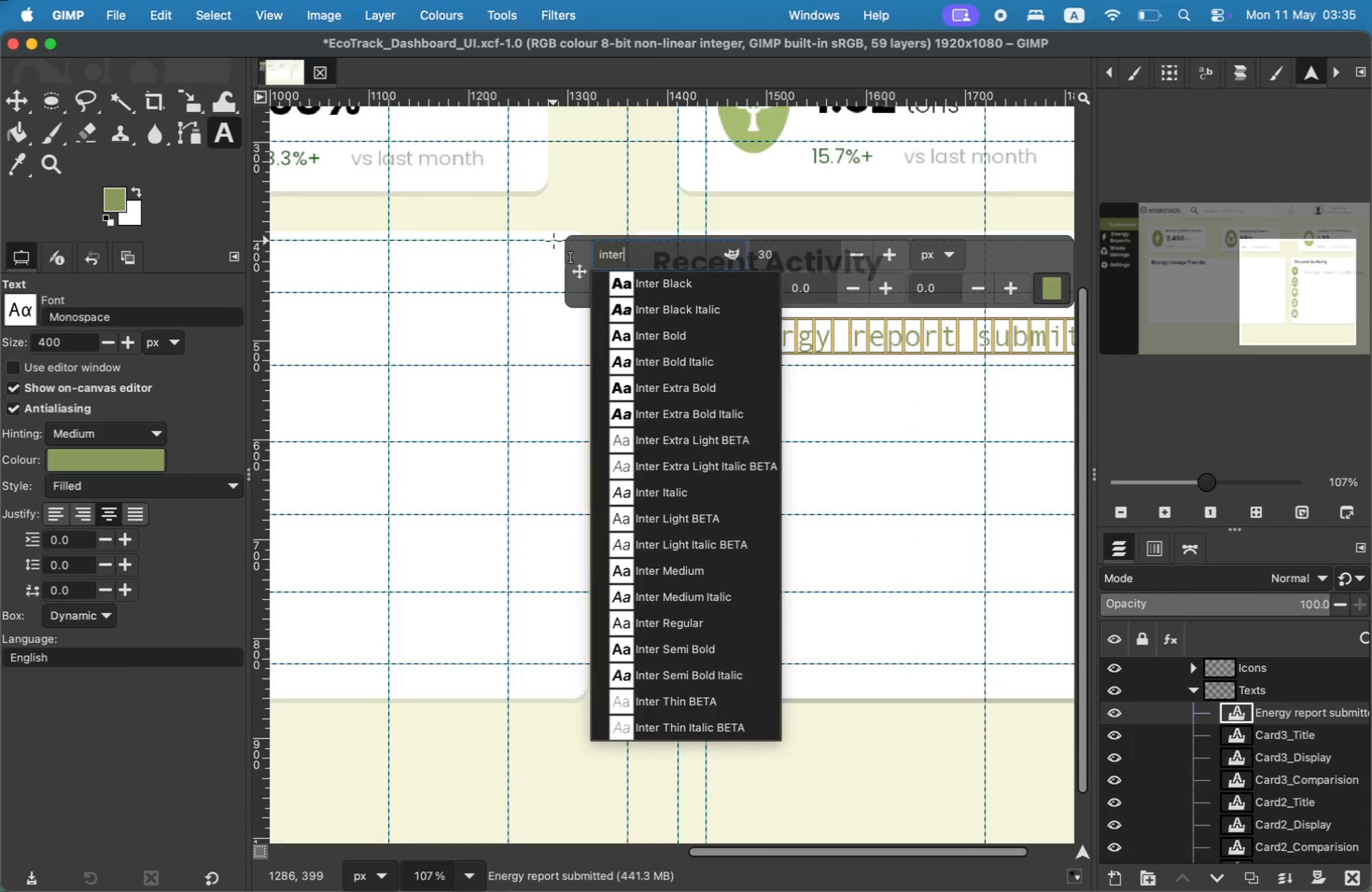 
left_click([629, 328])
 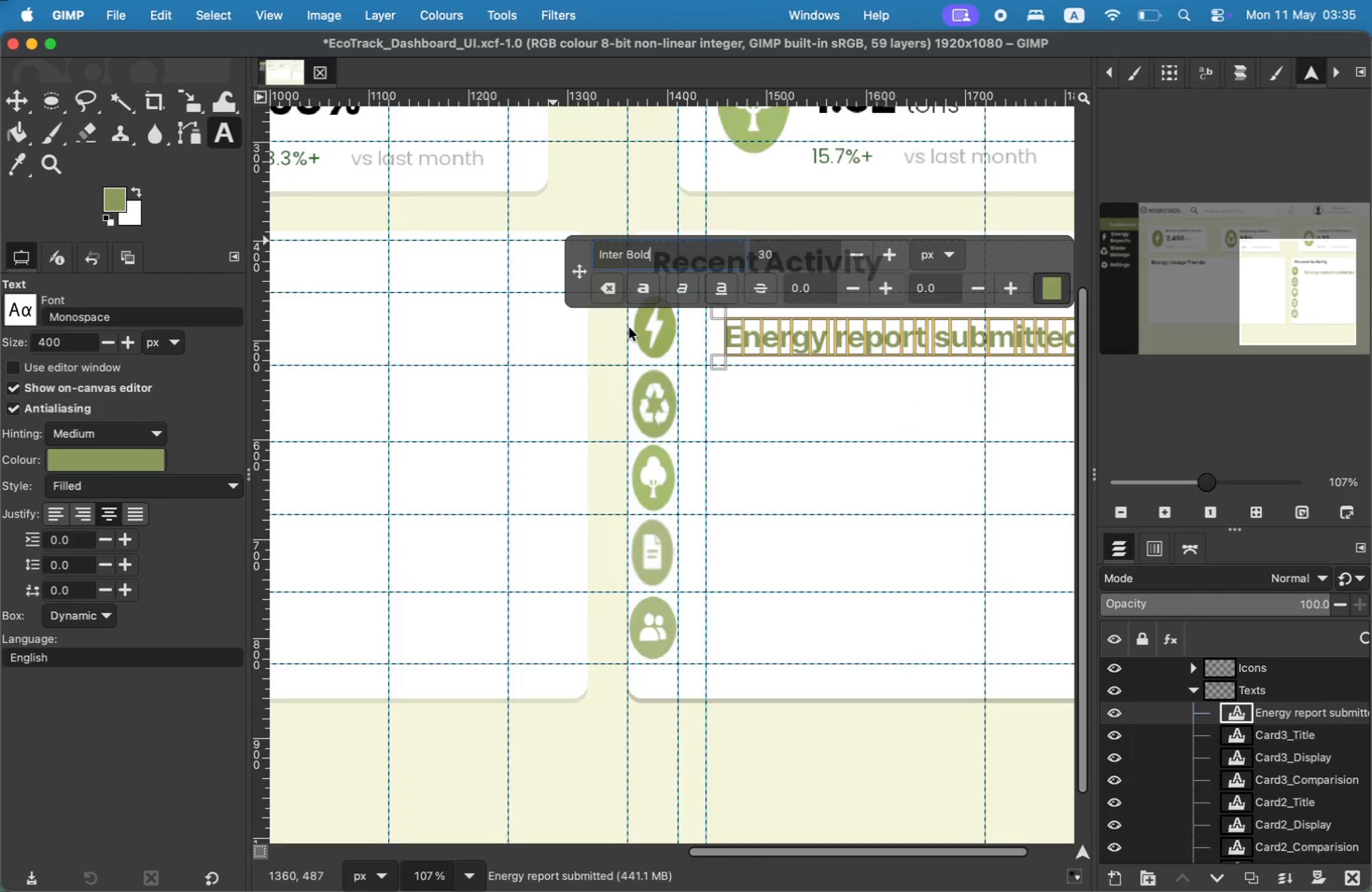 
left_click_drag(start_coordinate=[792, 253], to_coordinate=[723, 253])
 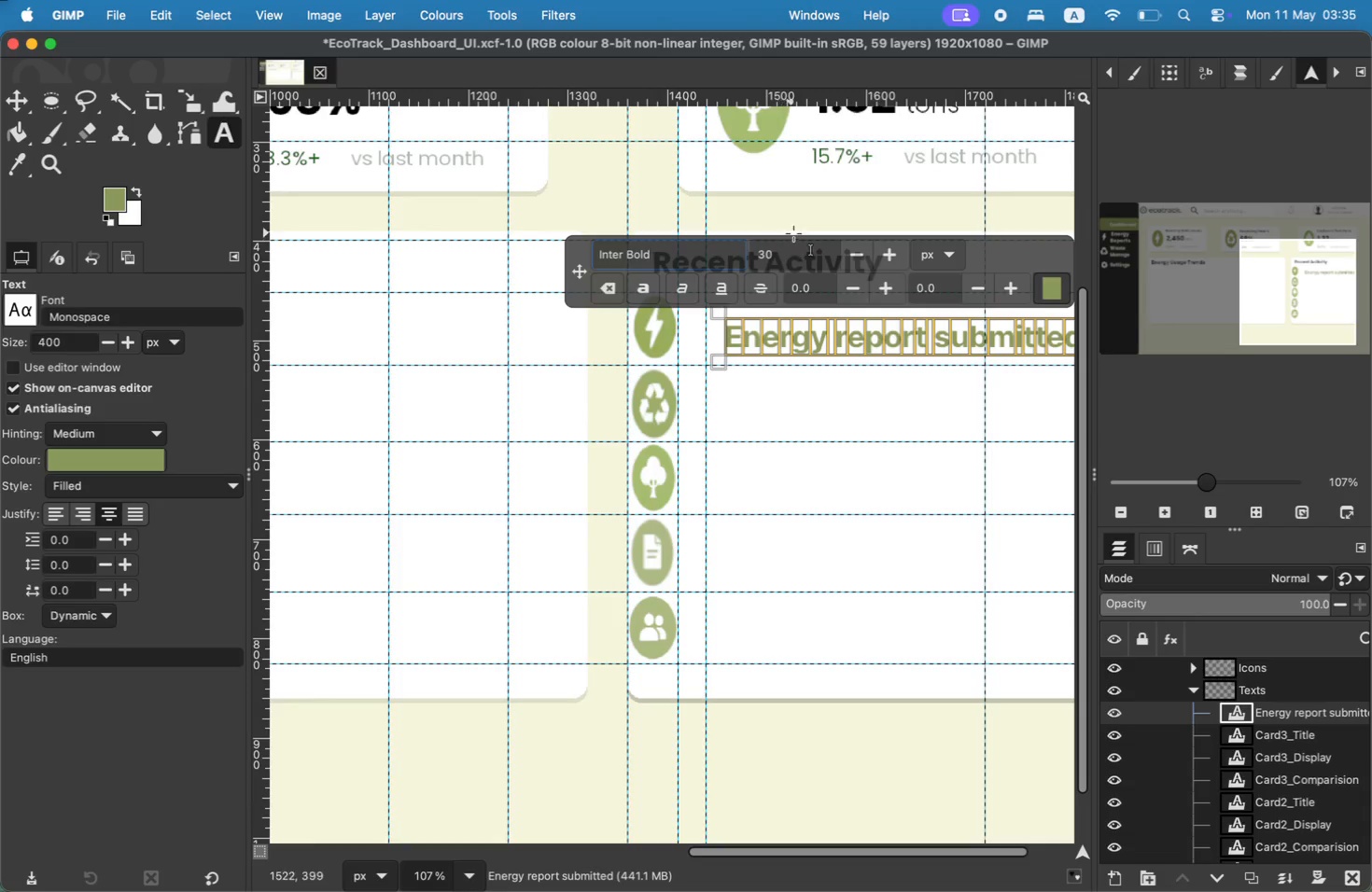 
type(25)
 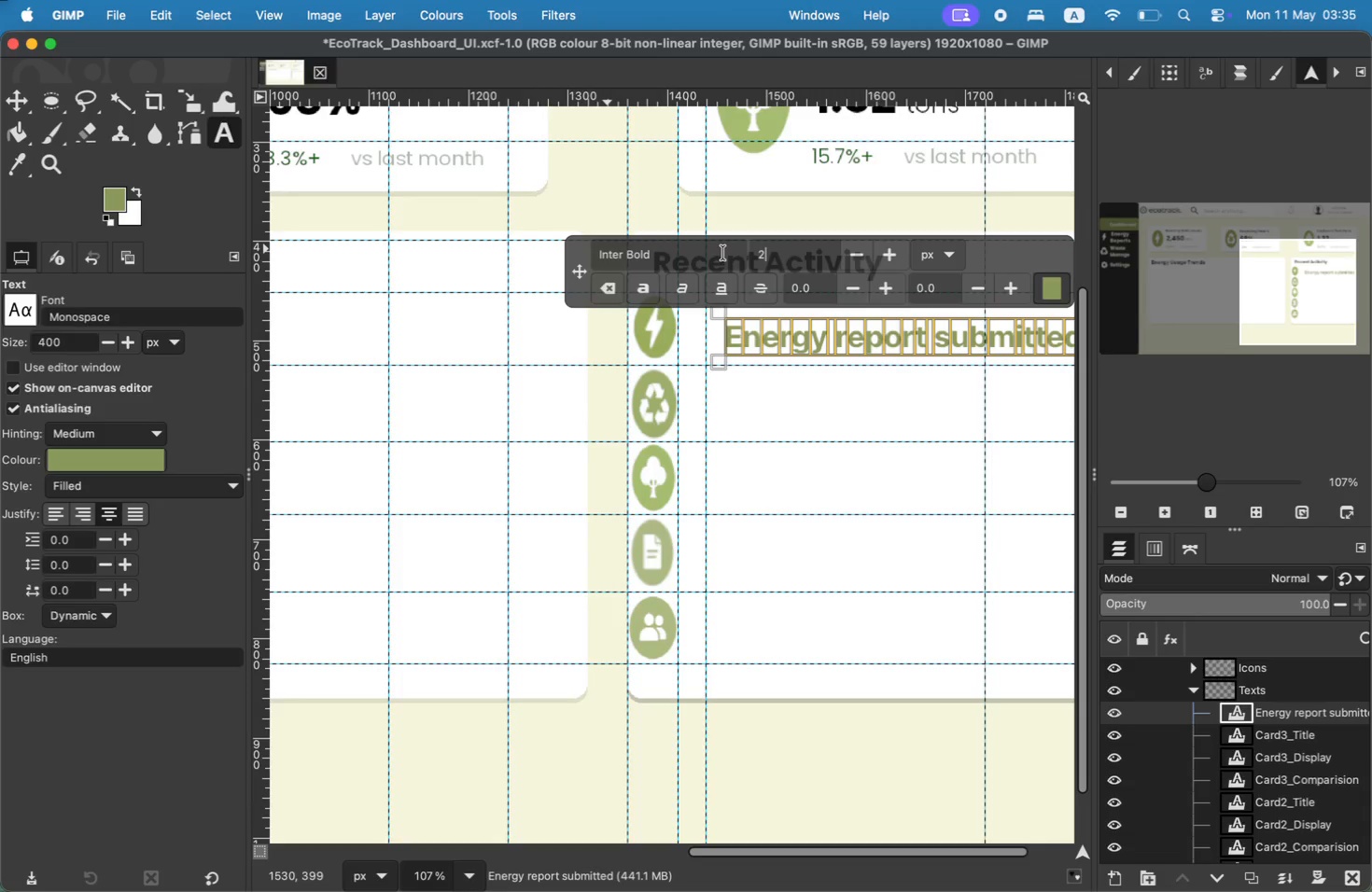 
key(Enter)
 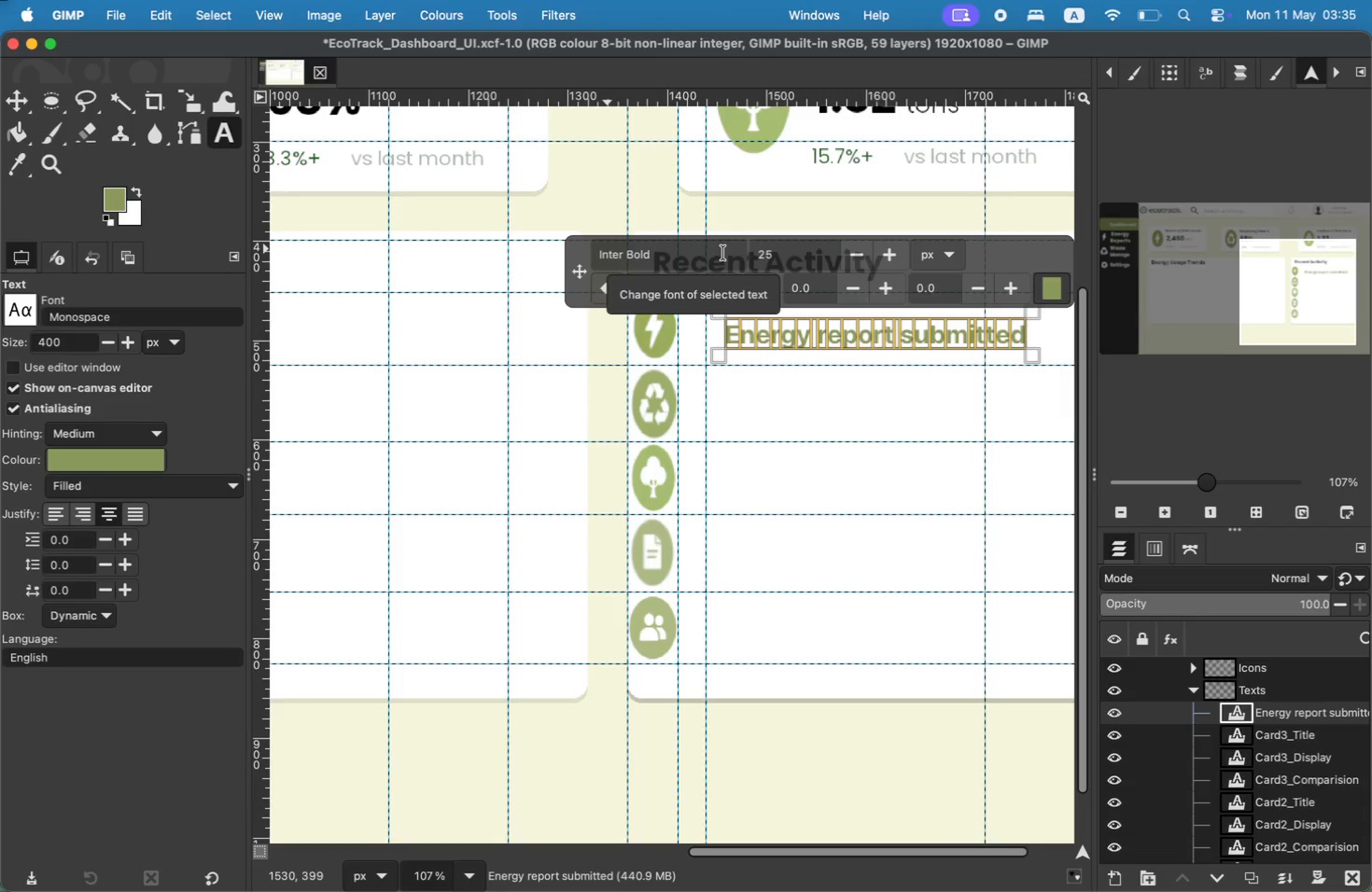 
wait(11.08)
 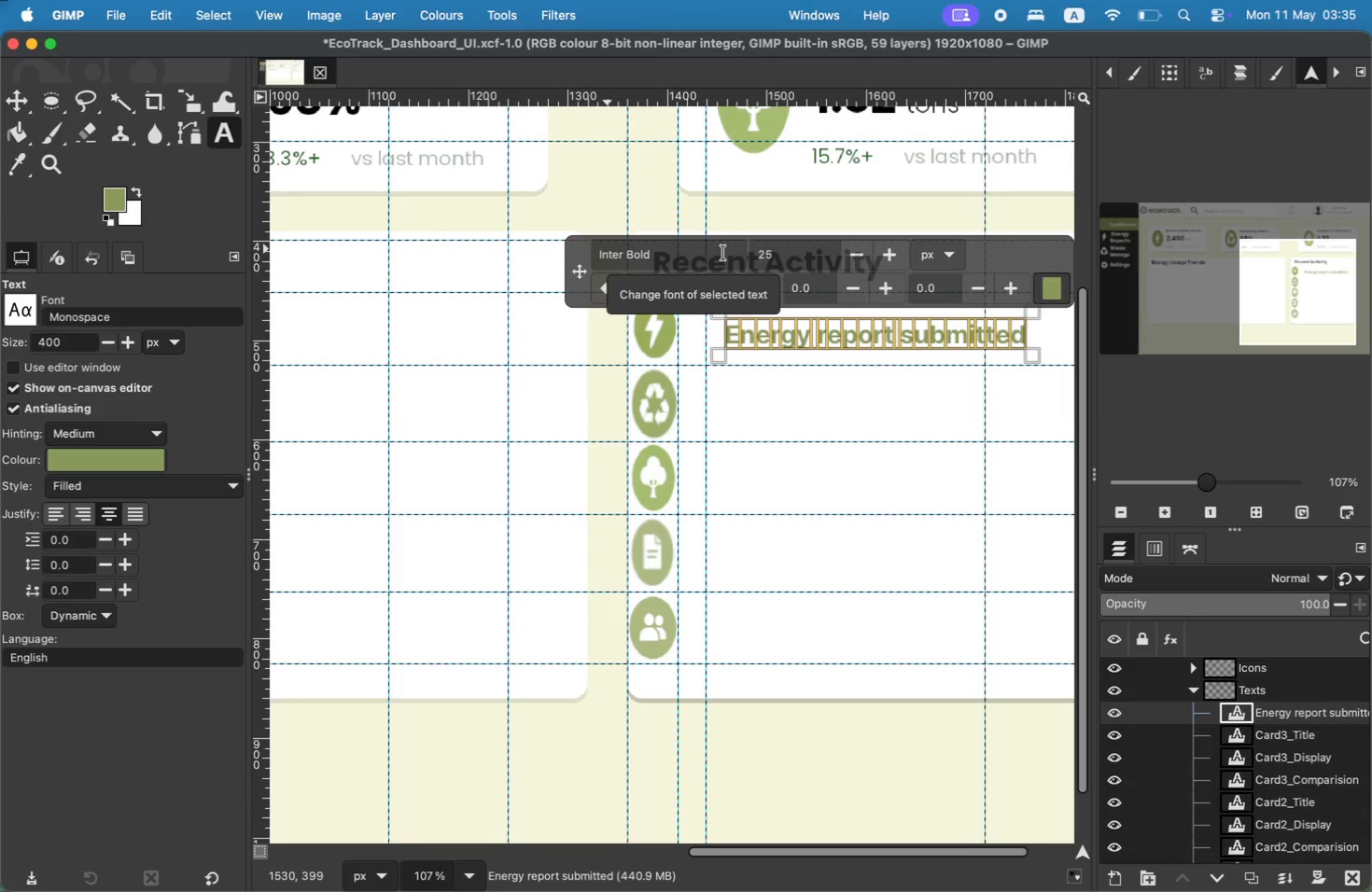 
key(Backspace)
 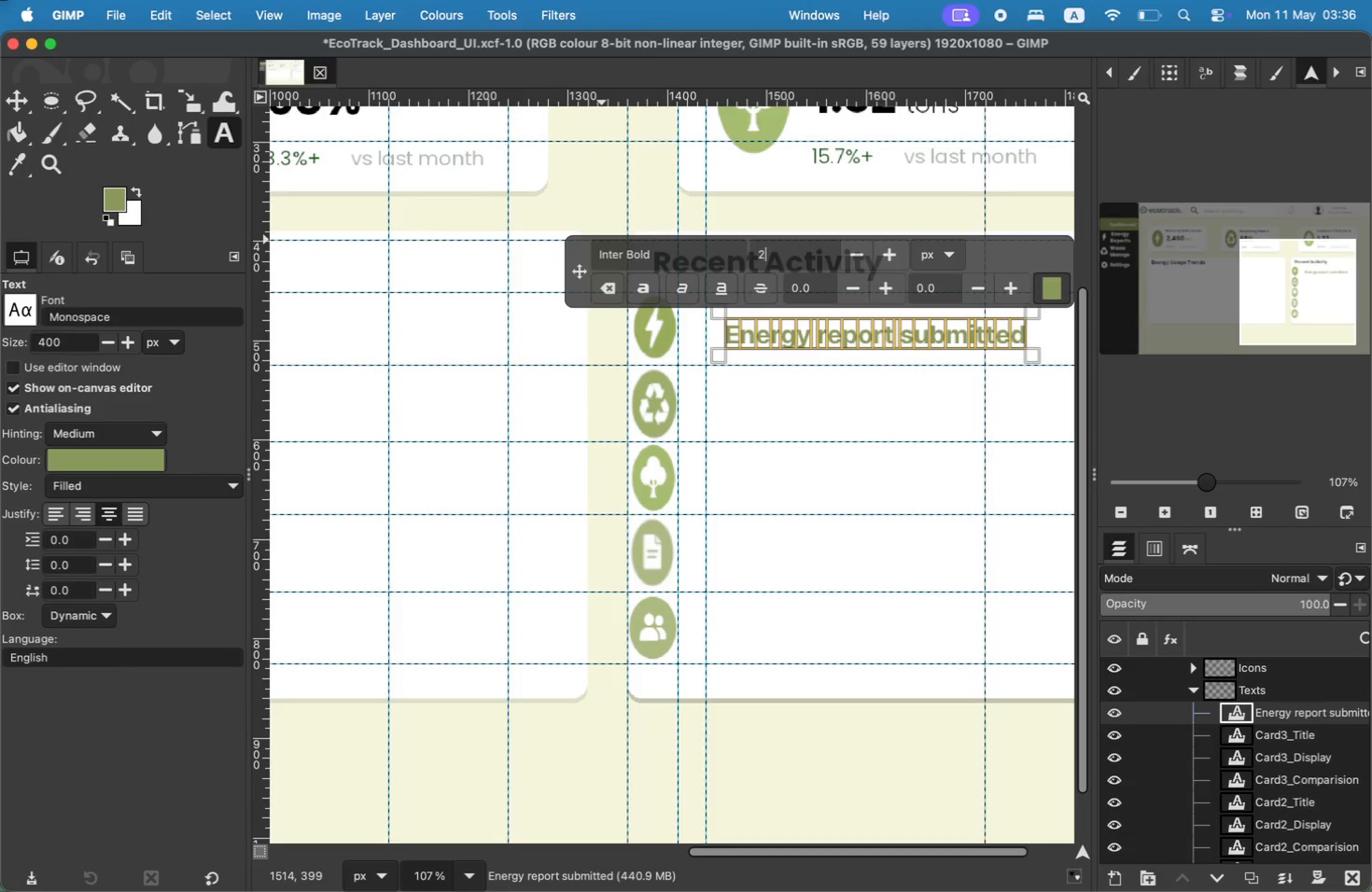 
key(3)
 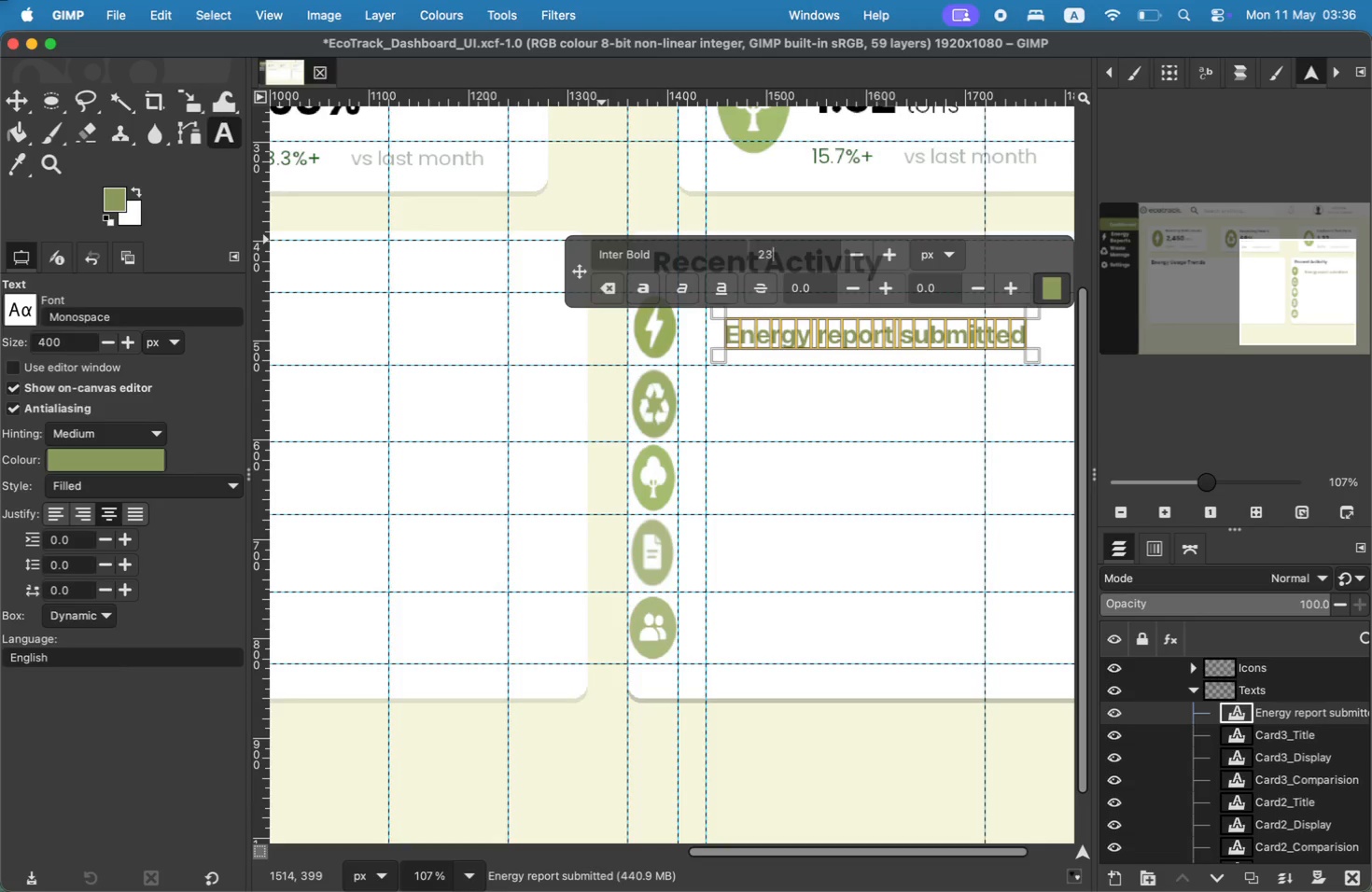 
key(Enter)
 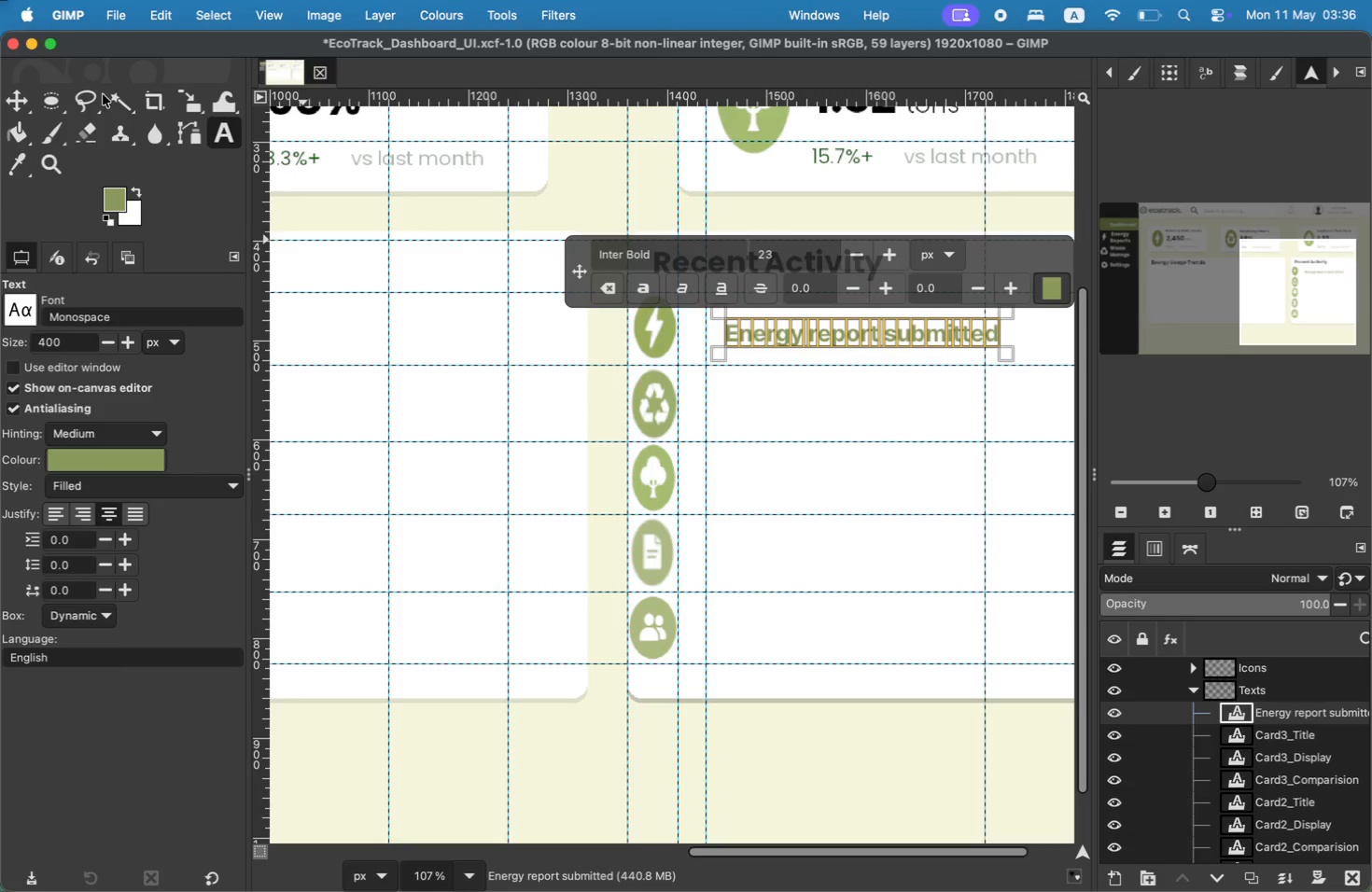 
left_click([24, 107])
 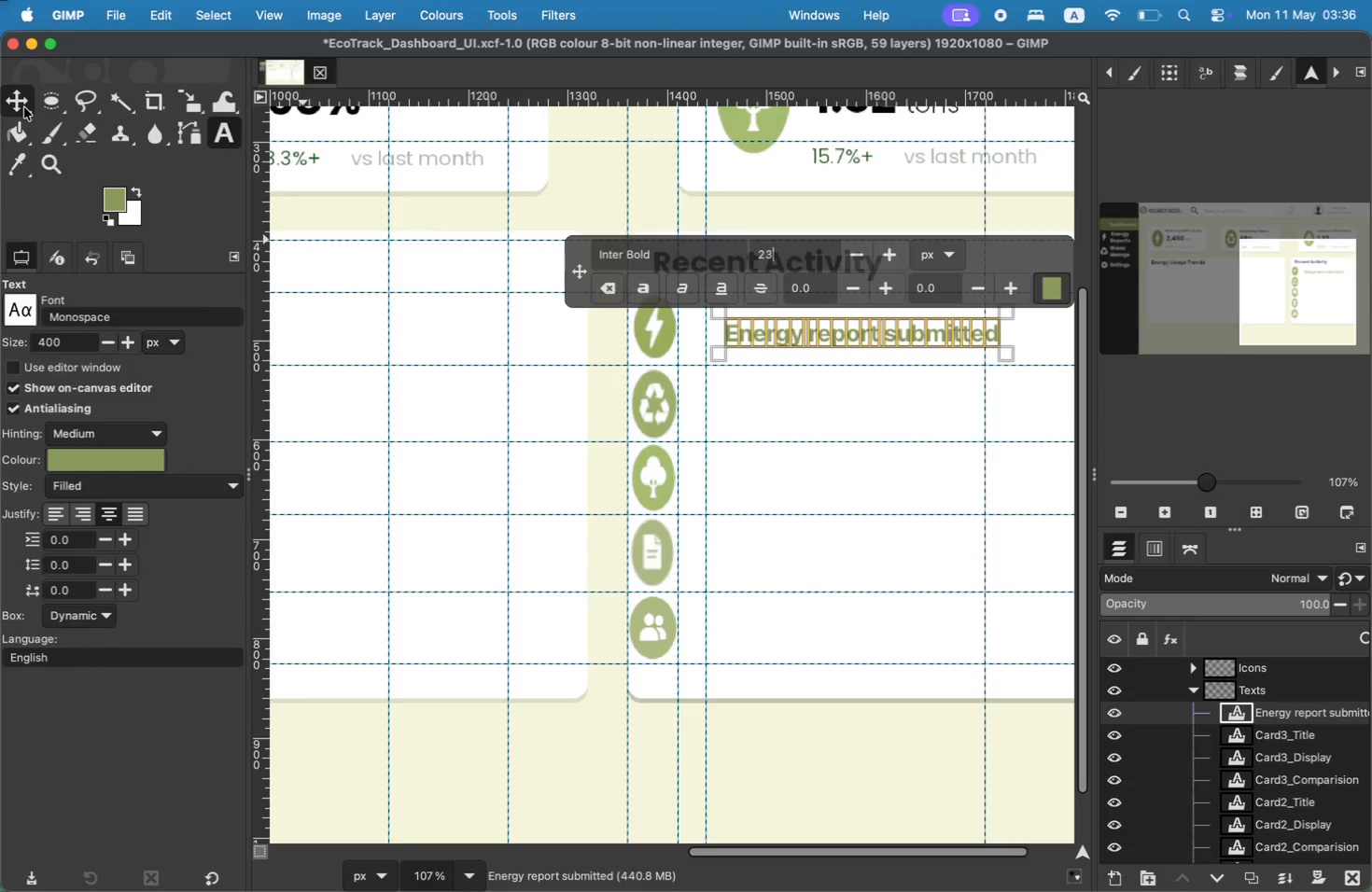 
left_click_drag(start_coordinate=[762, 332], to_coordinate=[743, 312])
 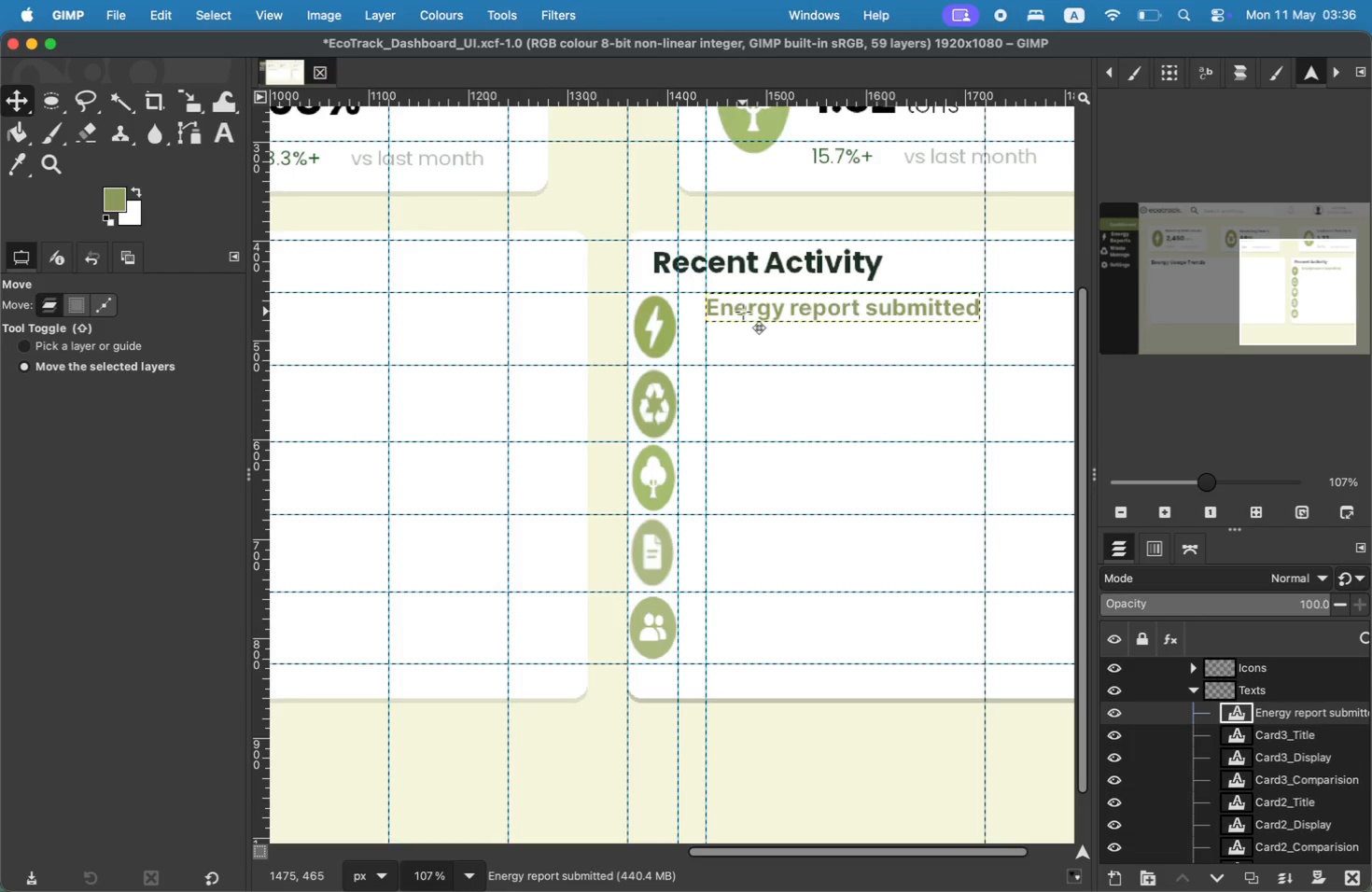 
key(T)
 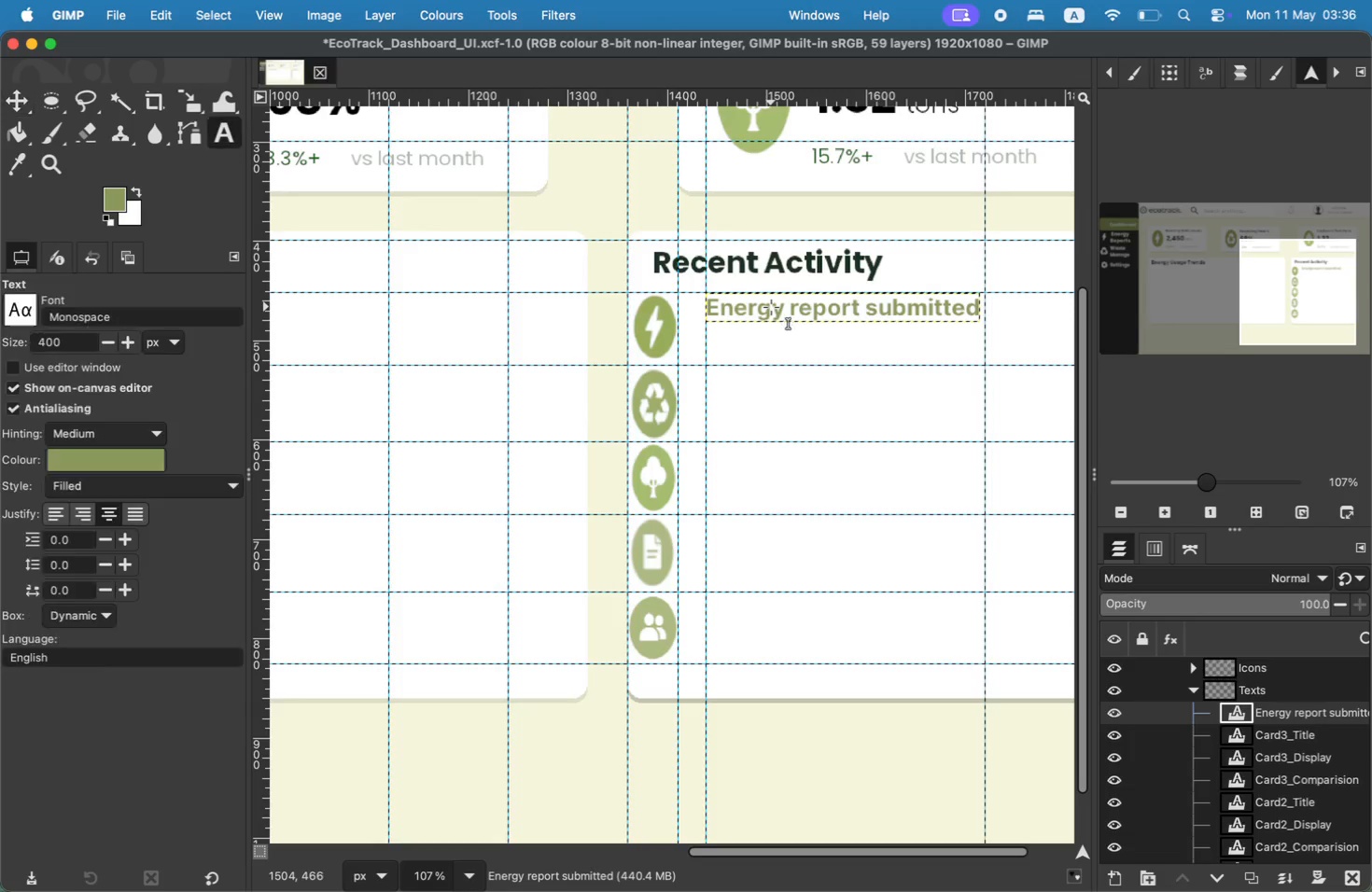 
left_click([789, 301])
 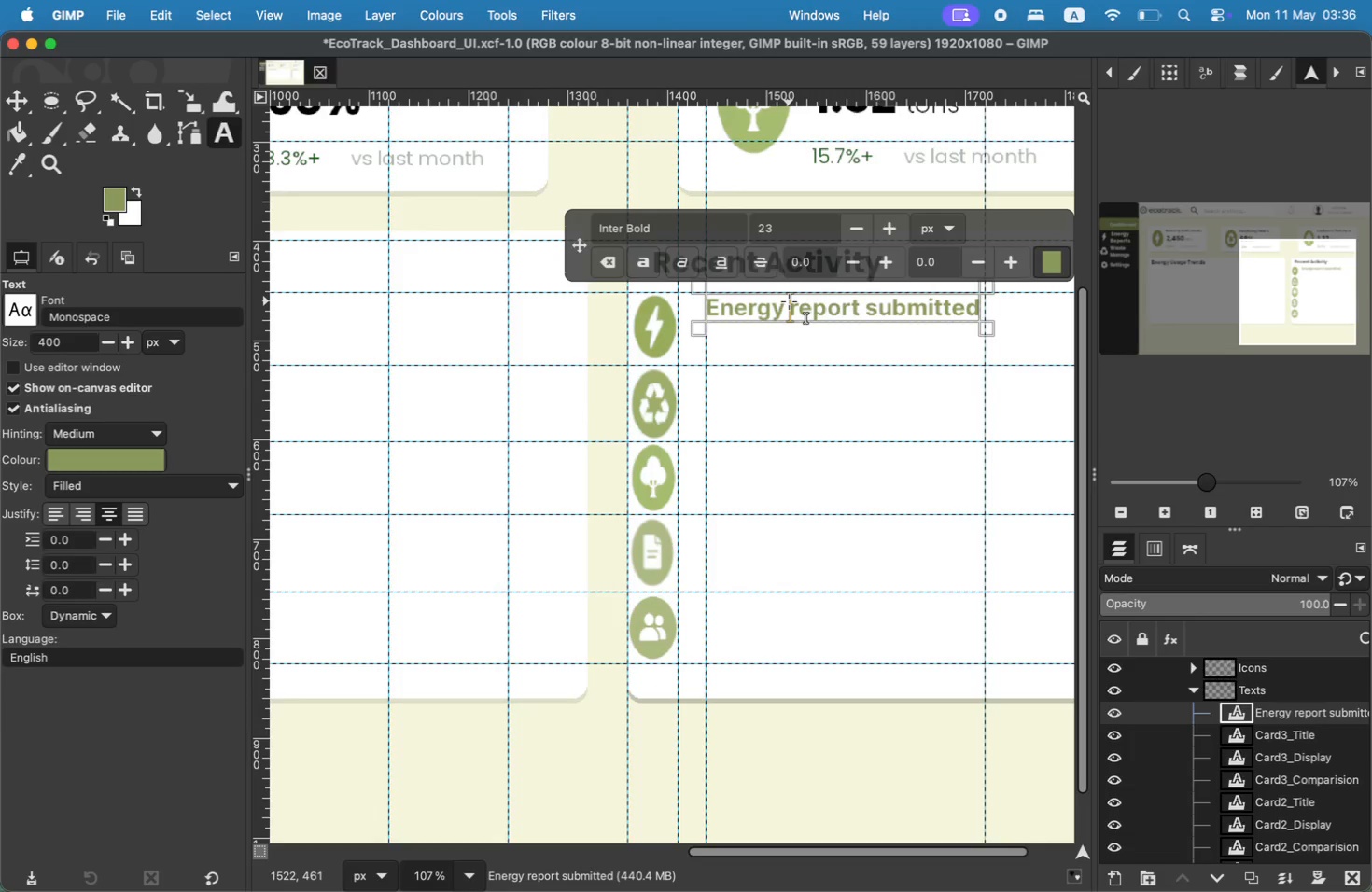 
key(Meta+A)
 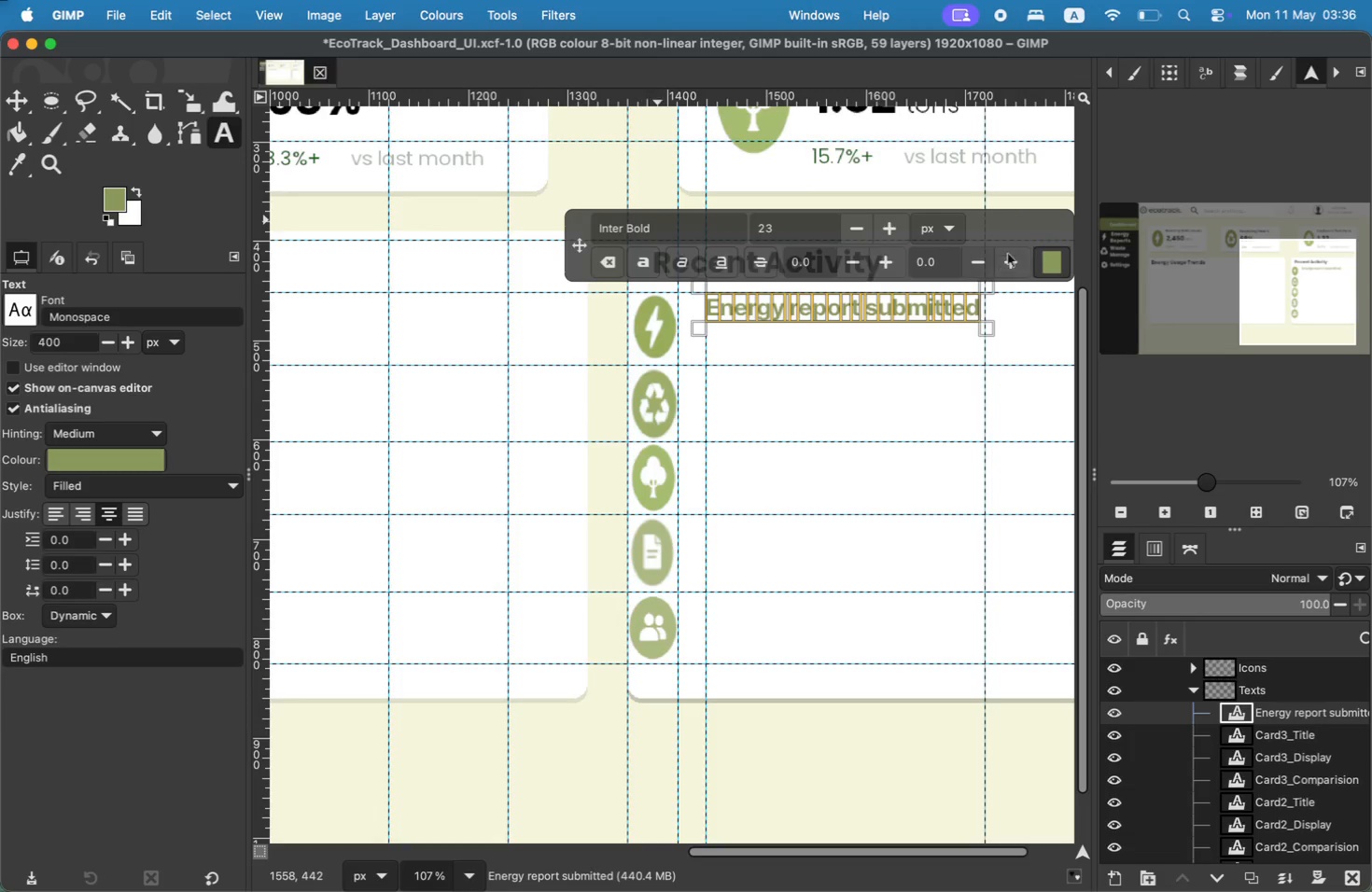 
left_click([1041, 254])
 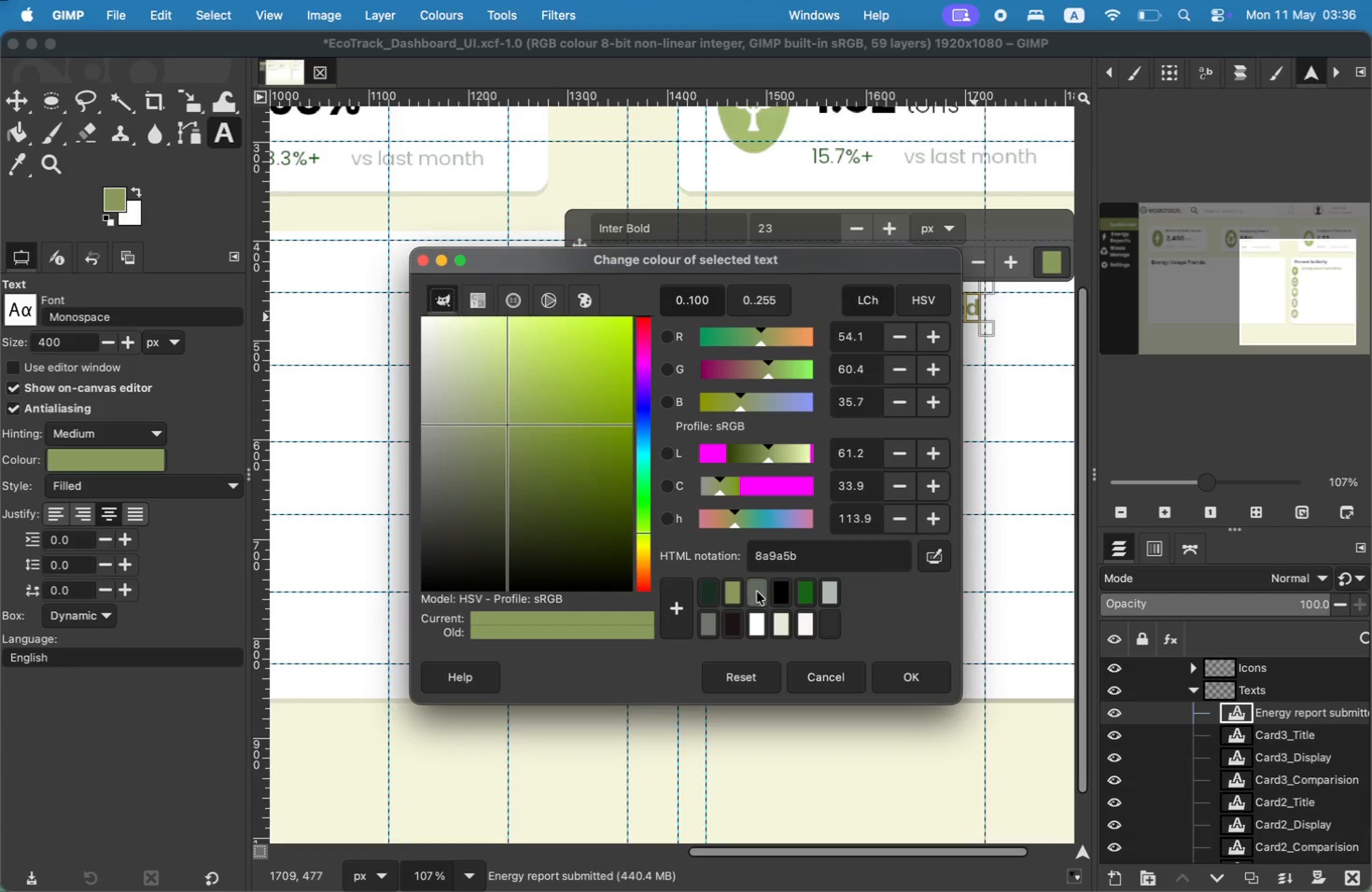 
left_click([781, 586])
 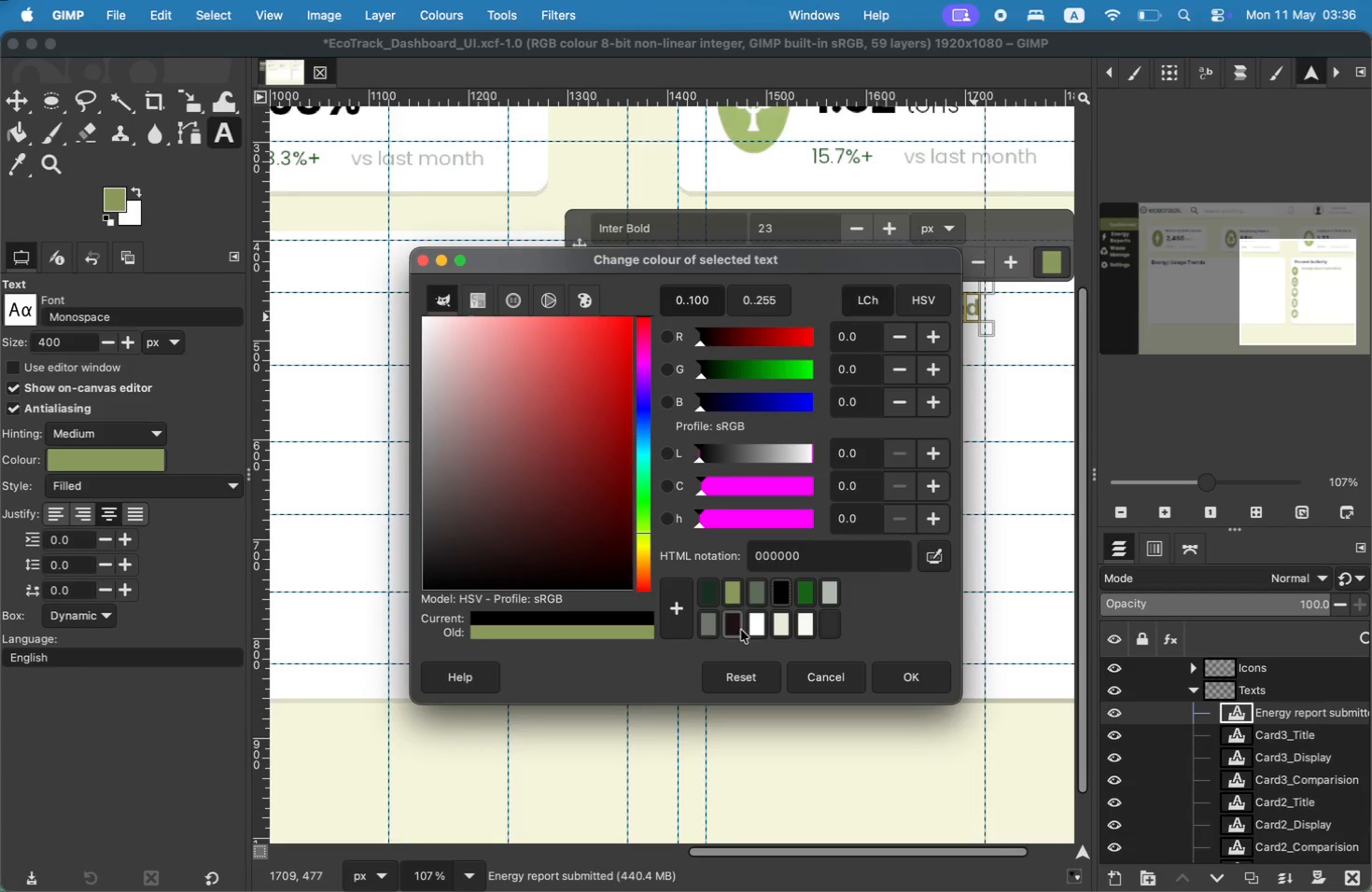 
left_click([827, 624])
 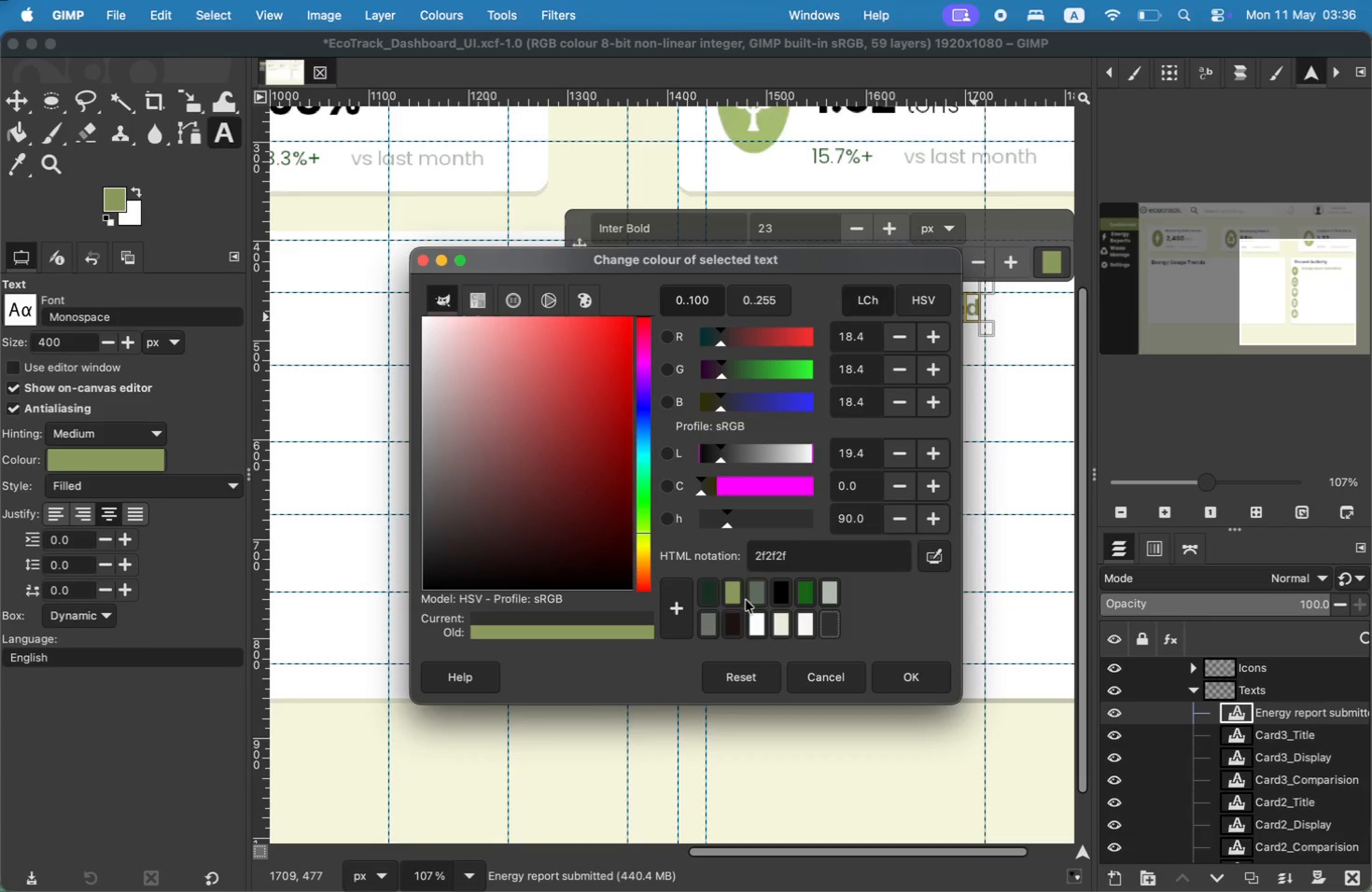 
left_click([726, 595])
 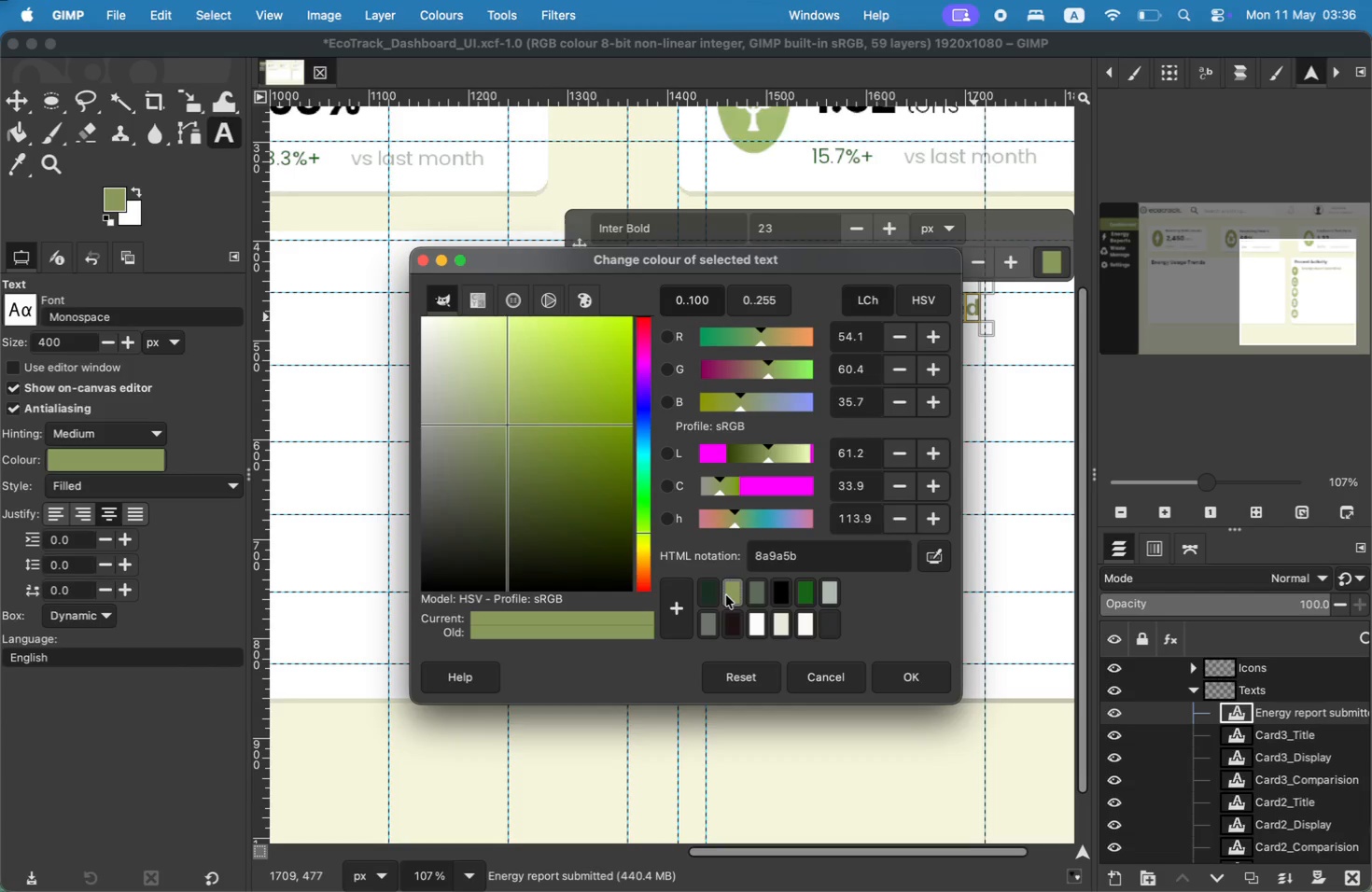 
wait(9.71)
 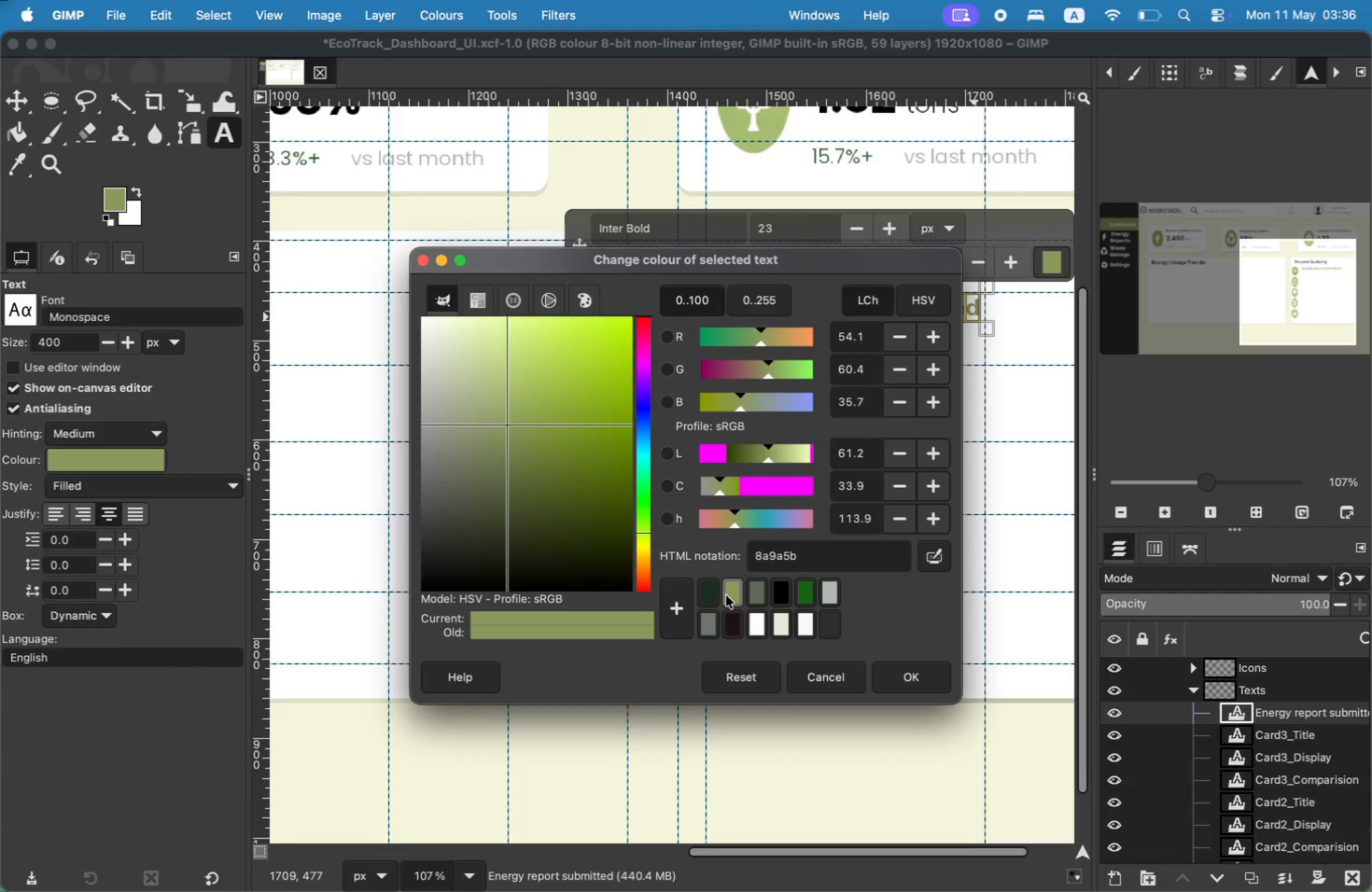 
left_click_drag(start_coordinate=[826, 553], to_coordinate=[747, 553])
 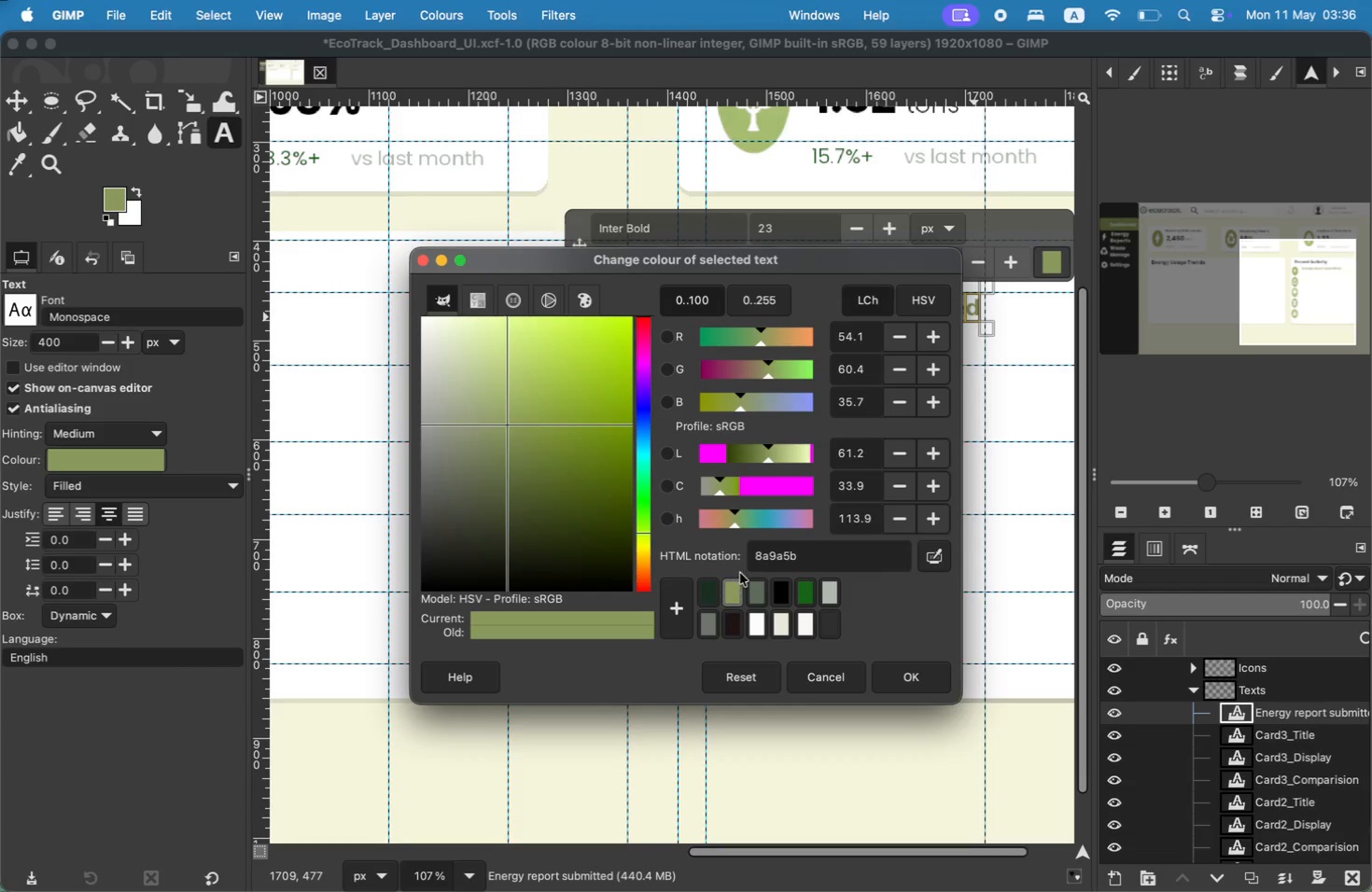 
type(6d)
 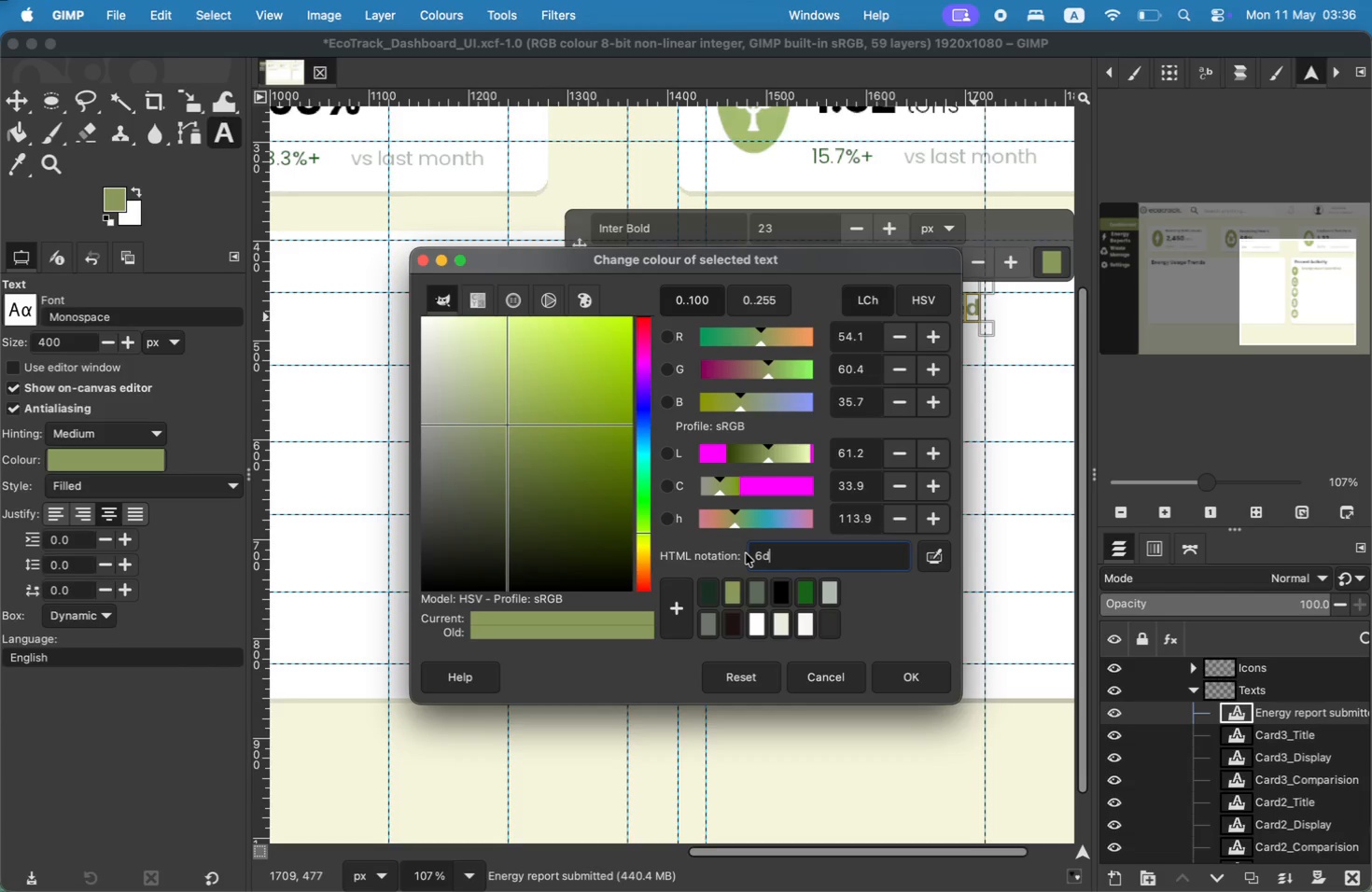 
wait(5.34)
 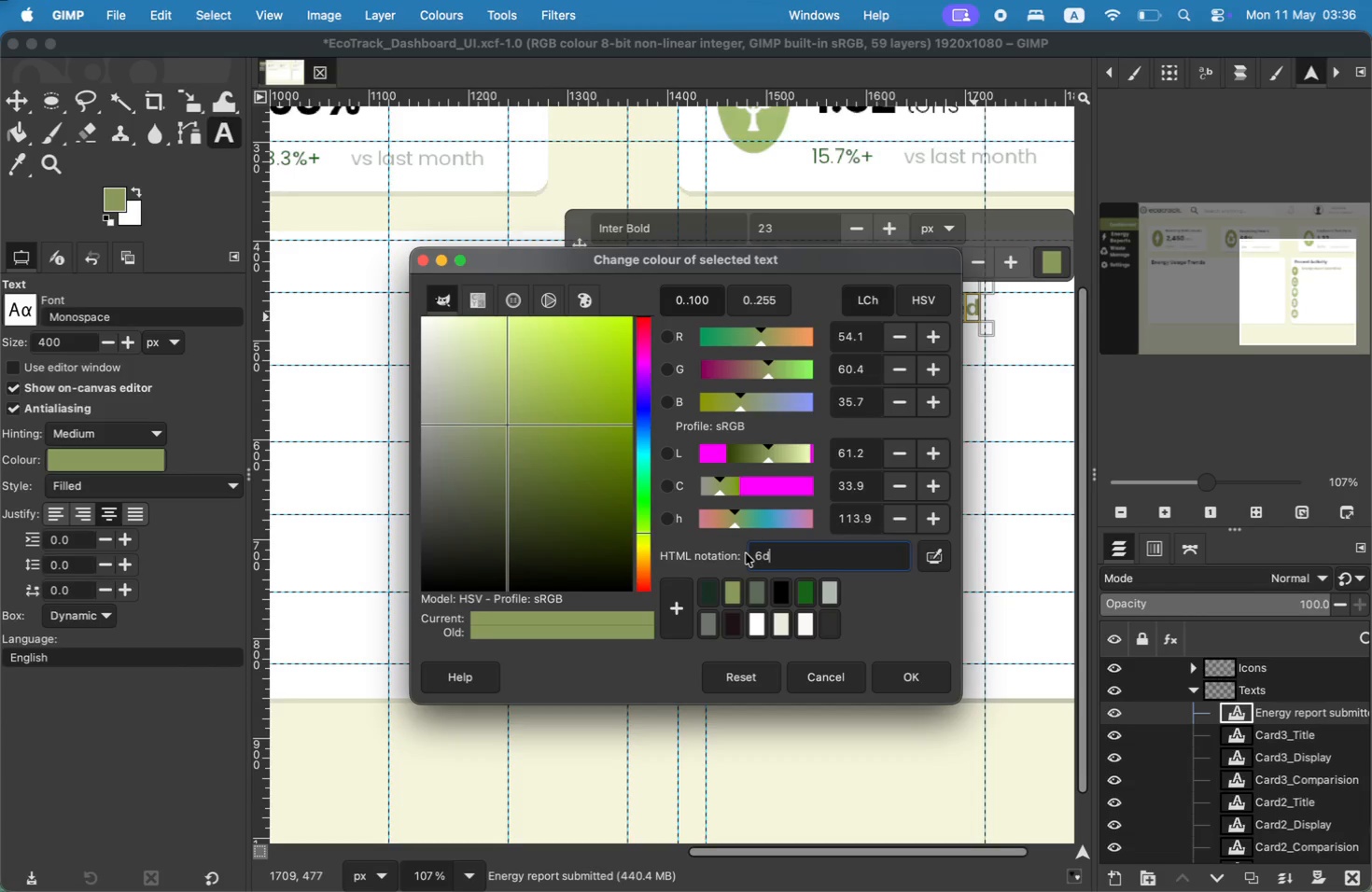 
type(2)
key(Backspace)
type(756d)
 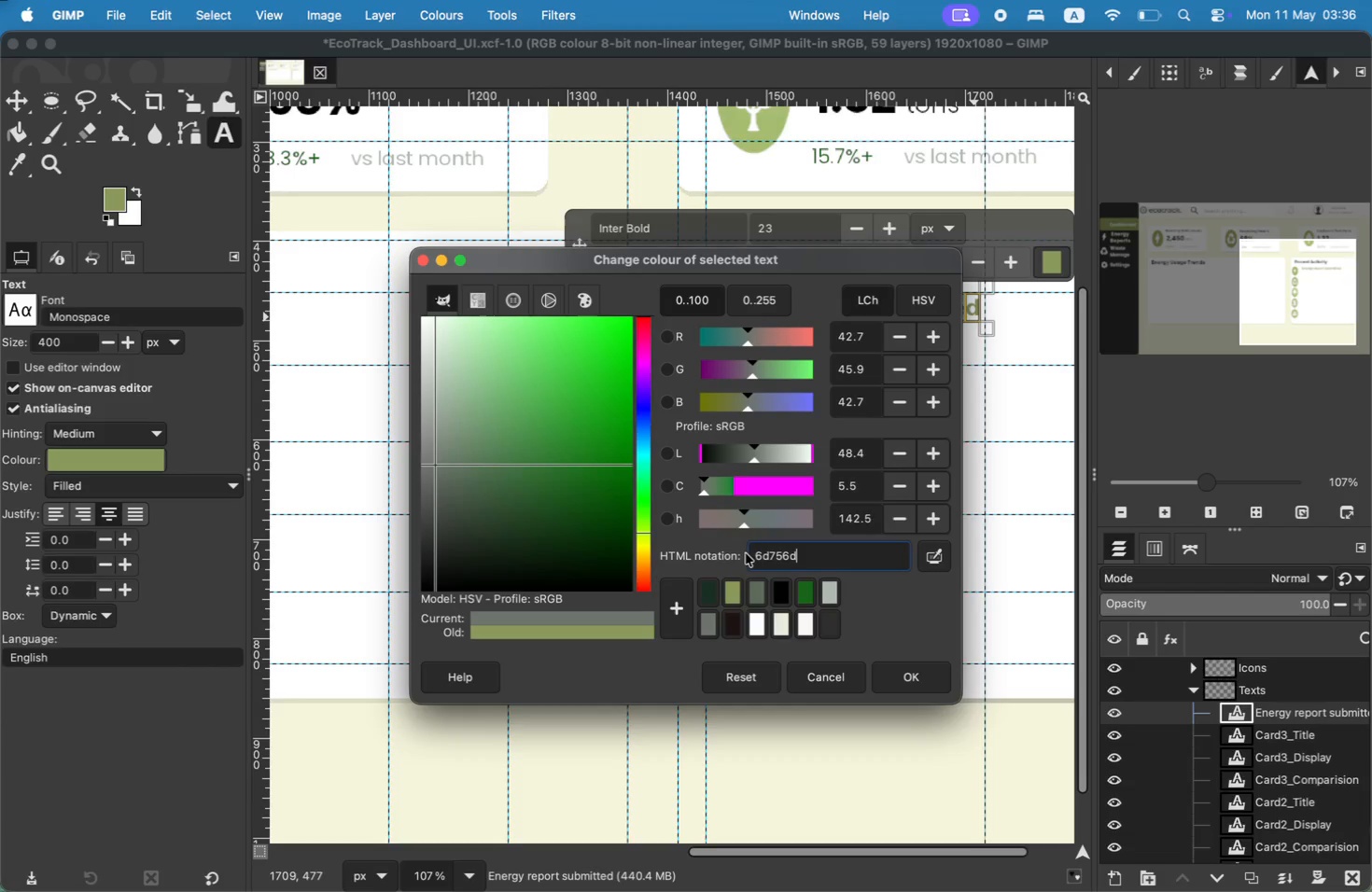 
left_click([893, 680])
 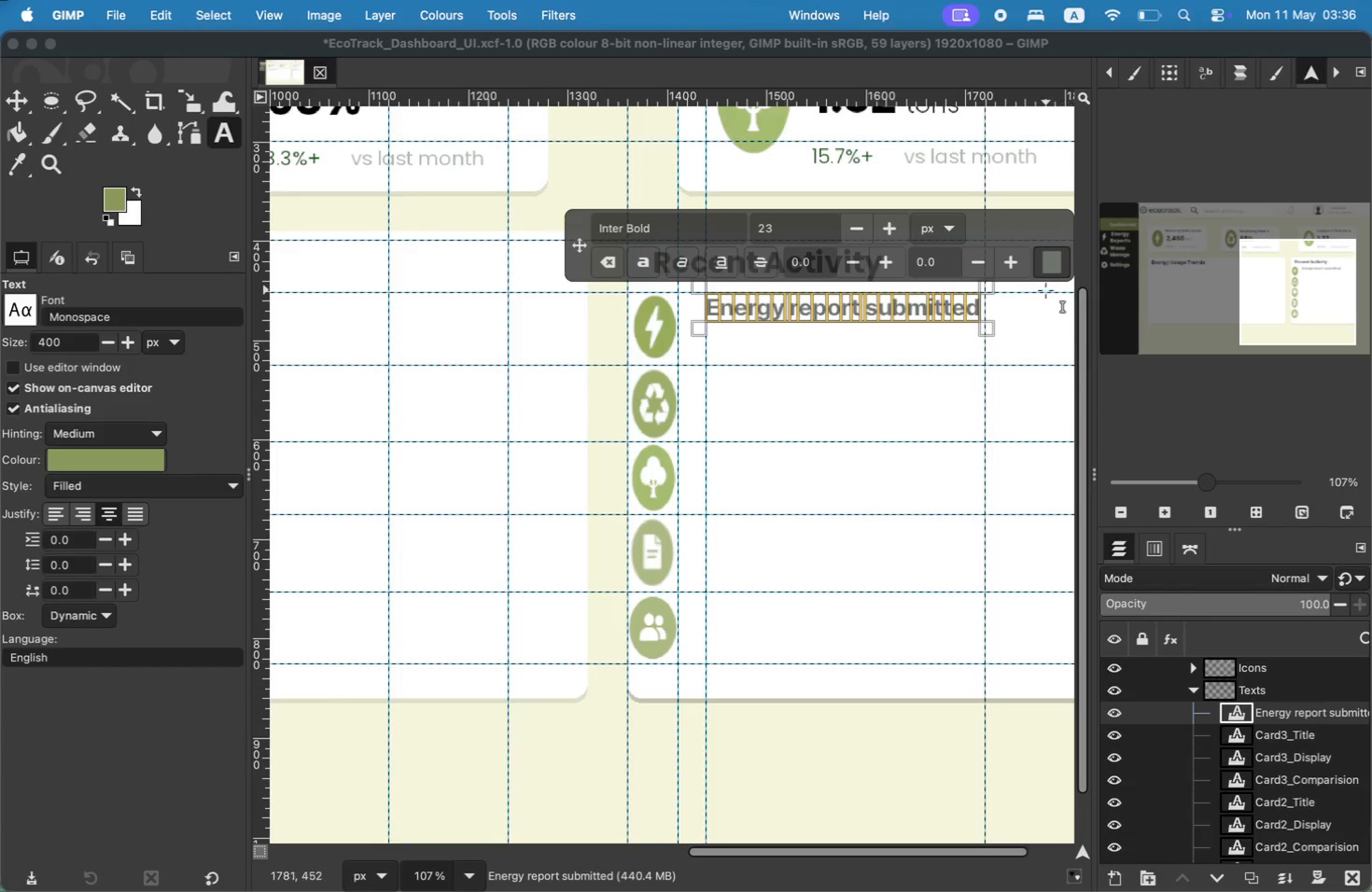 
left_click([1044, 264])
 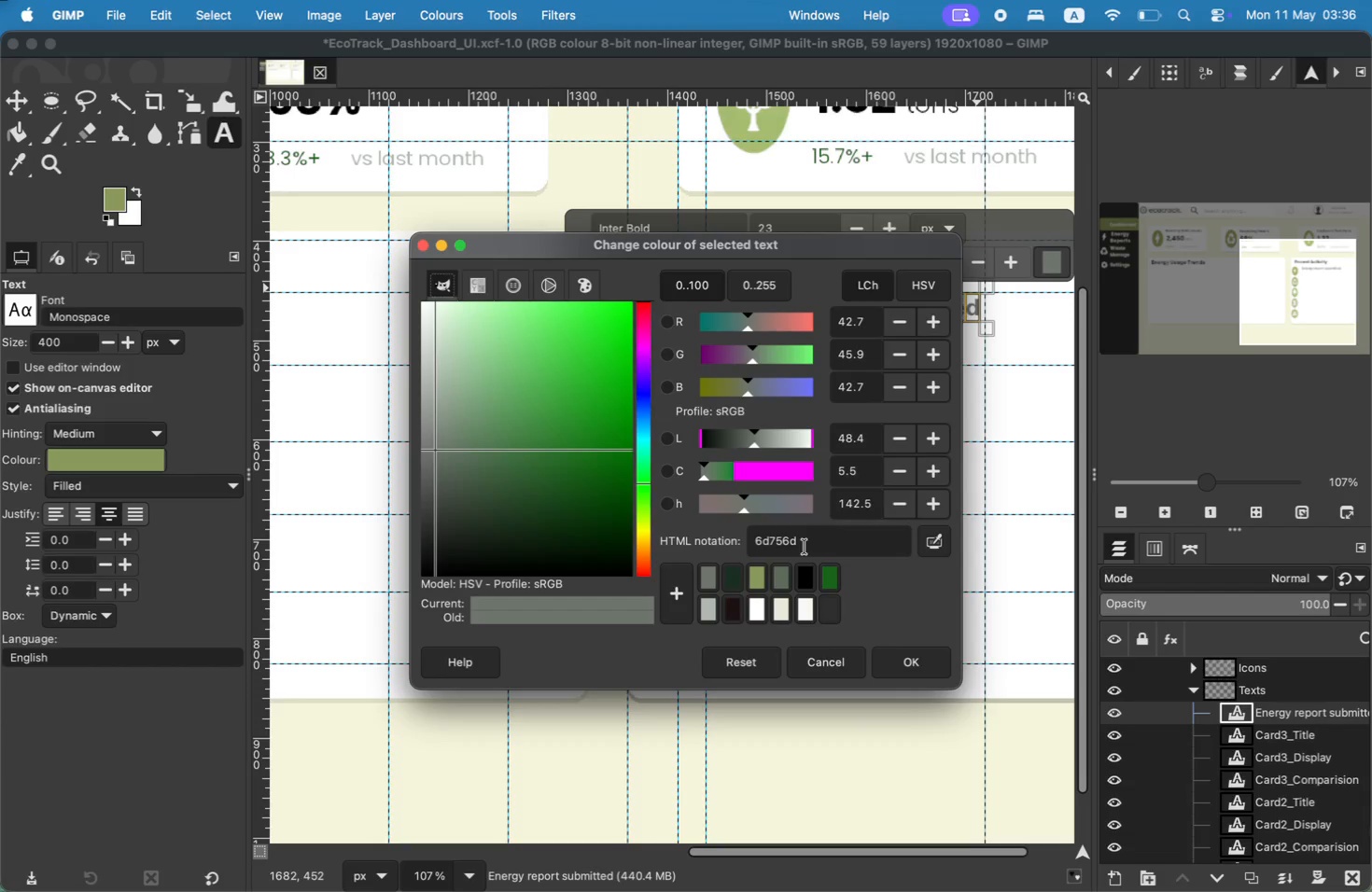 
left_click([762, 574])
 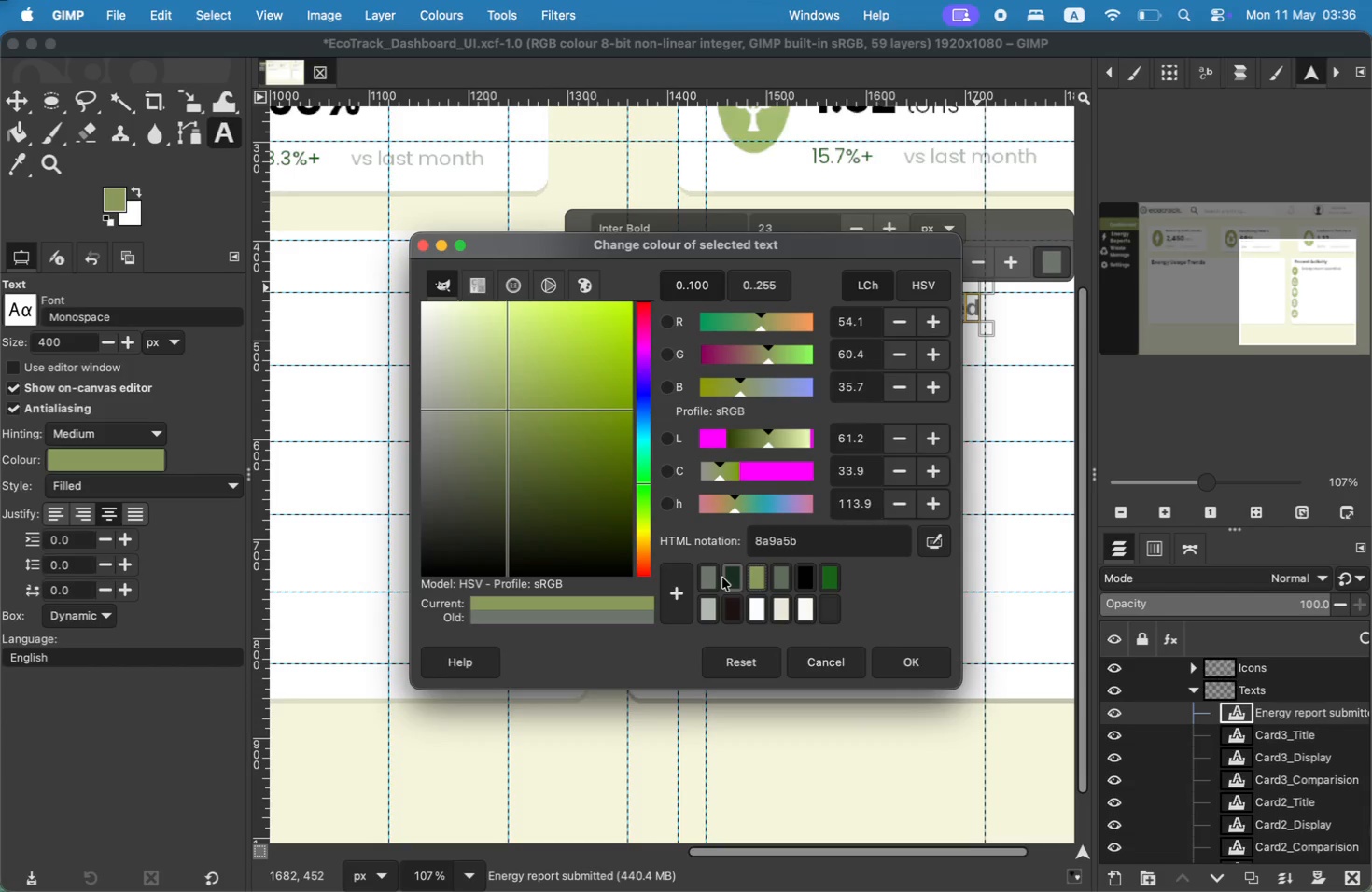 
left_click([712, 577])
 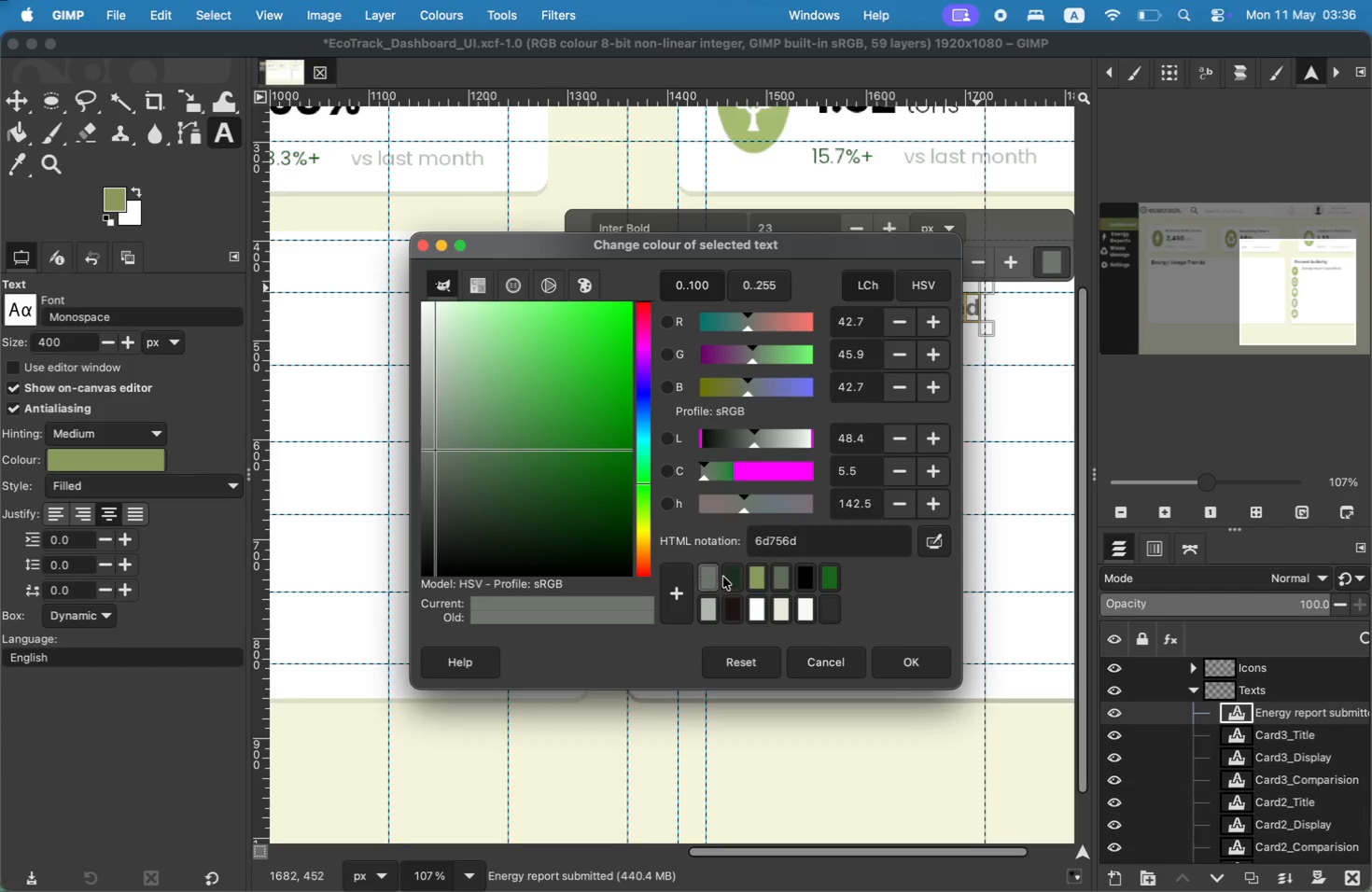 
left_click([728, 577])
 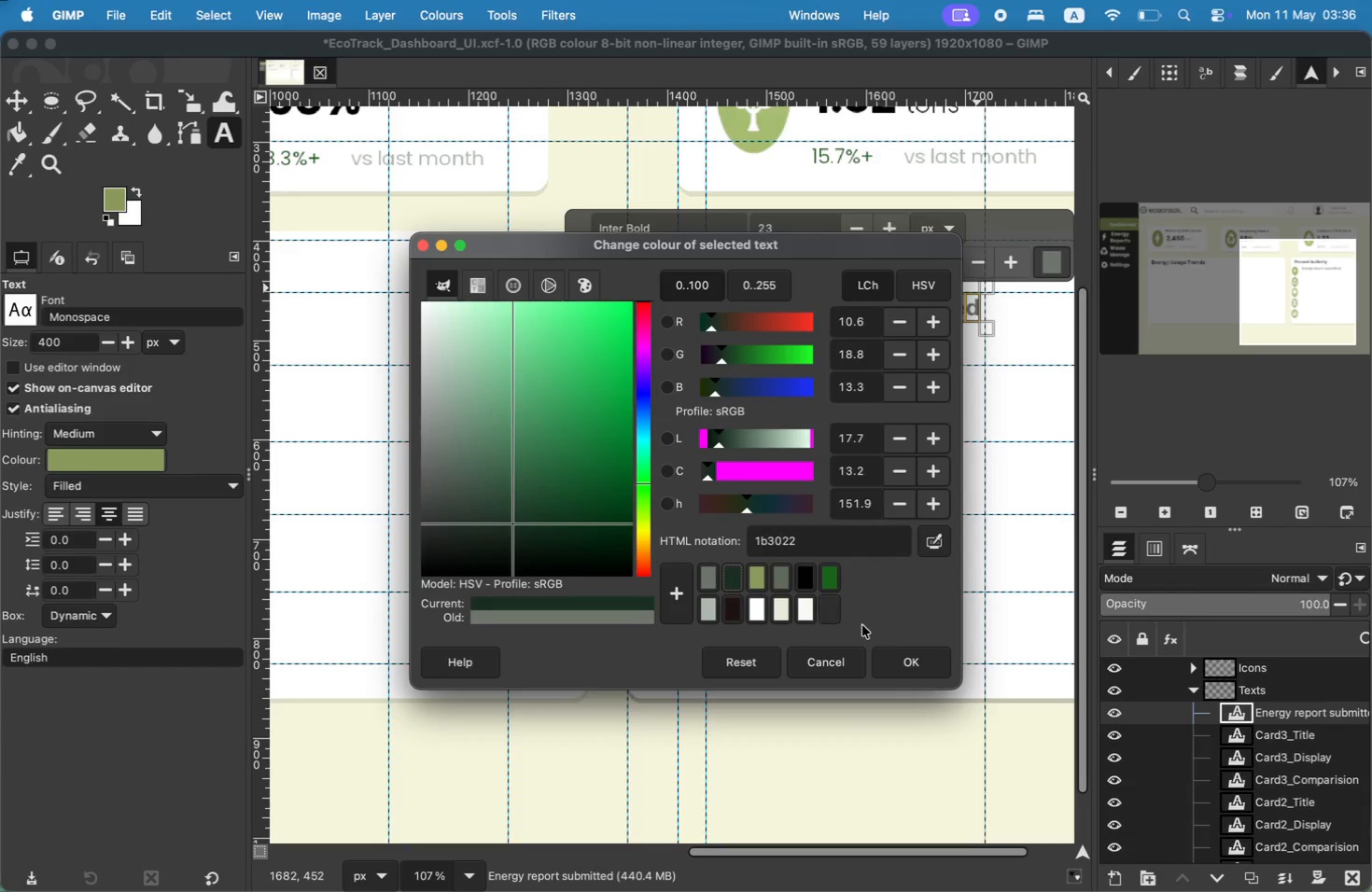 
left_click([899, 659])
 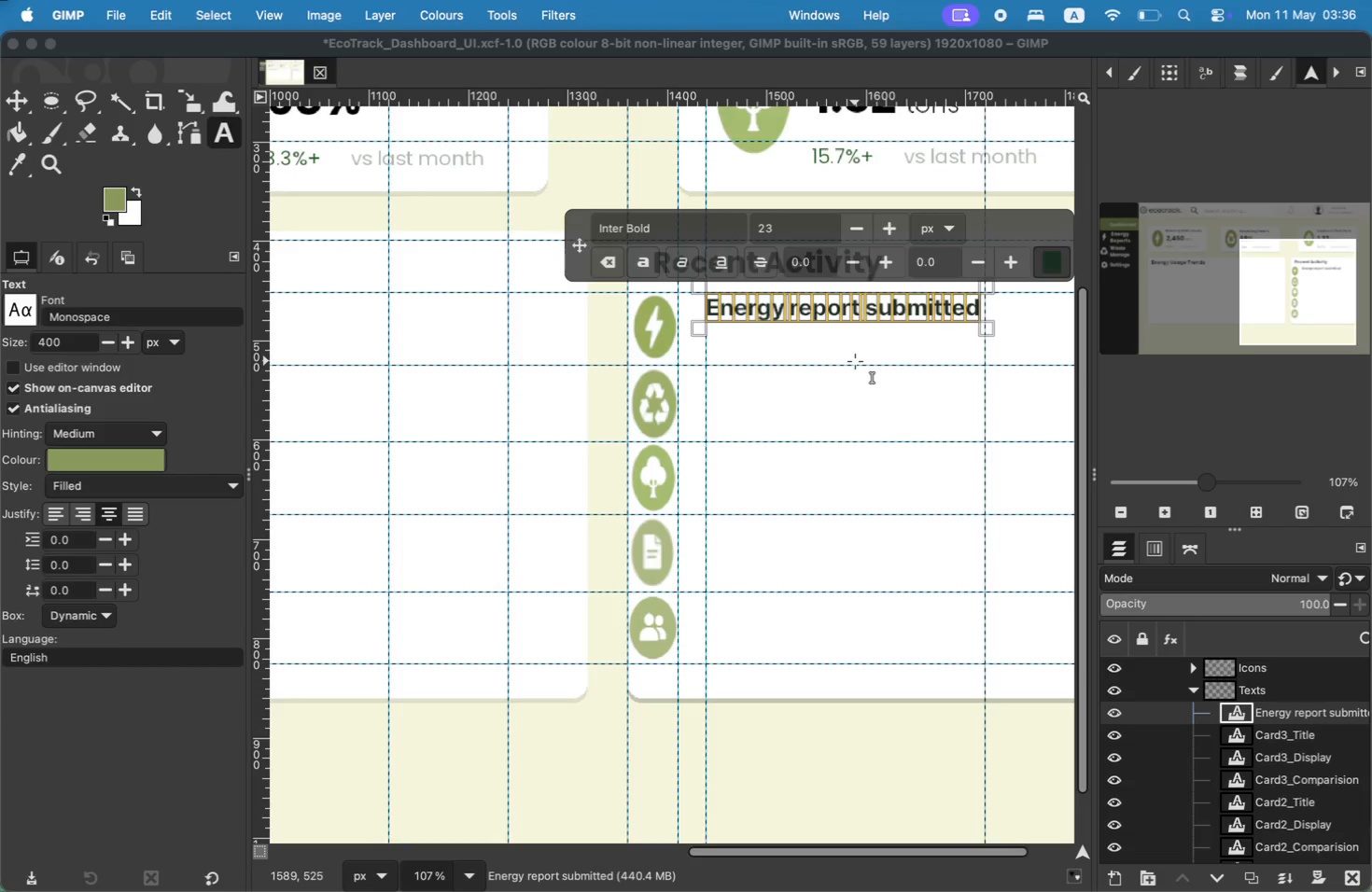 
wait(7.73)
 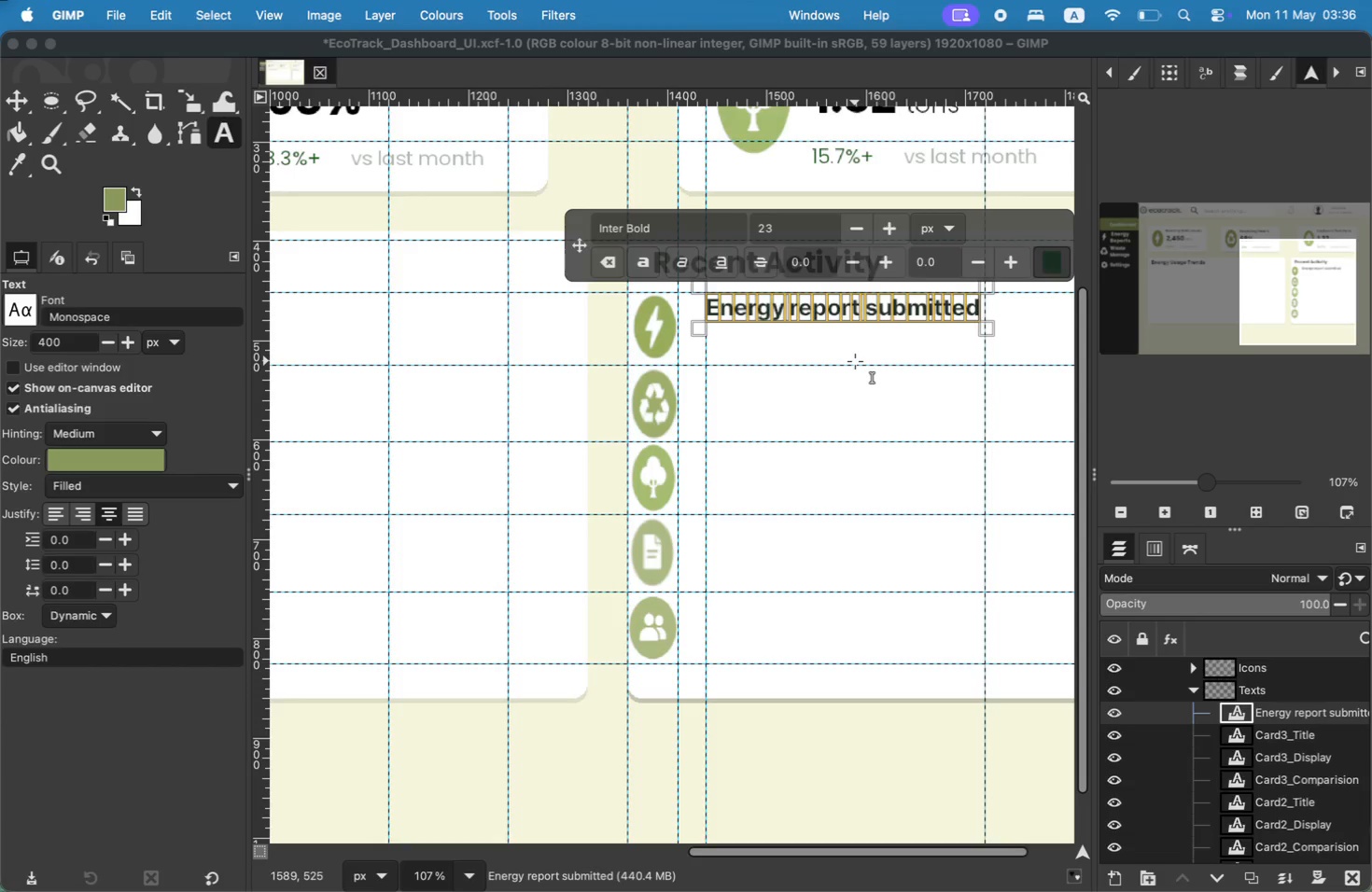 
left_click([222, 135])
 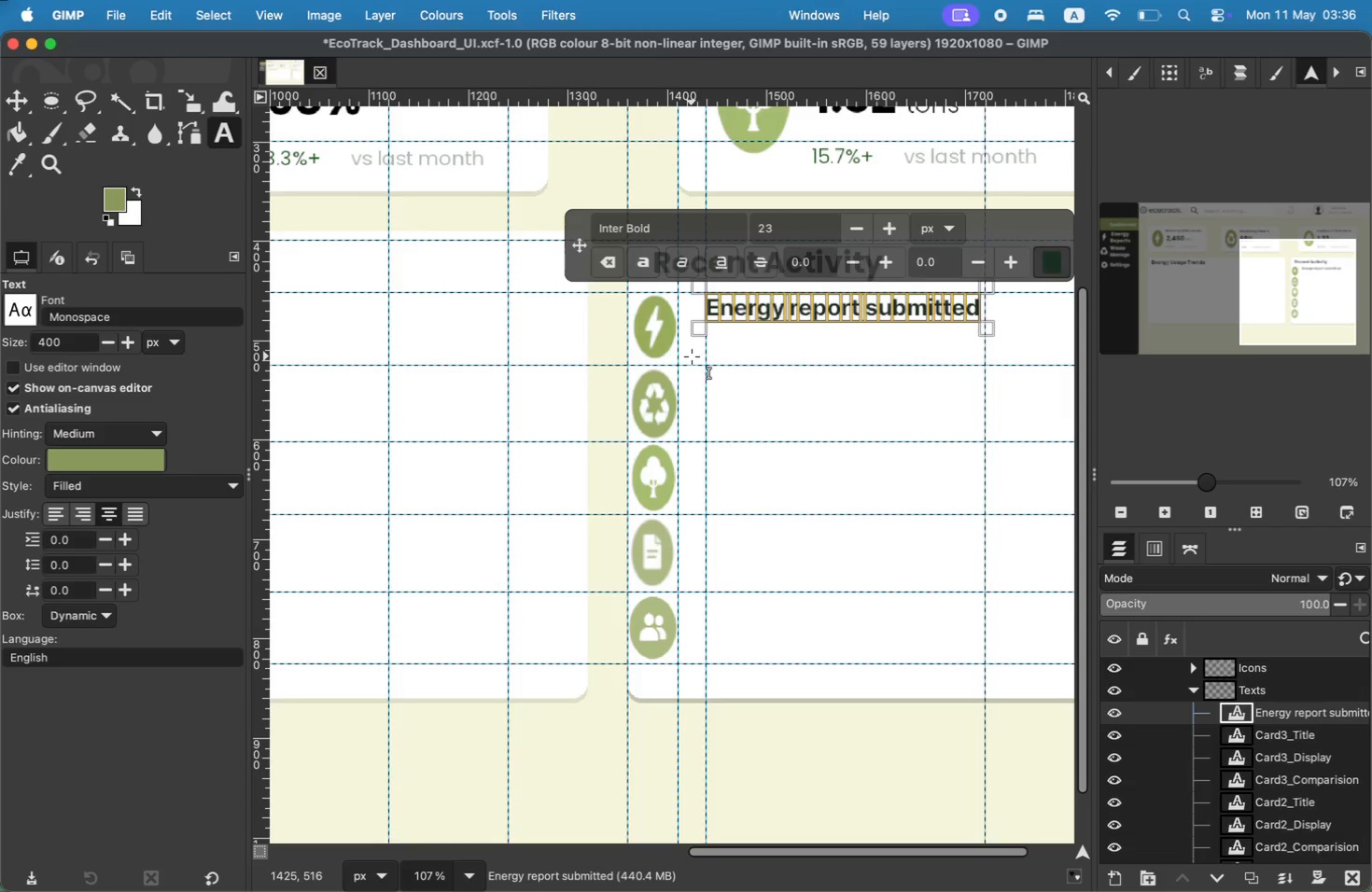 
left_click([748, 351])
 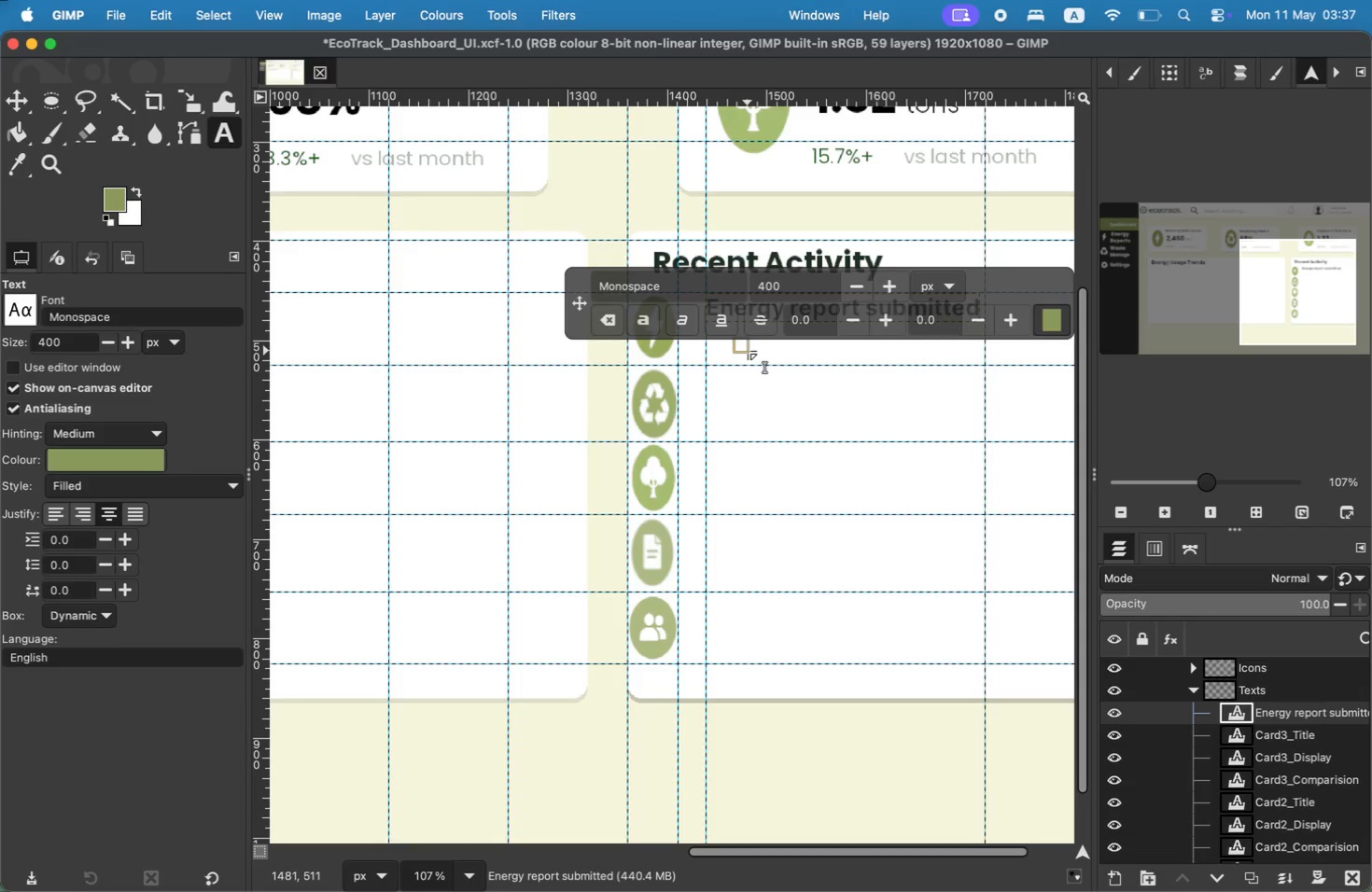 
type(Acupun)
 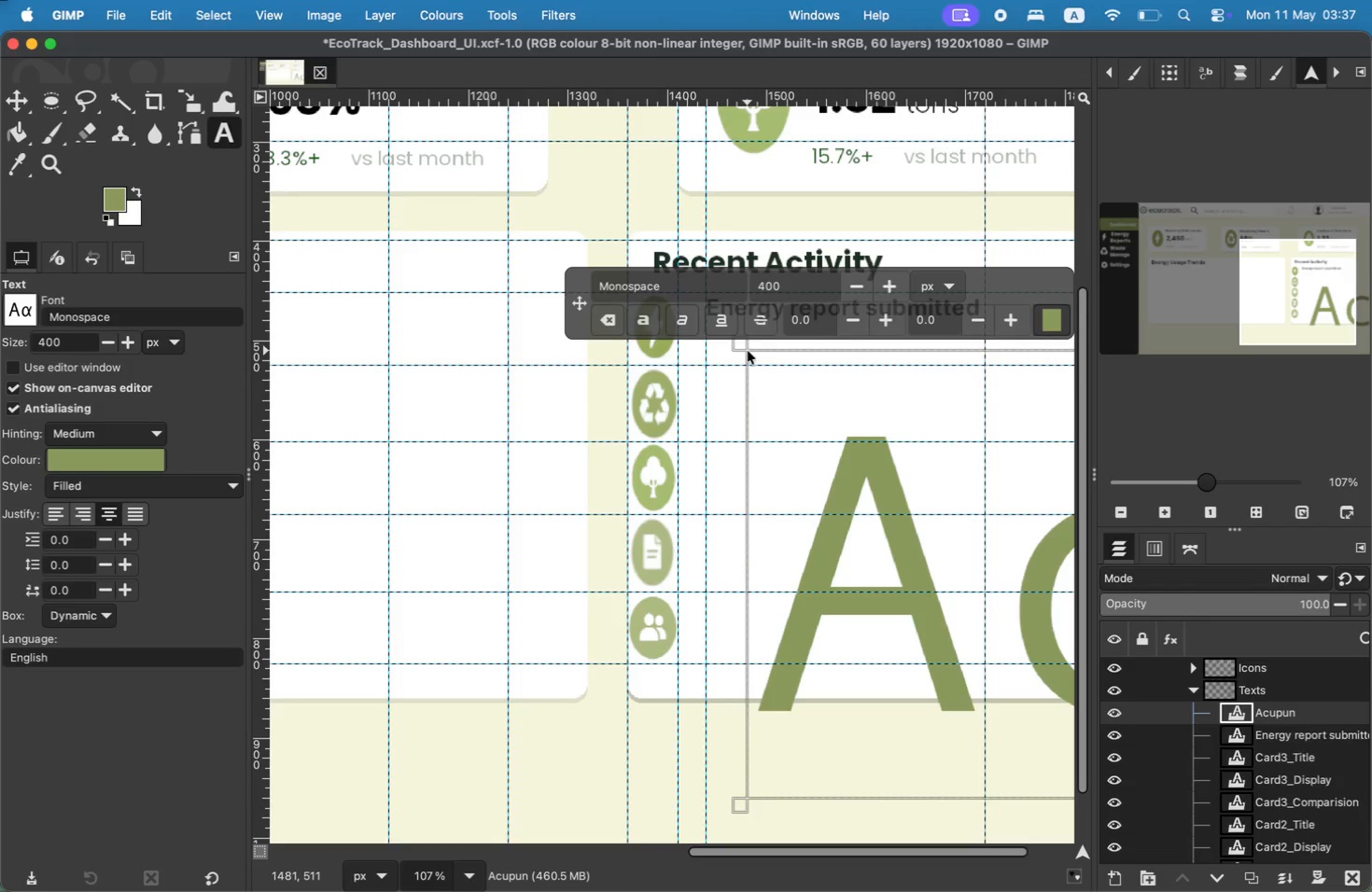 
type(cture & Wellness Clinic)
 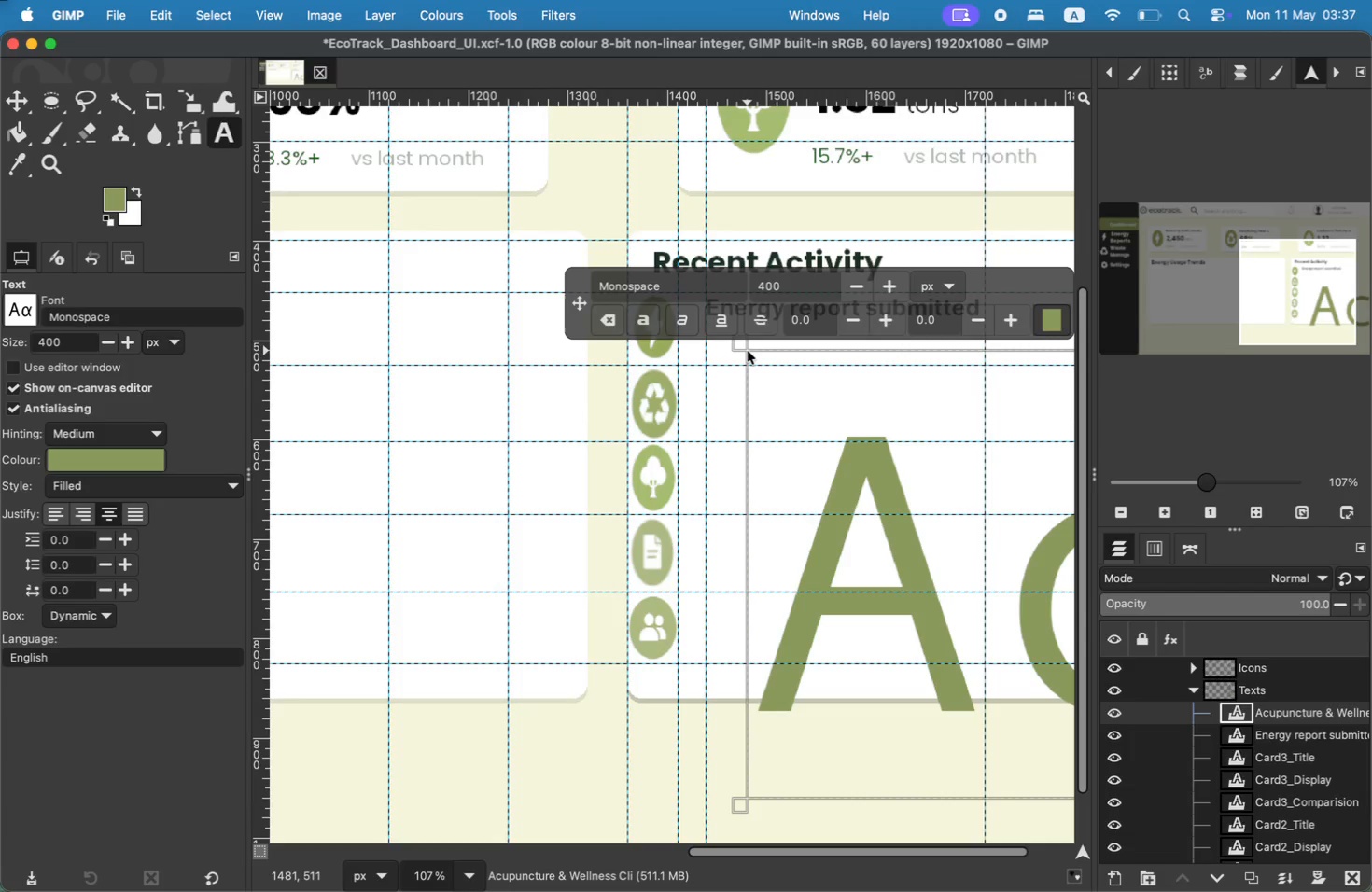 
 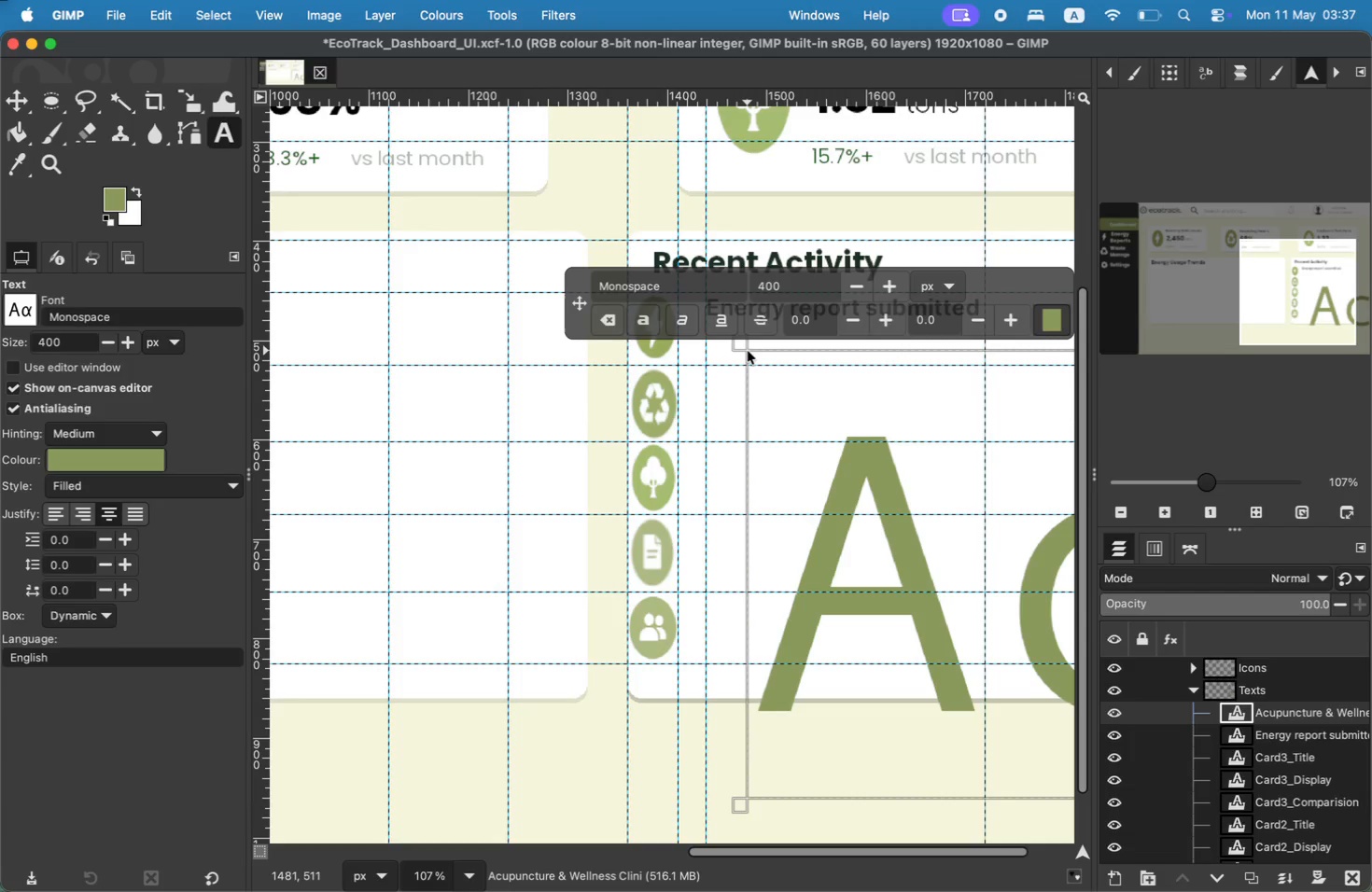 
key(Meta+CommandLeft)
 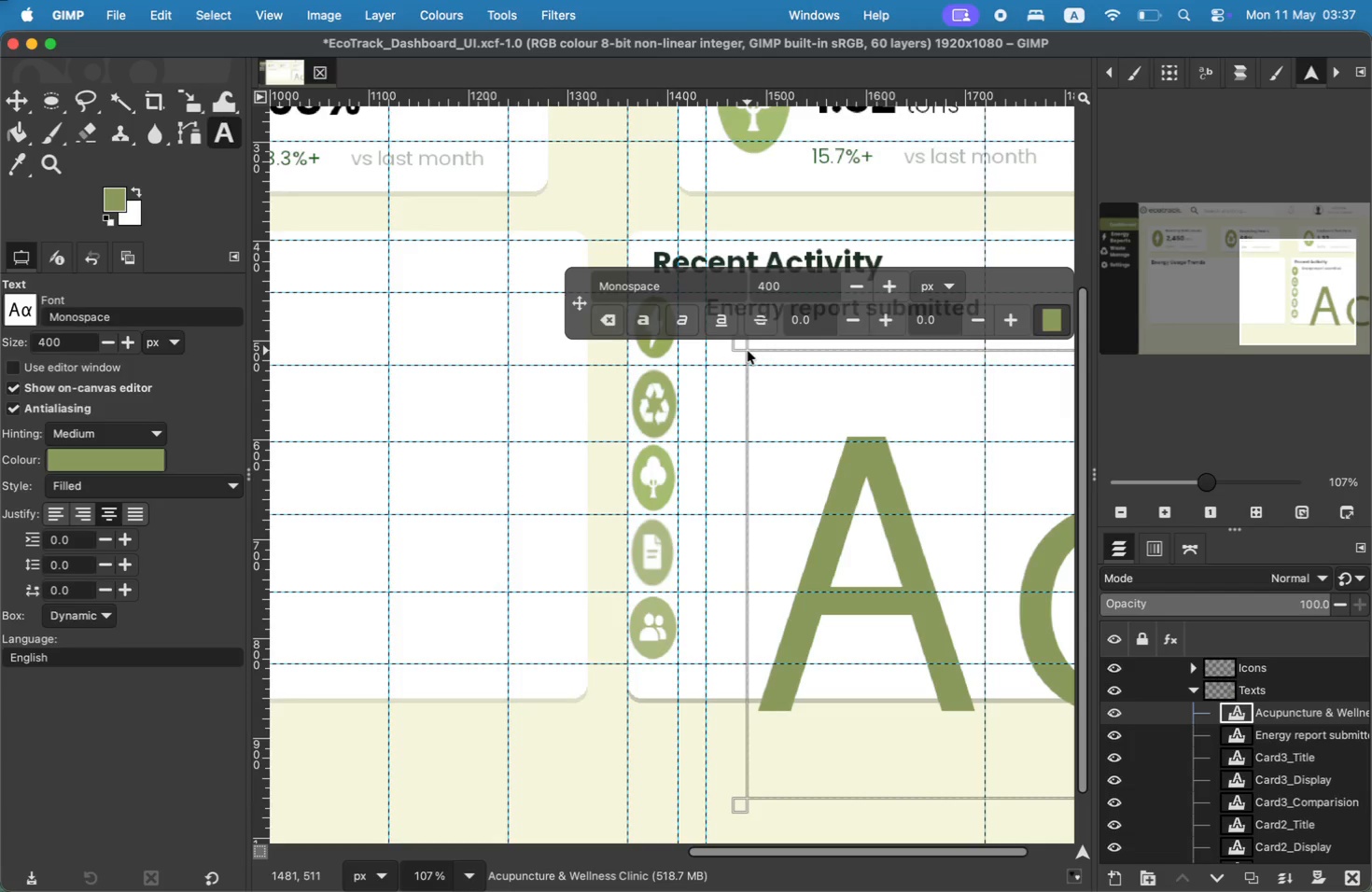 
key(Meta+A)
 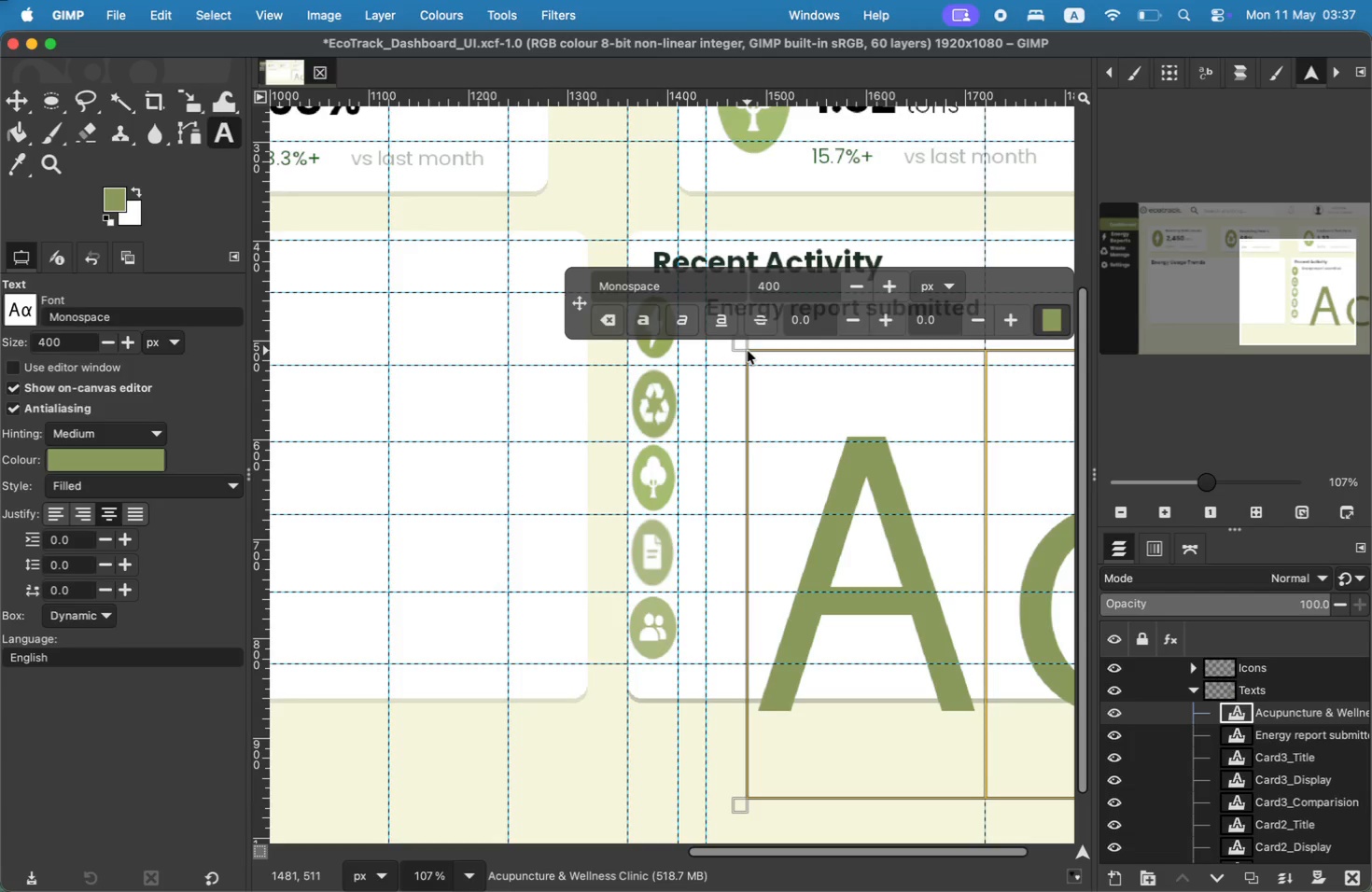 
left_click_drag(start_coordinate=[816, 278], to_coordinate=[691, 277])
 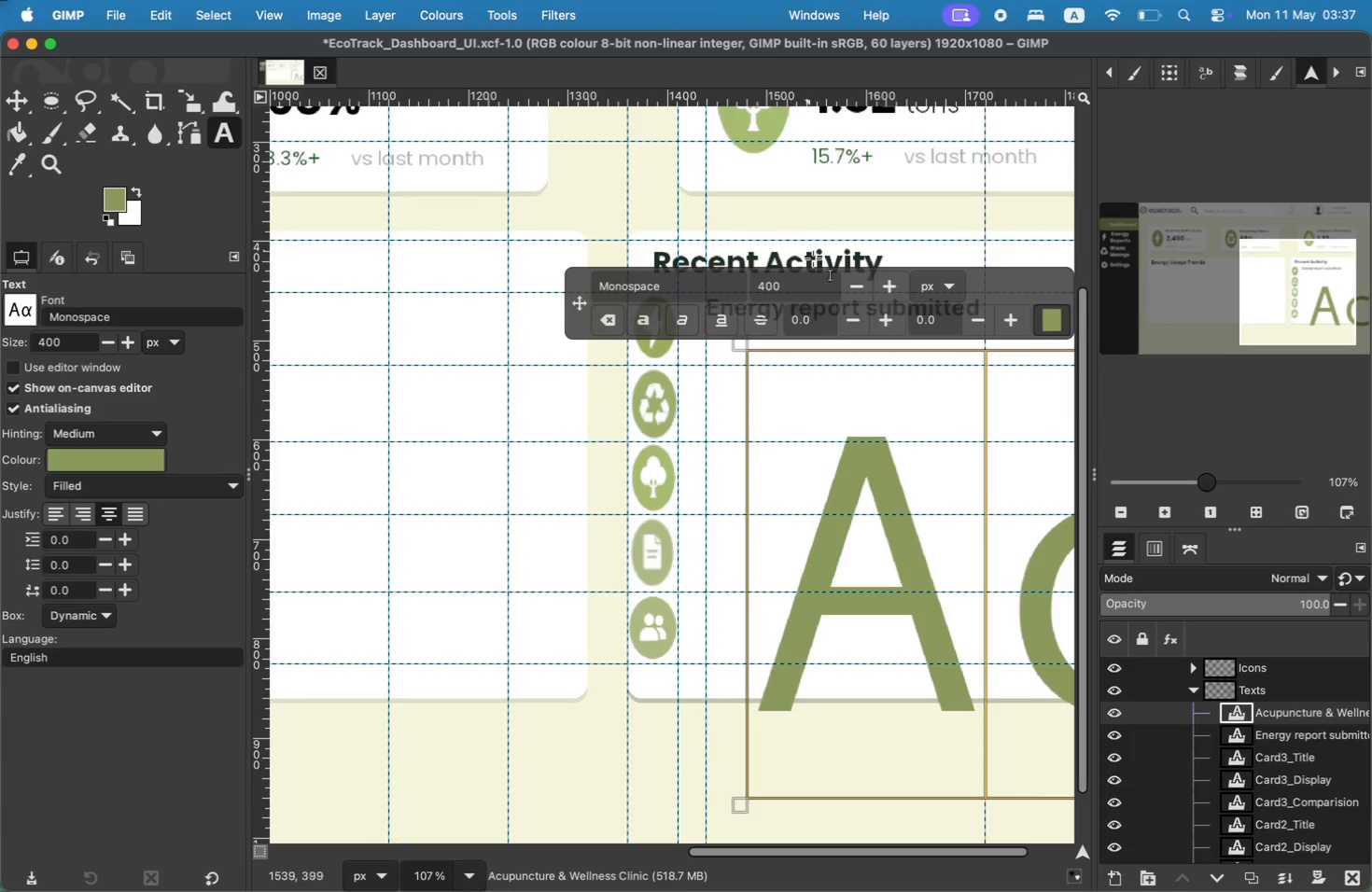 
type(29)
key(Backspace)
type(0)
 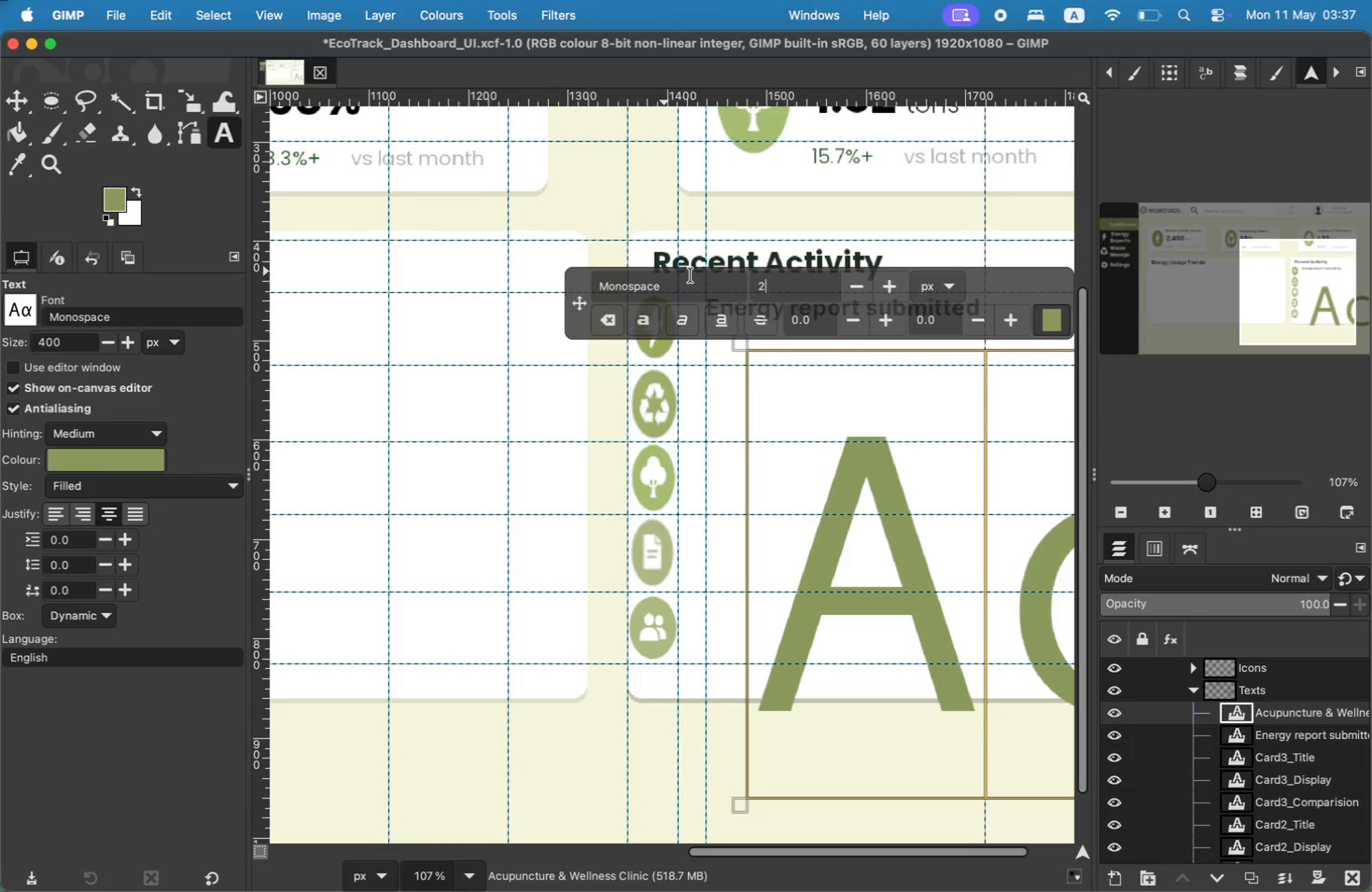 
key(Enter)
 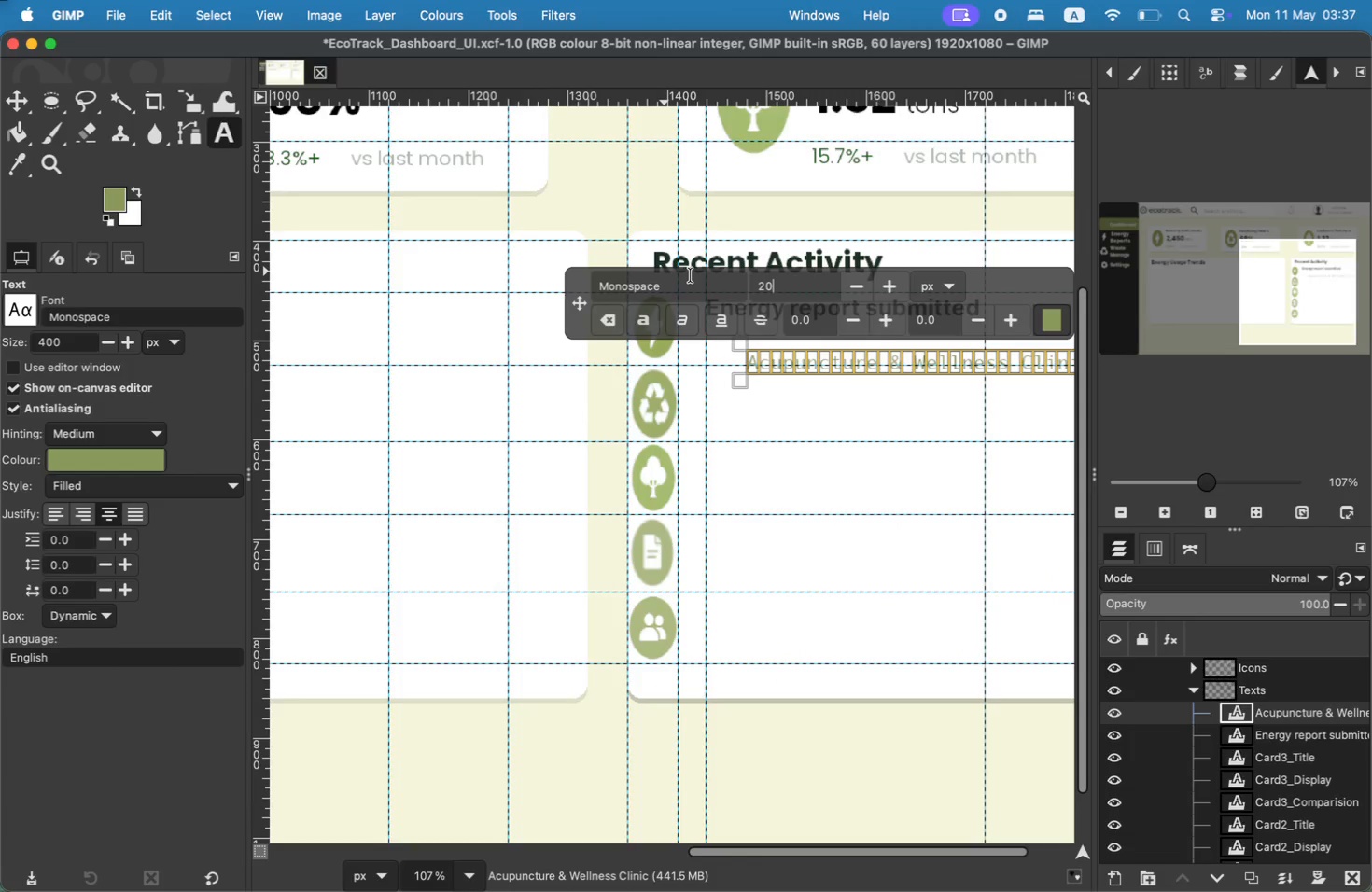 
left_click_drag(start_coordinate=[674, 285], to_coordinate=[494, 284])
 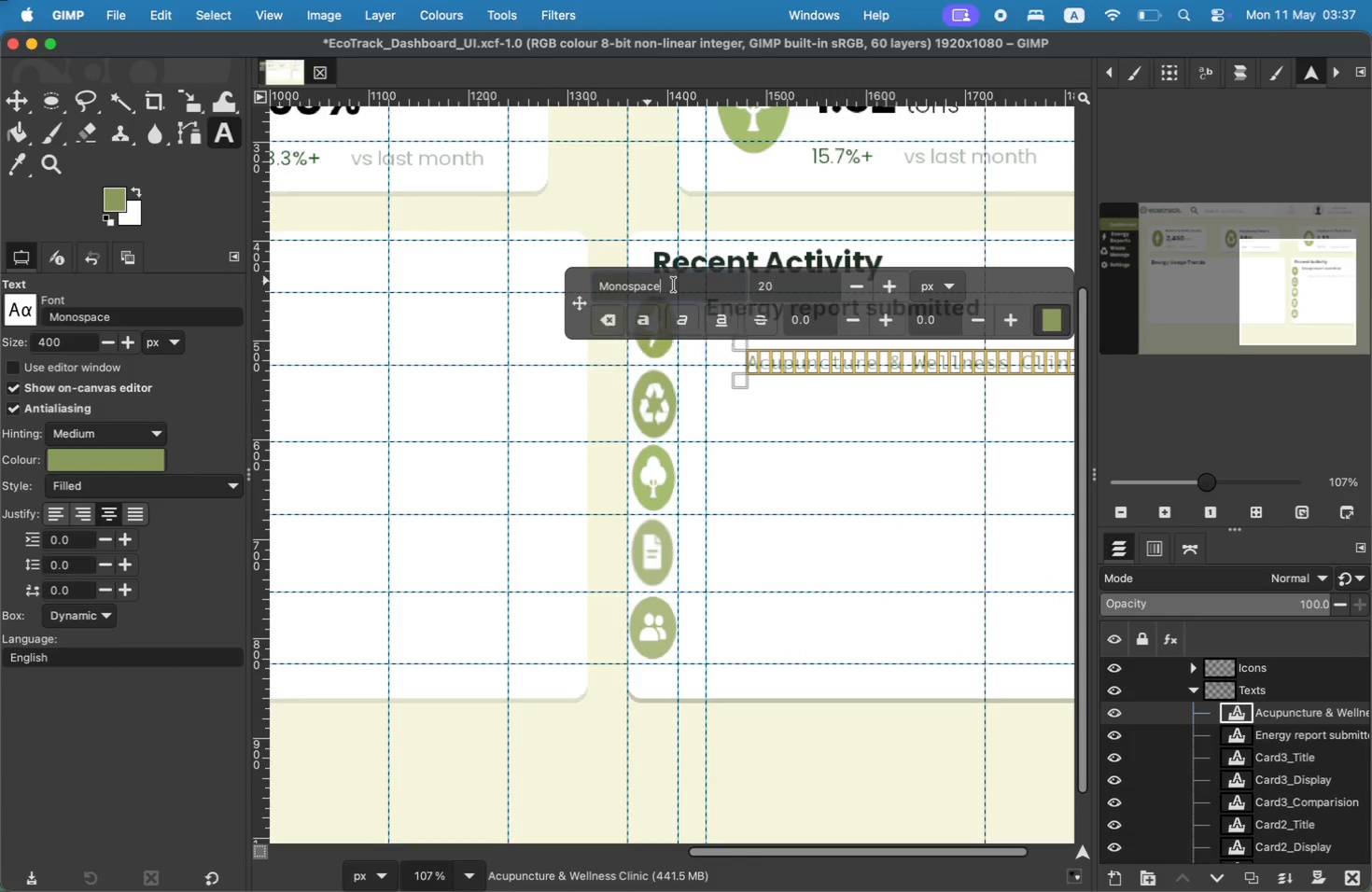 
type(int)
 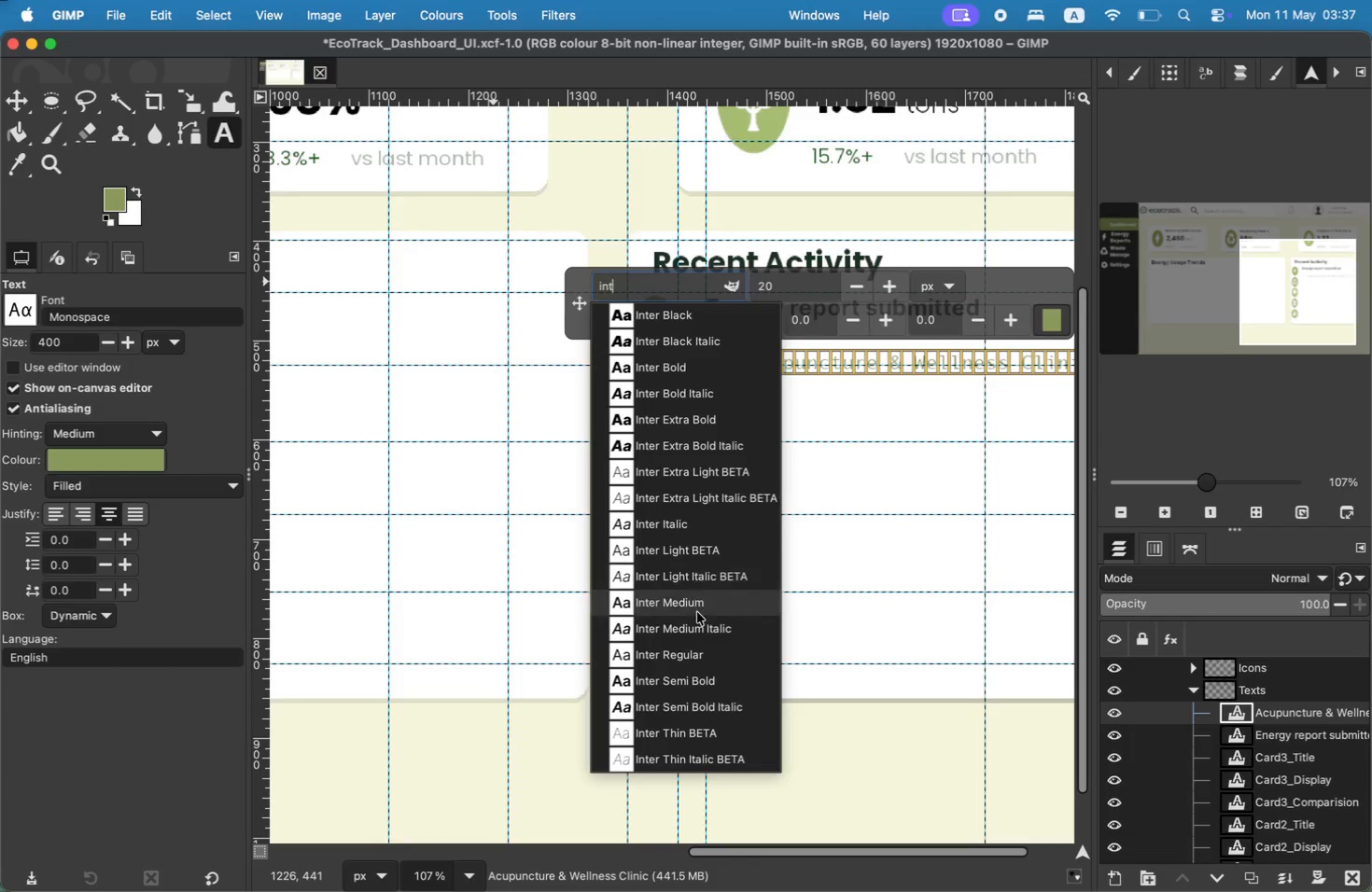 
left_click([697, 613])
 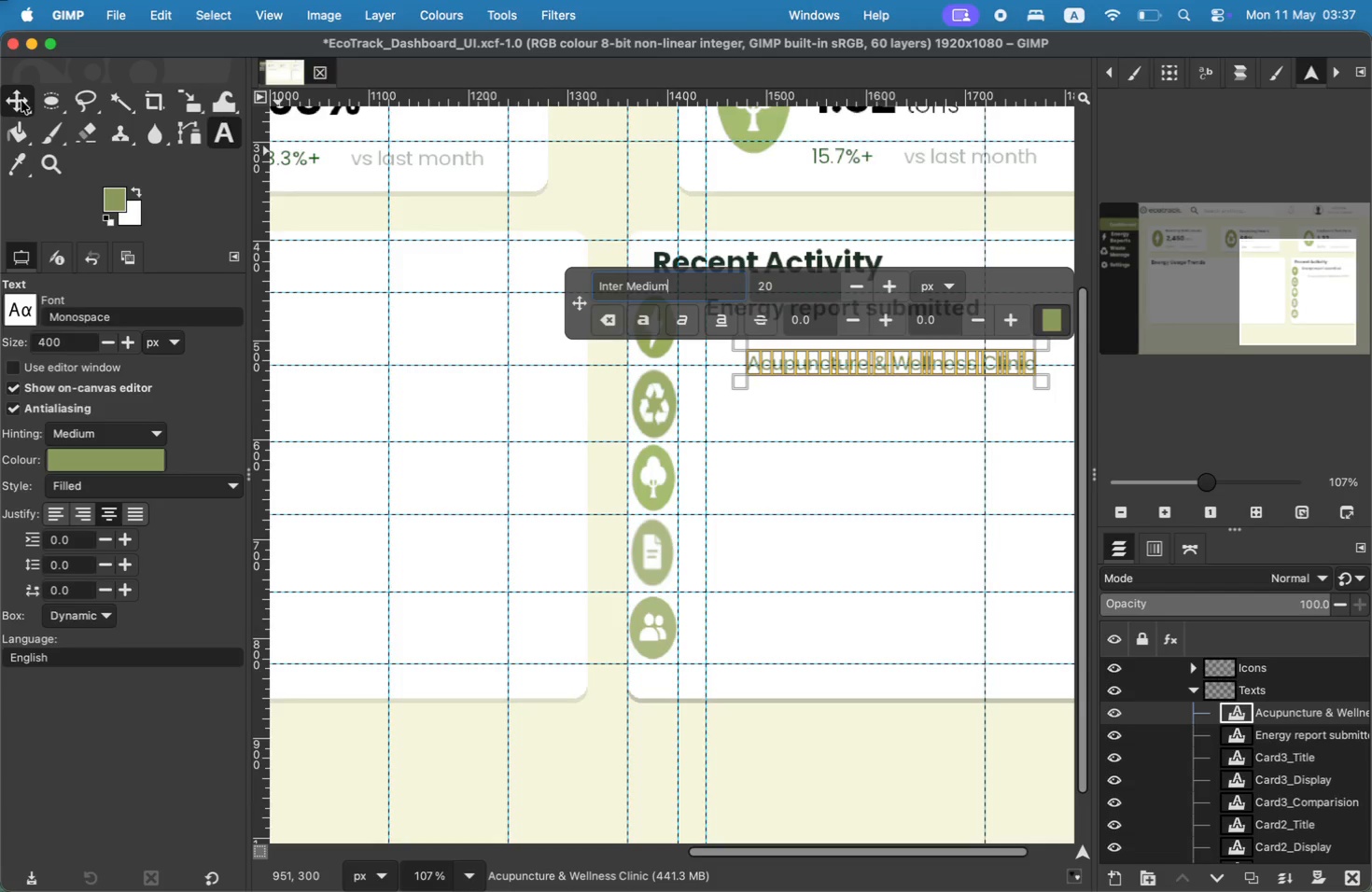 
wait(6.26)
 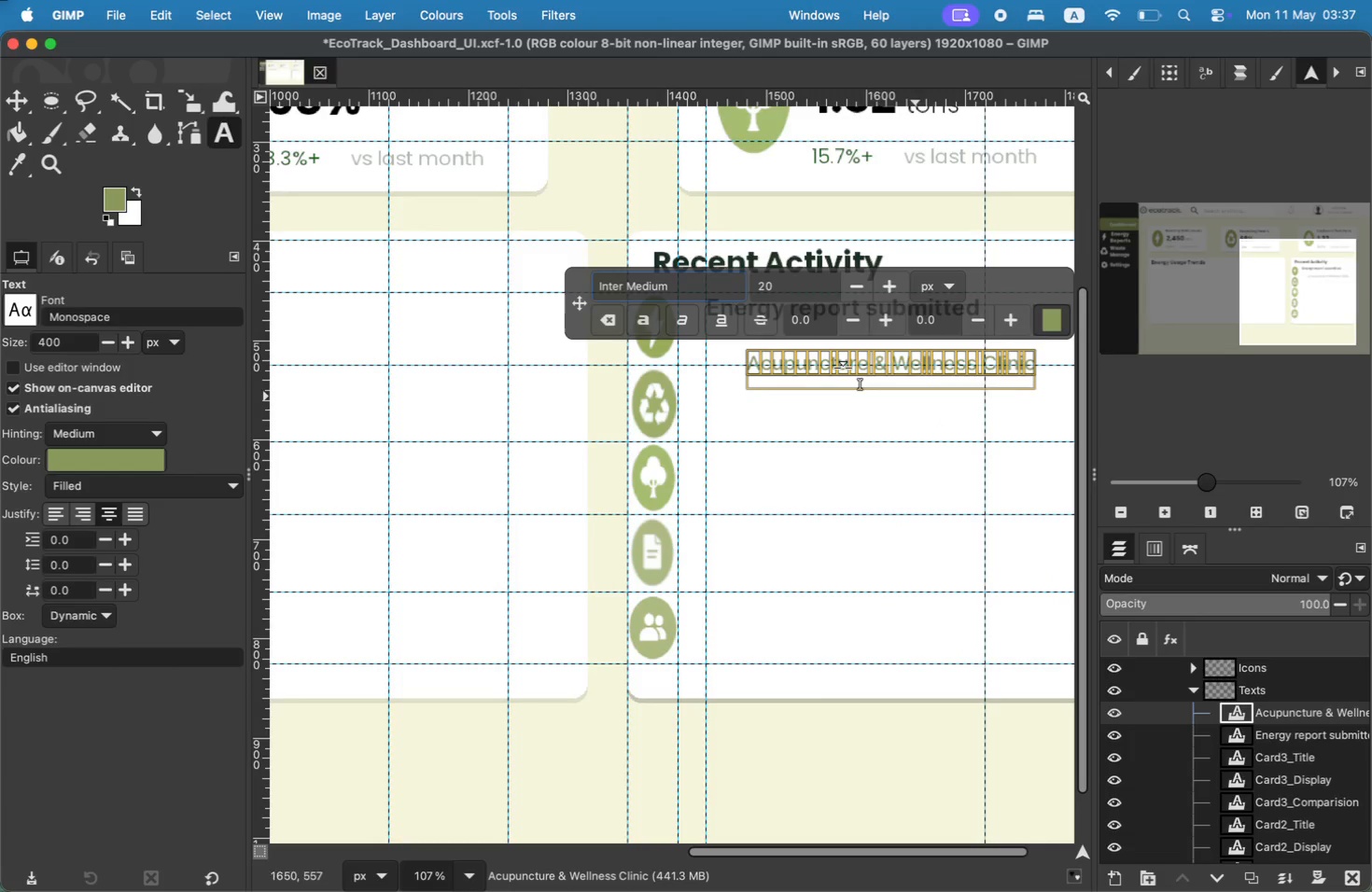 
left_click_drag(start_coordinate=[823, 367], to_coordinate=[787, 342])
 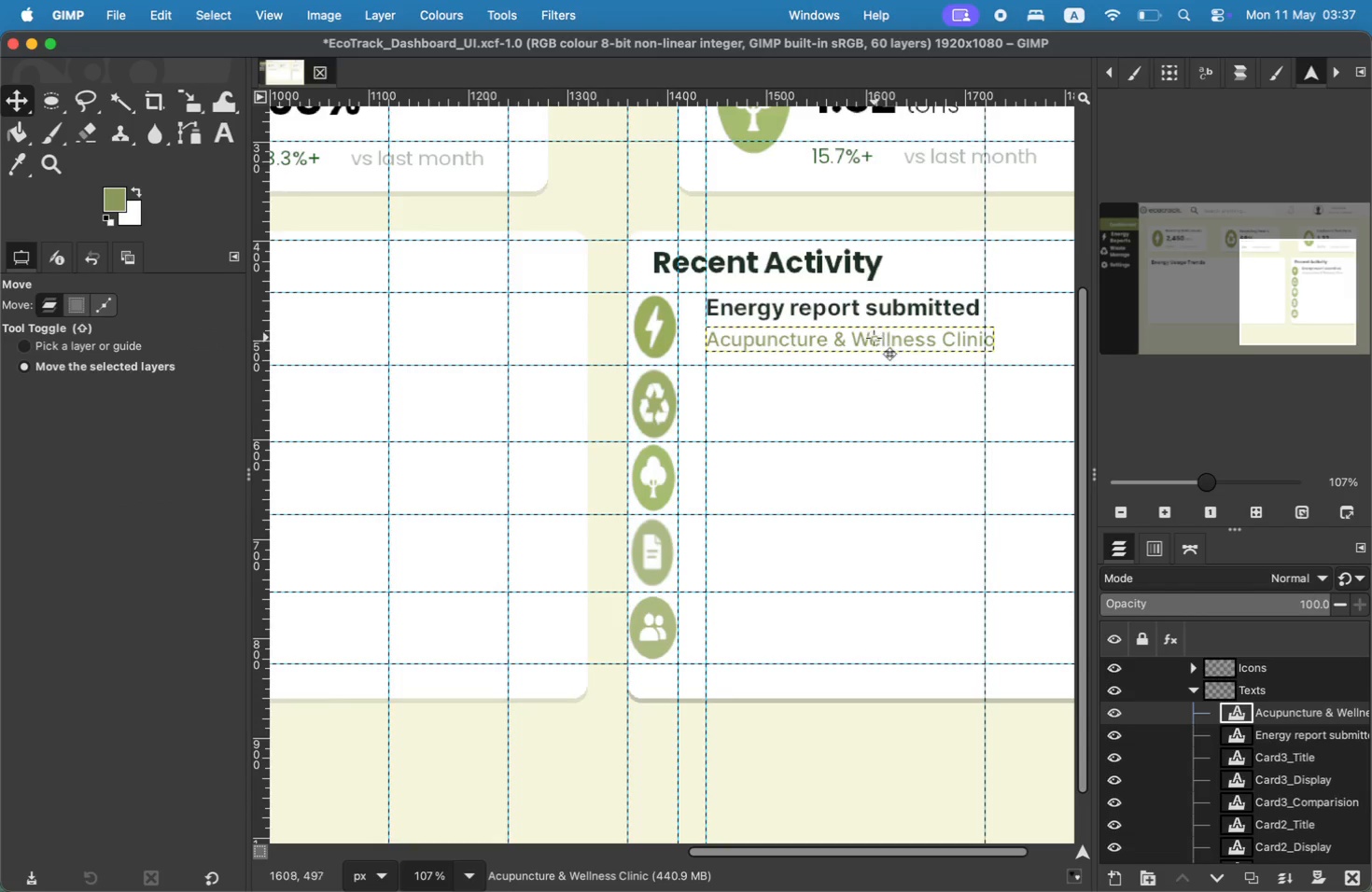 
wait(7.98)
 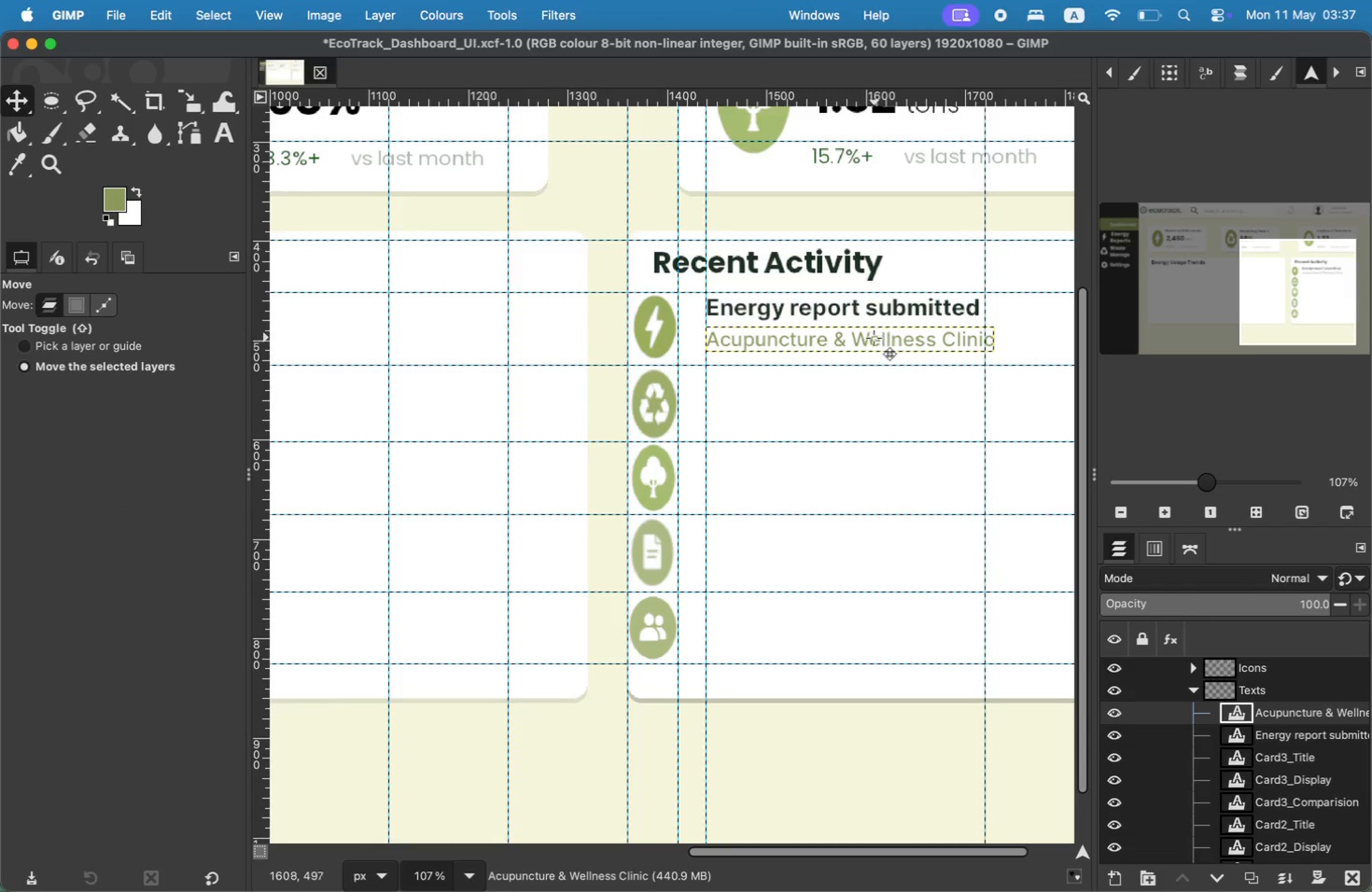 
left_click([868, 305])
 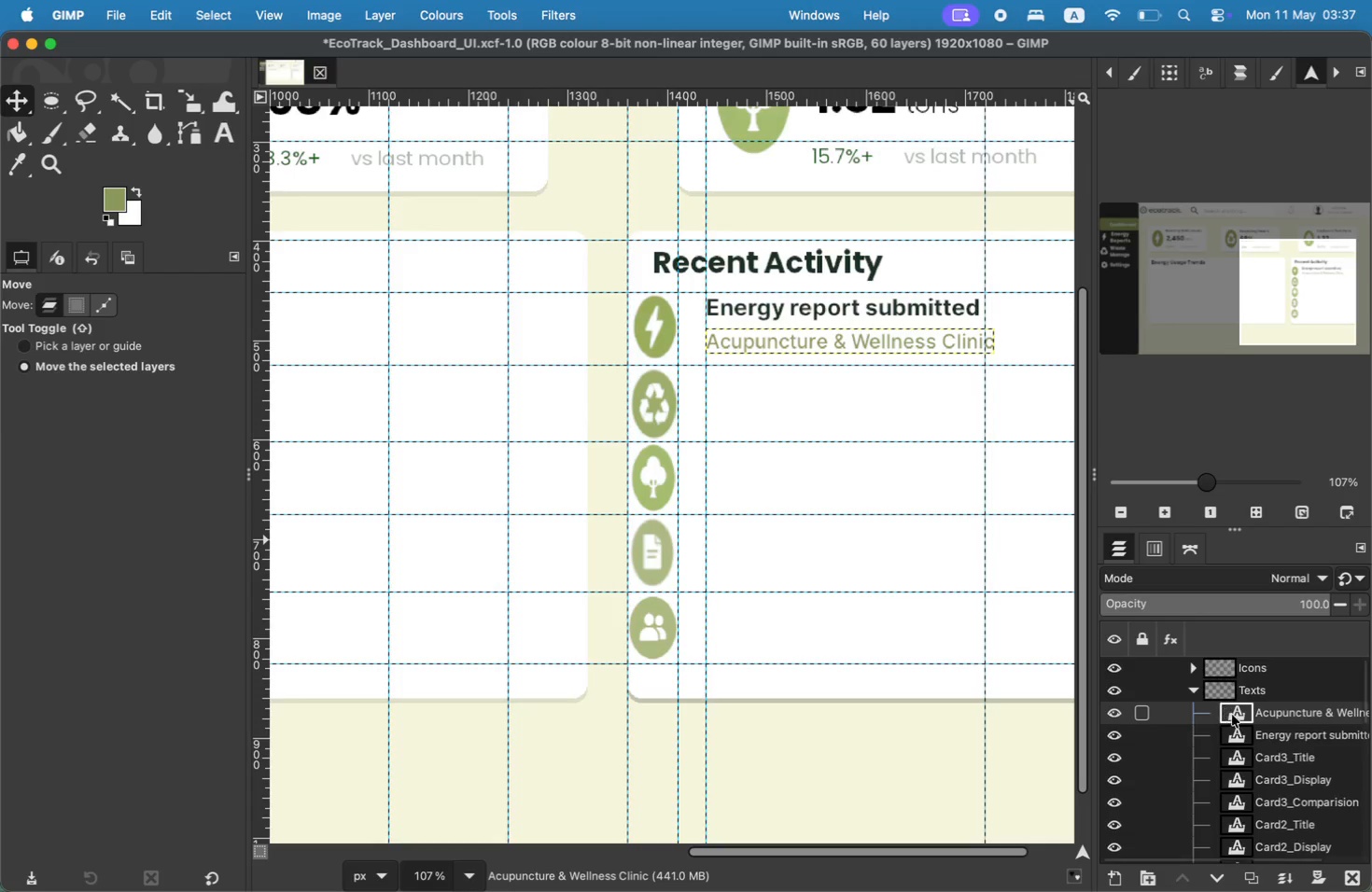 
left_click_drag(start_coordinate=[778, 307], to_coordinate=[779, 314])
 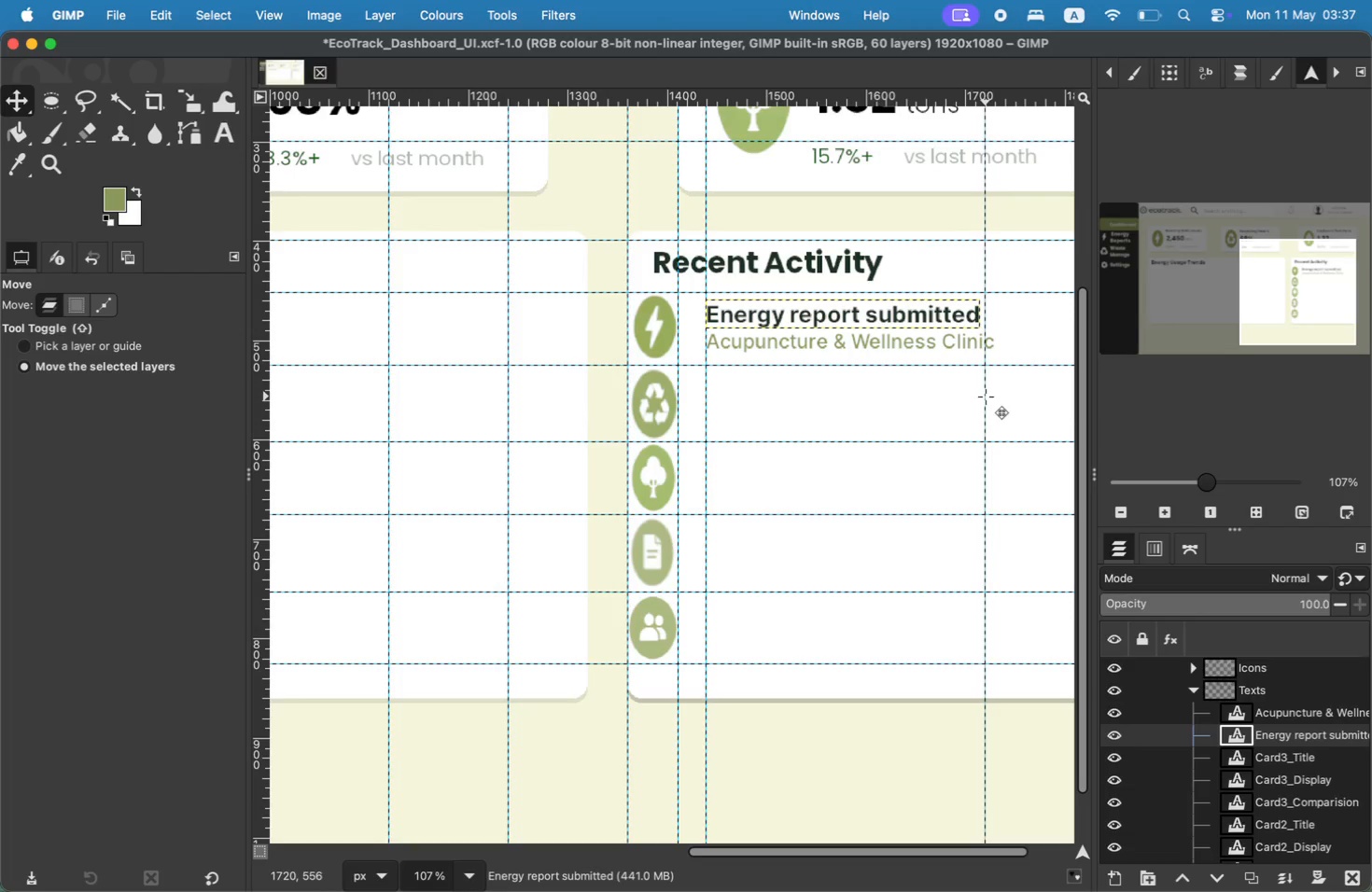 
left_click_drag(start_coordinate=[1276, 729], to_coordinate=[1267, 680])
 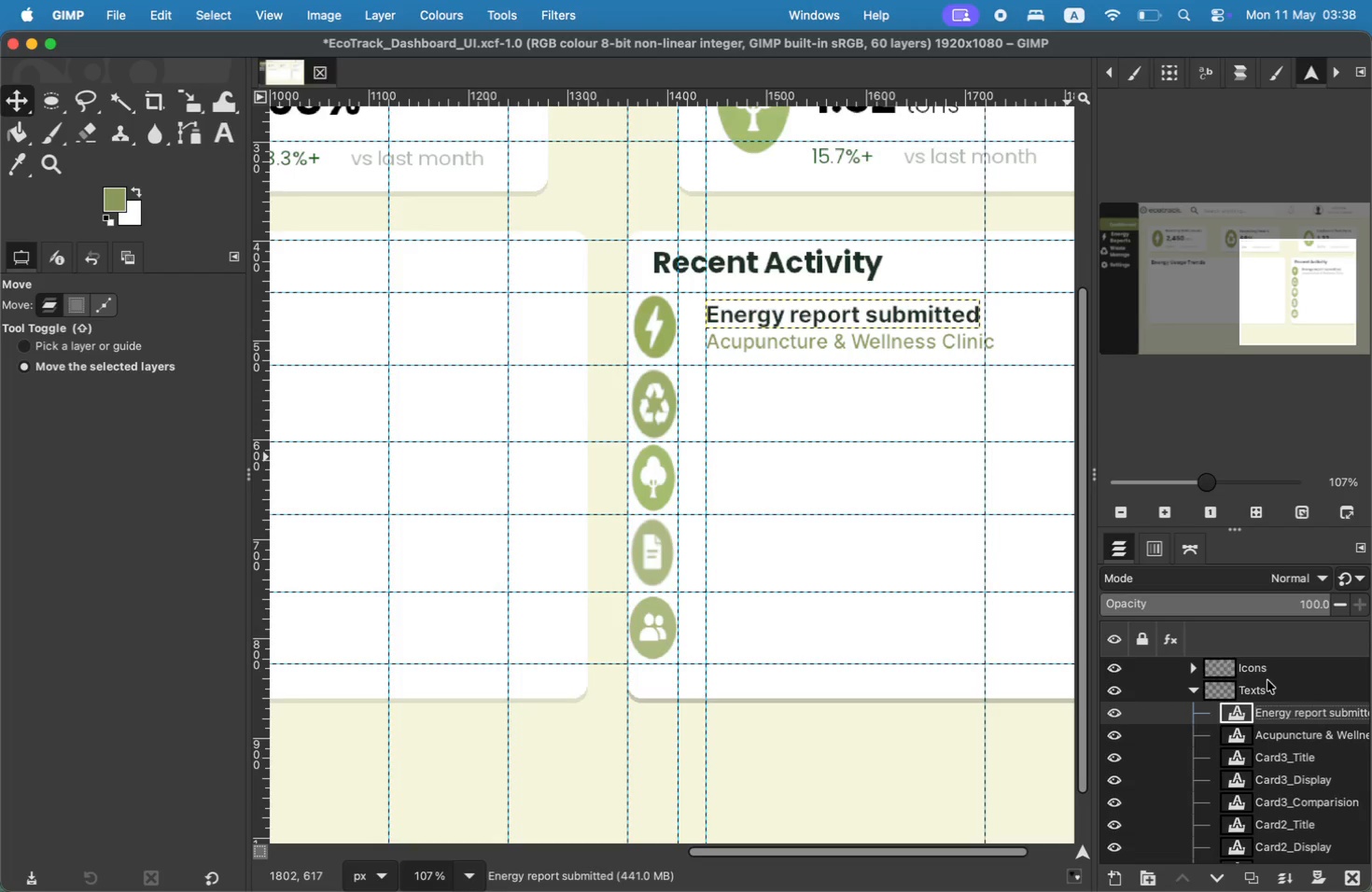 
type(Activity )
key(Backspace)
type(_title)
 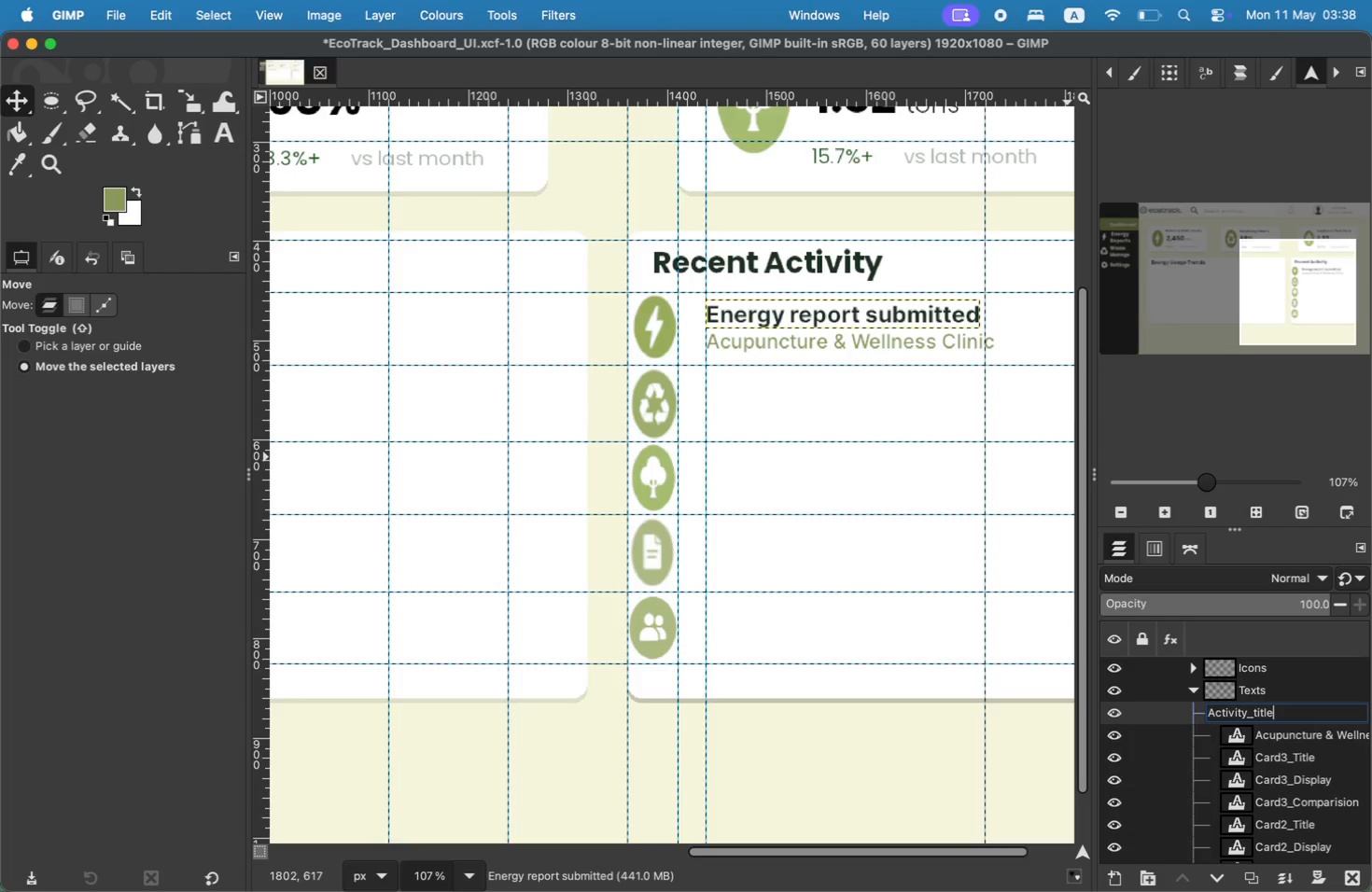 
key(Enter)
 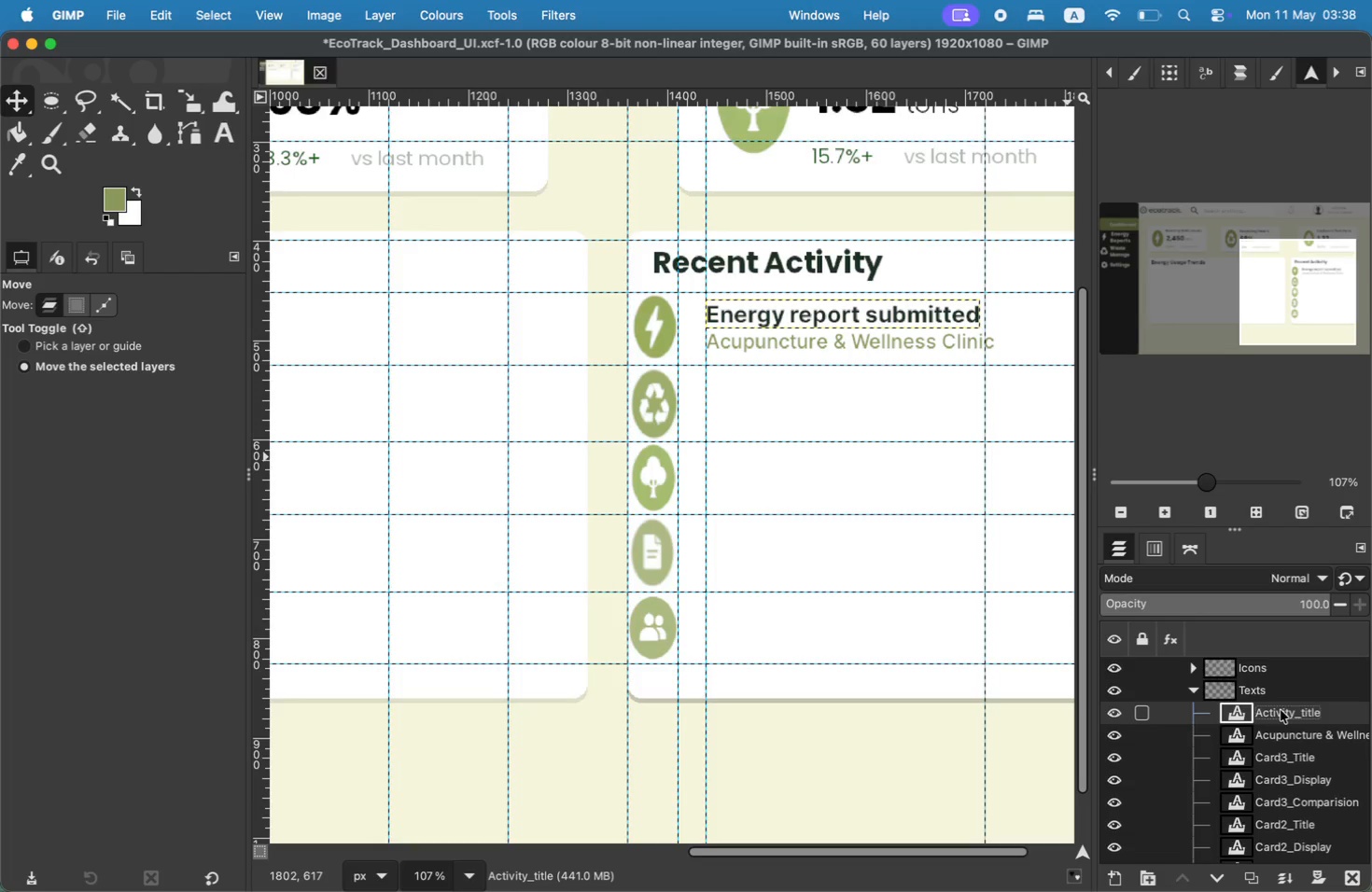 
double_click([1281, 732])
 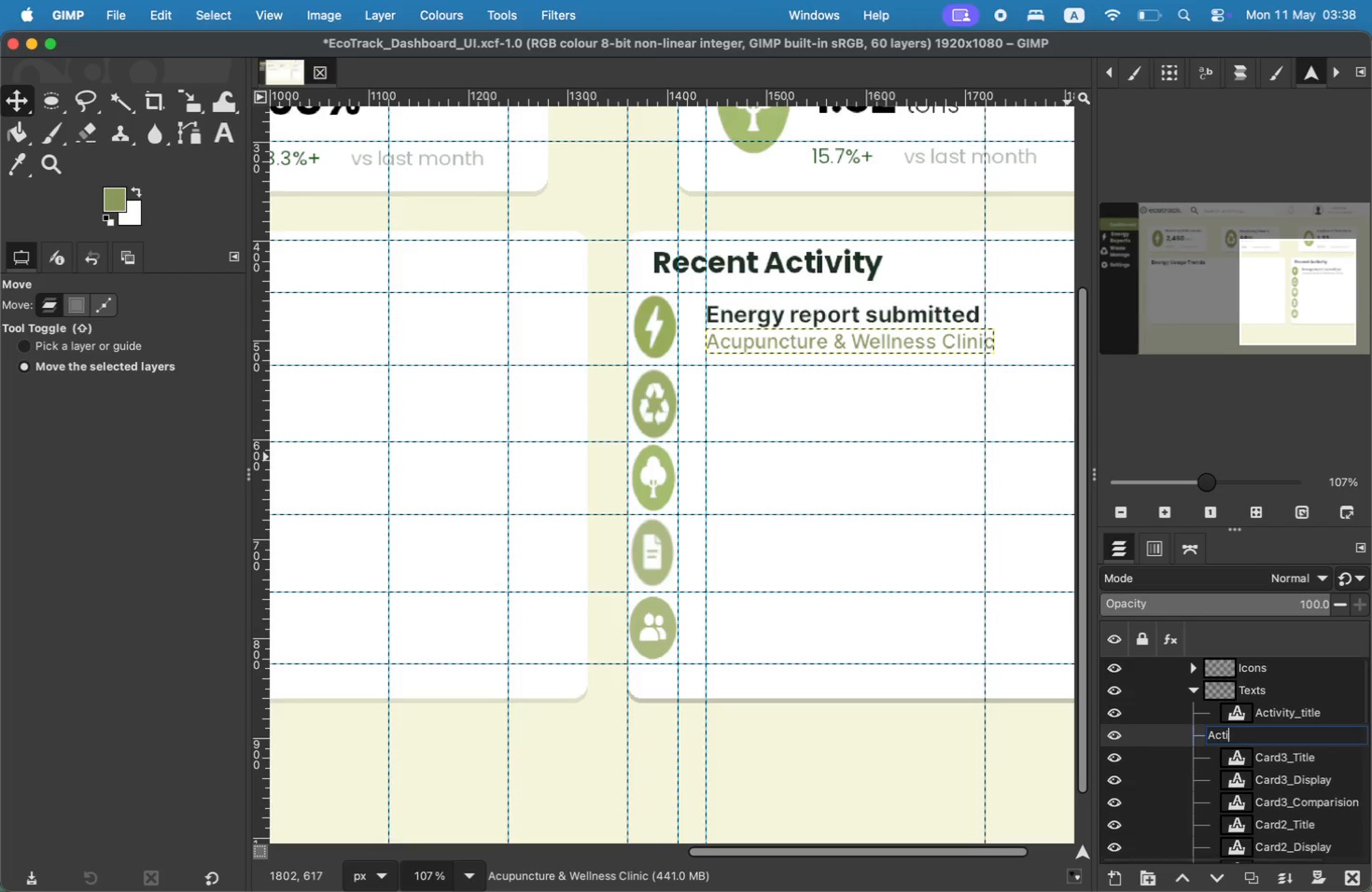 
type(Activity_body)
 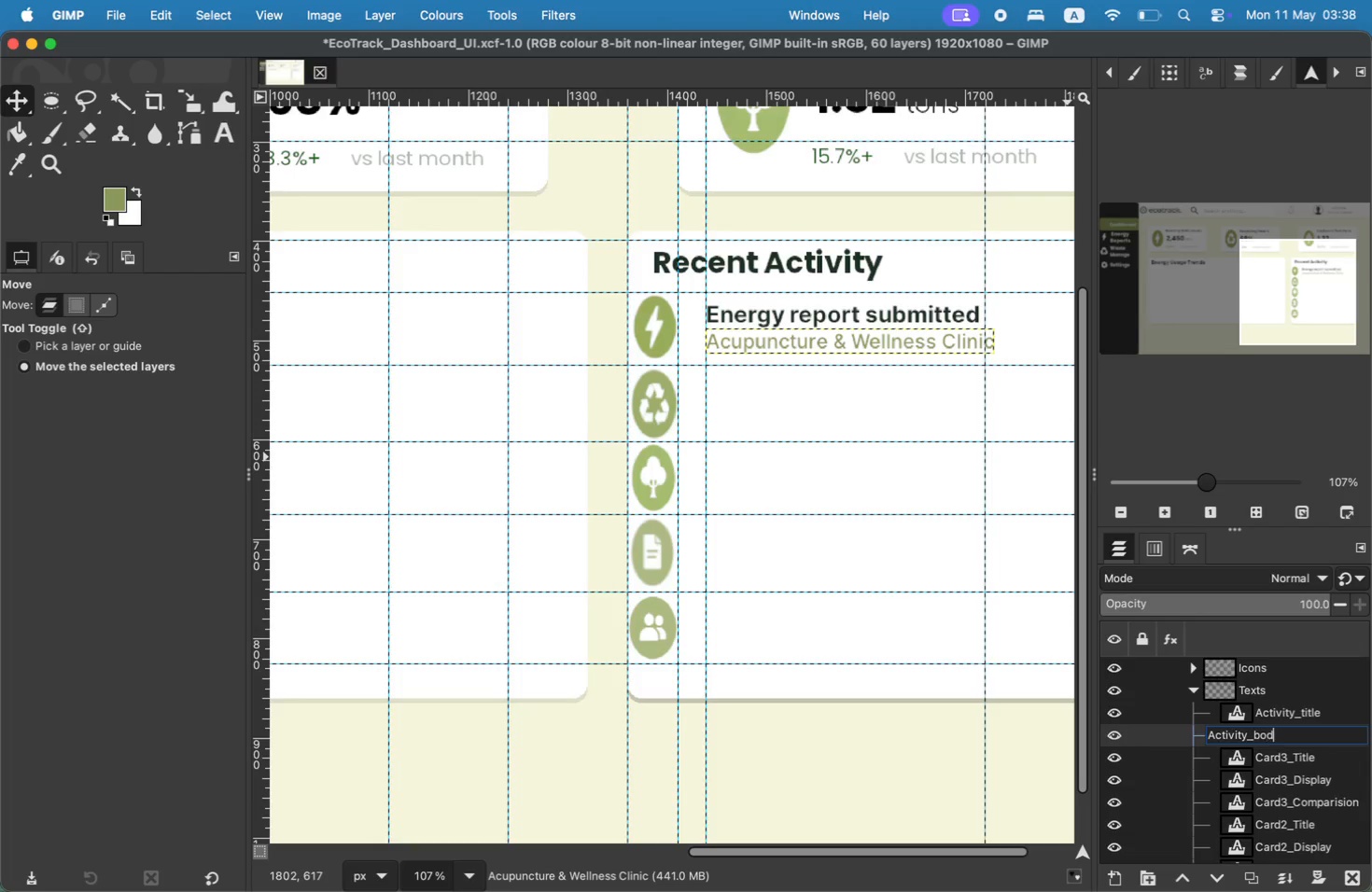 
 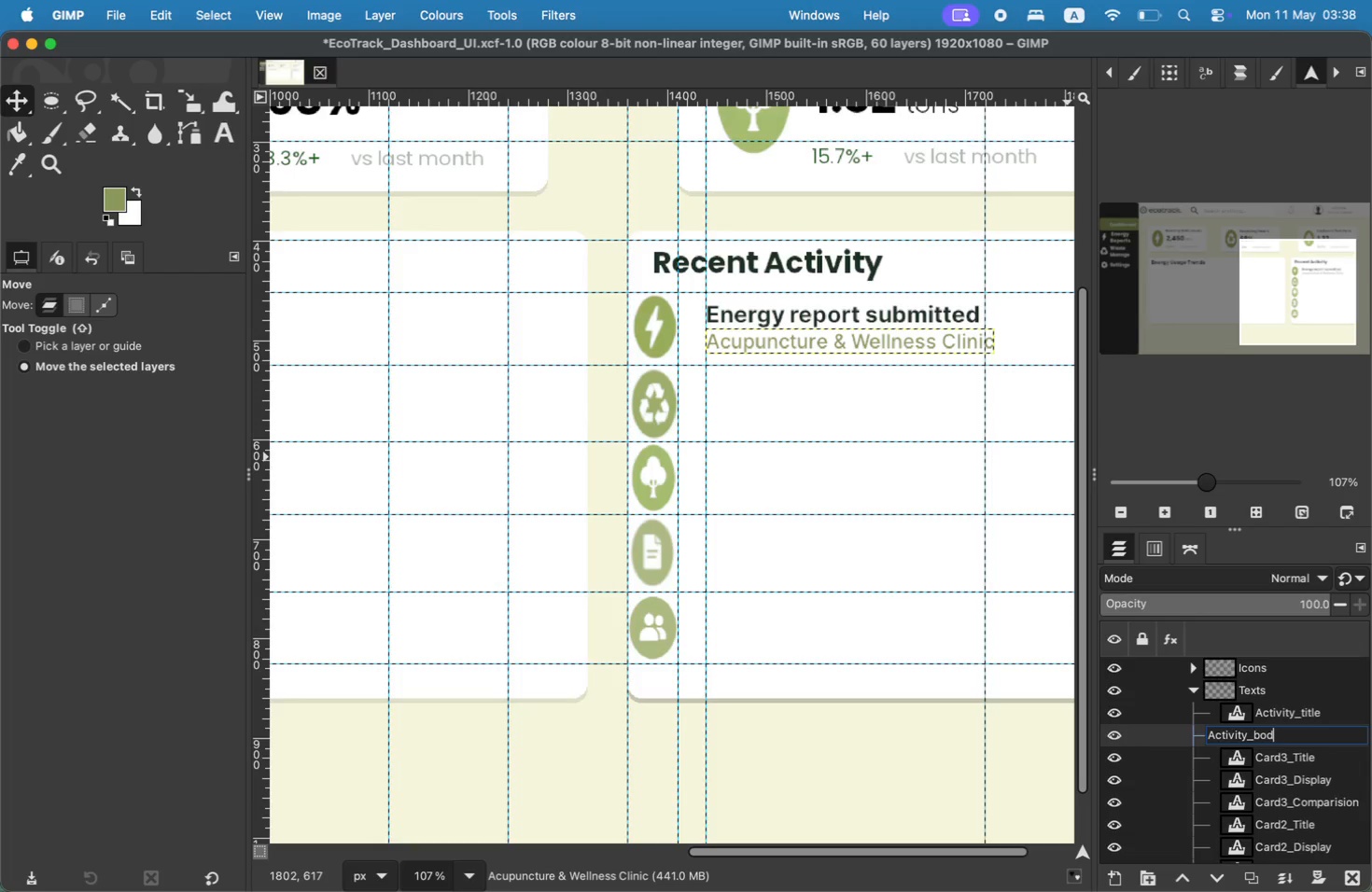 
key(Enter)
 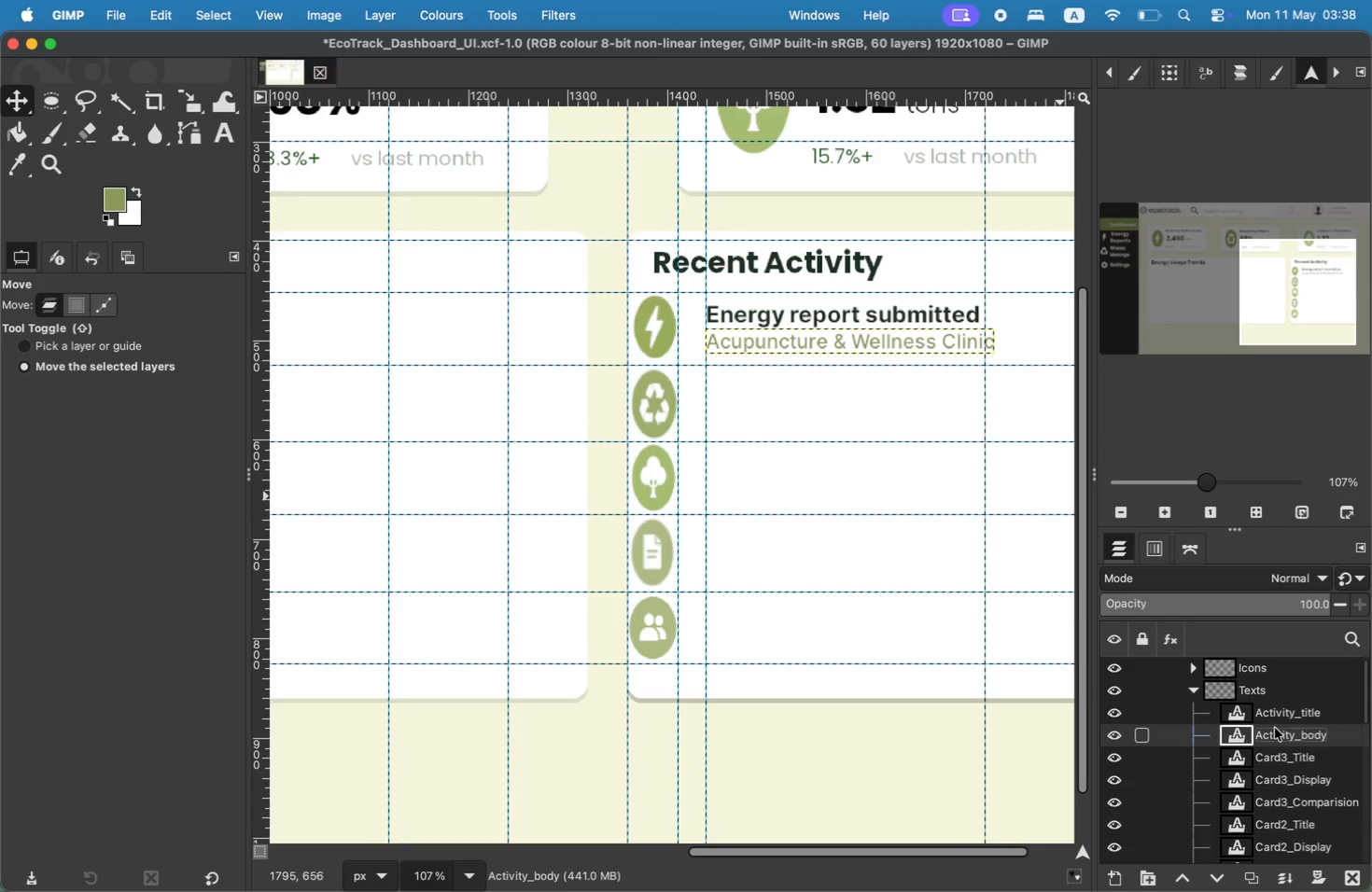 
double_click([1283, 707])
 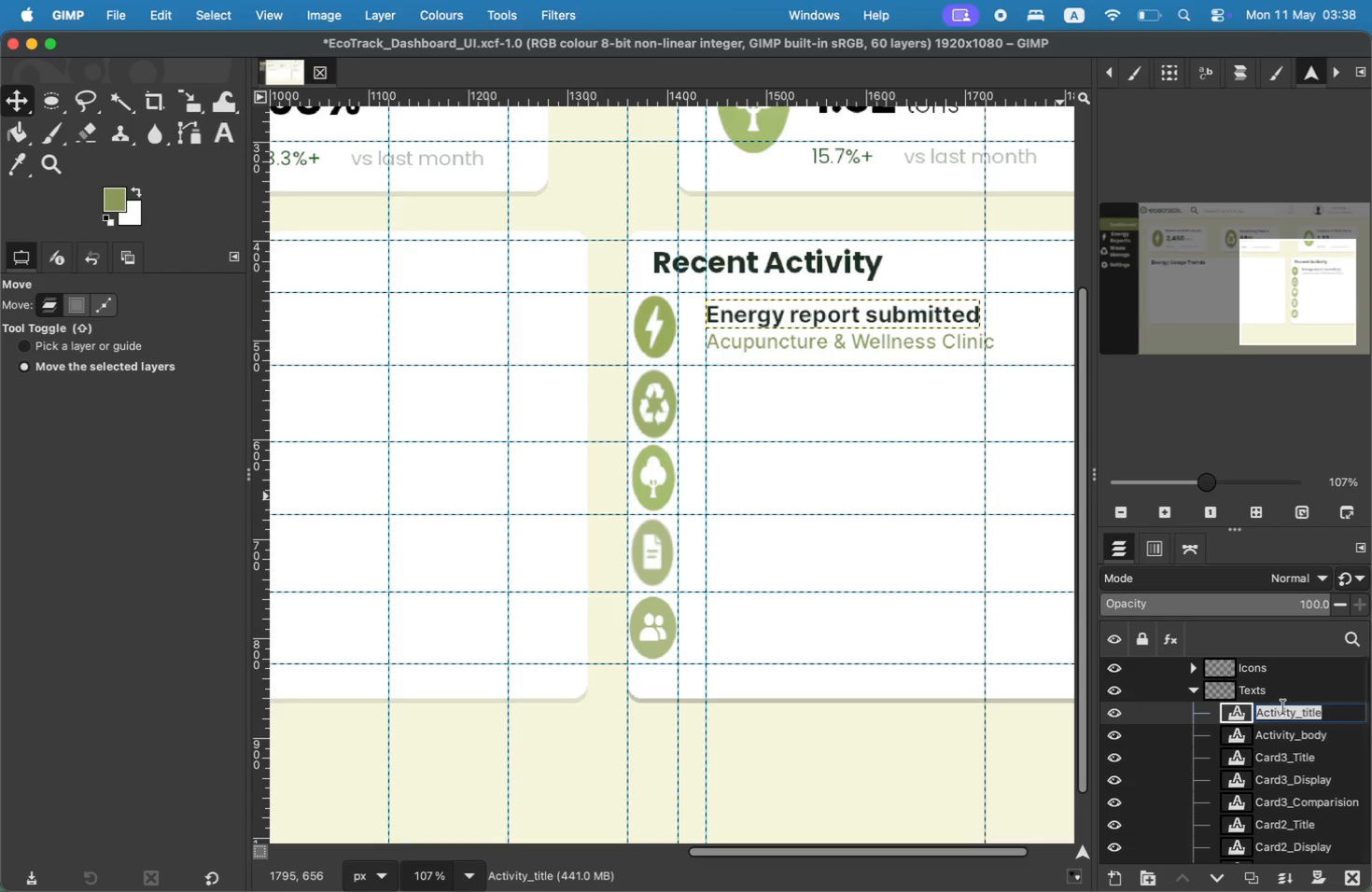 
key(ArrowRight)
 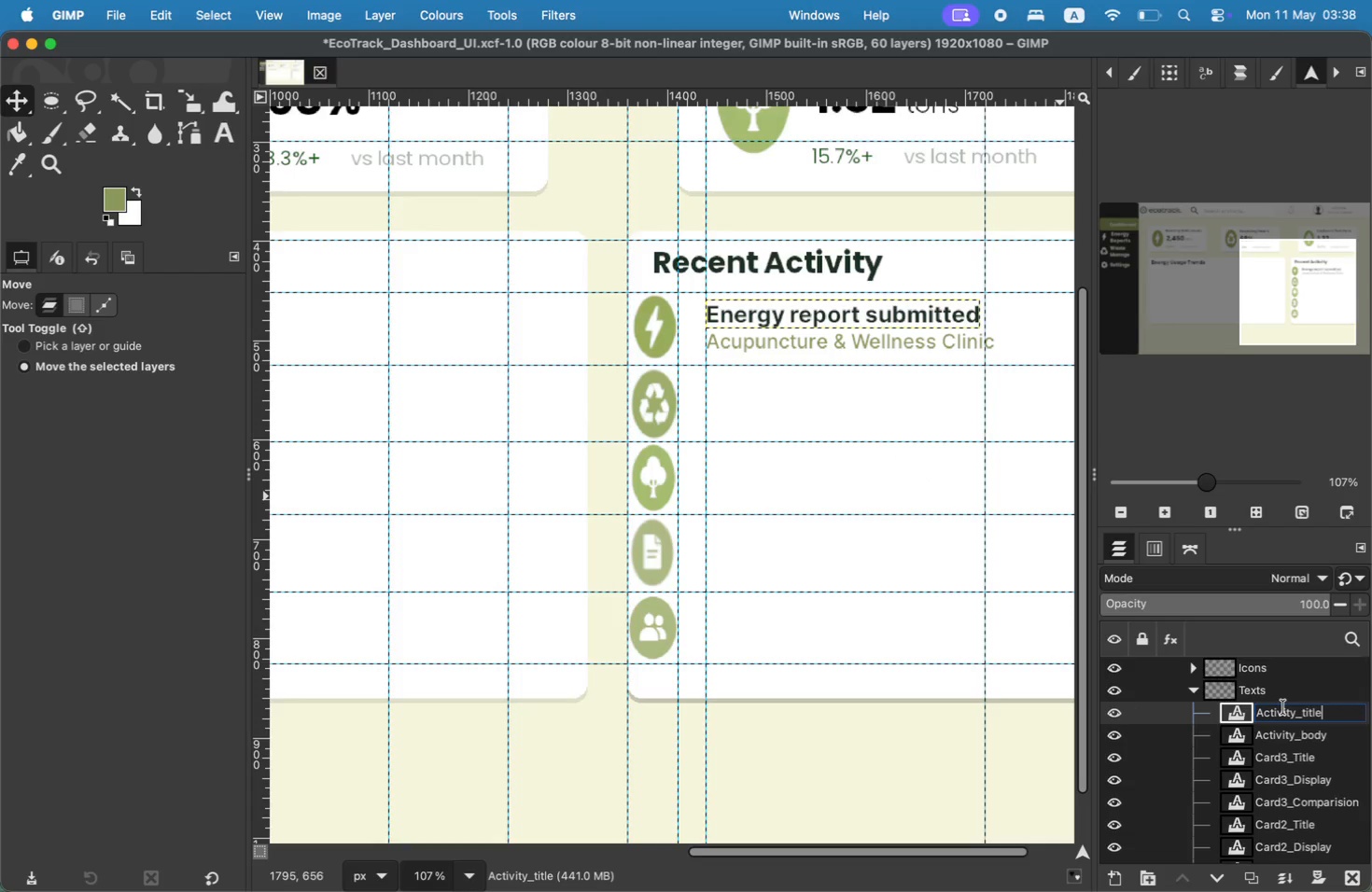 
key(1)
 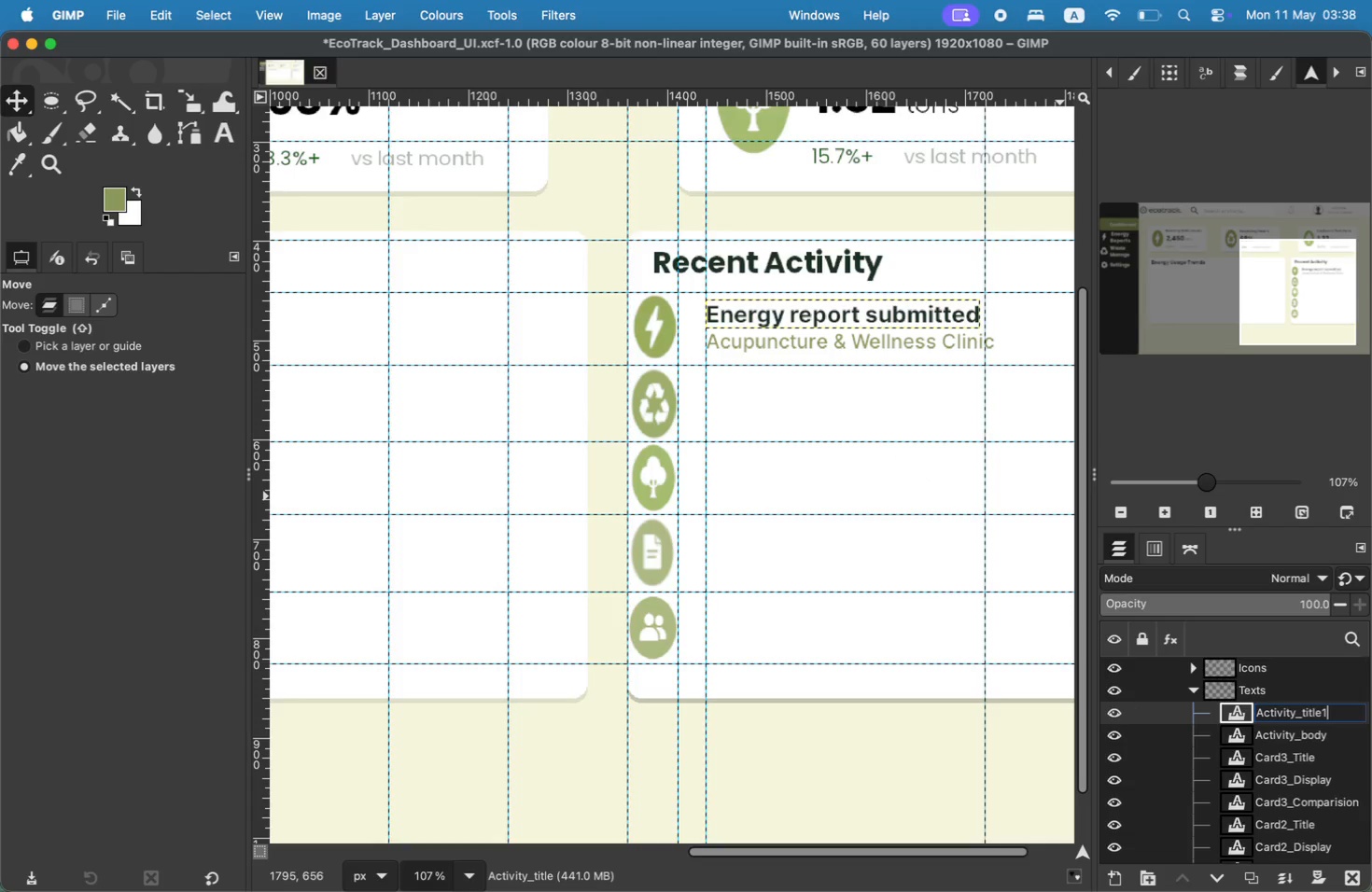 
key(Enter)
 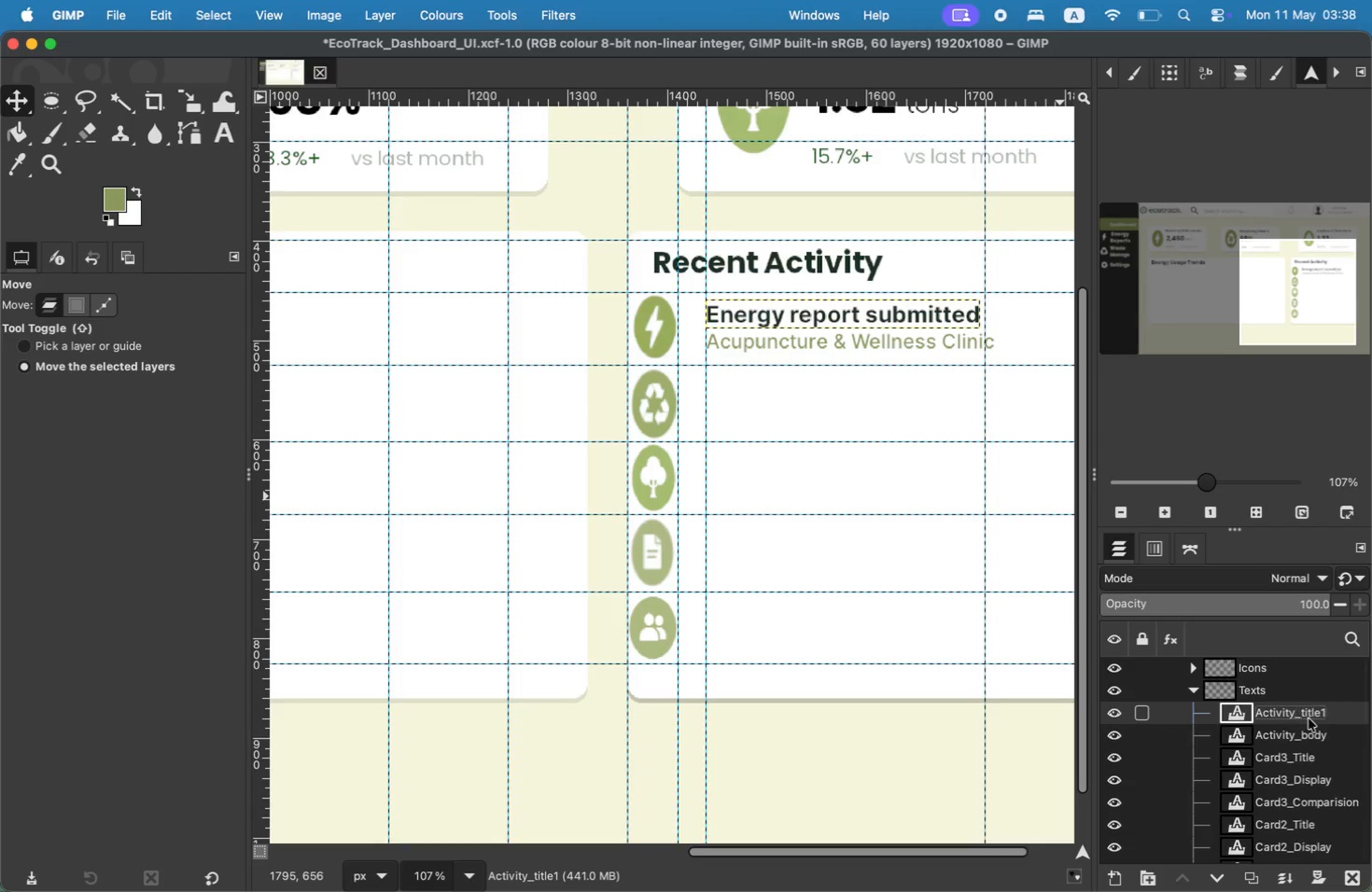 
double_click([1318, 732])
 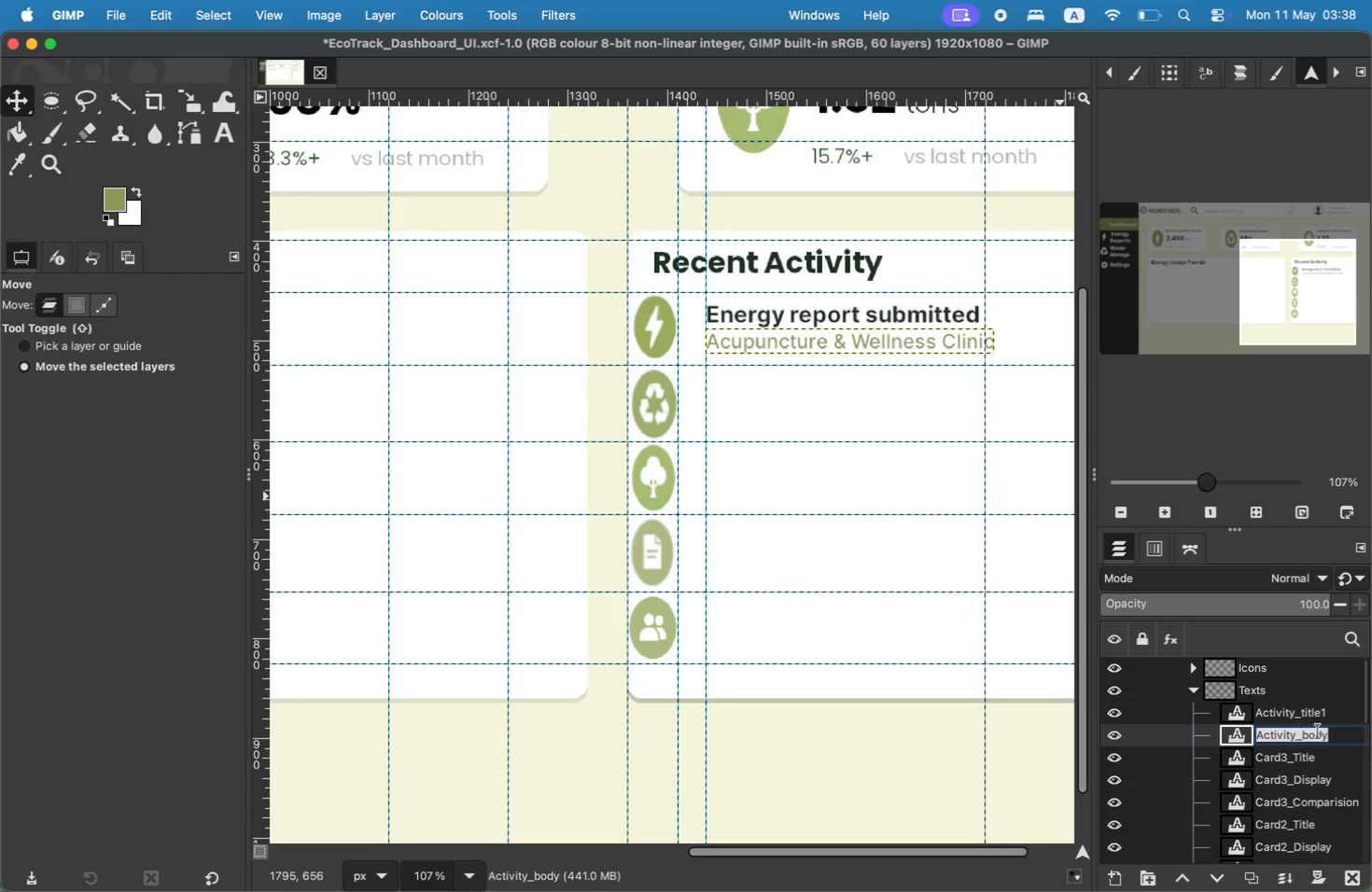 
key(ArrowRight)
 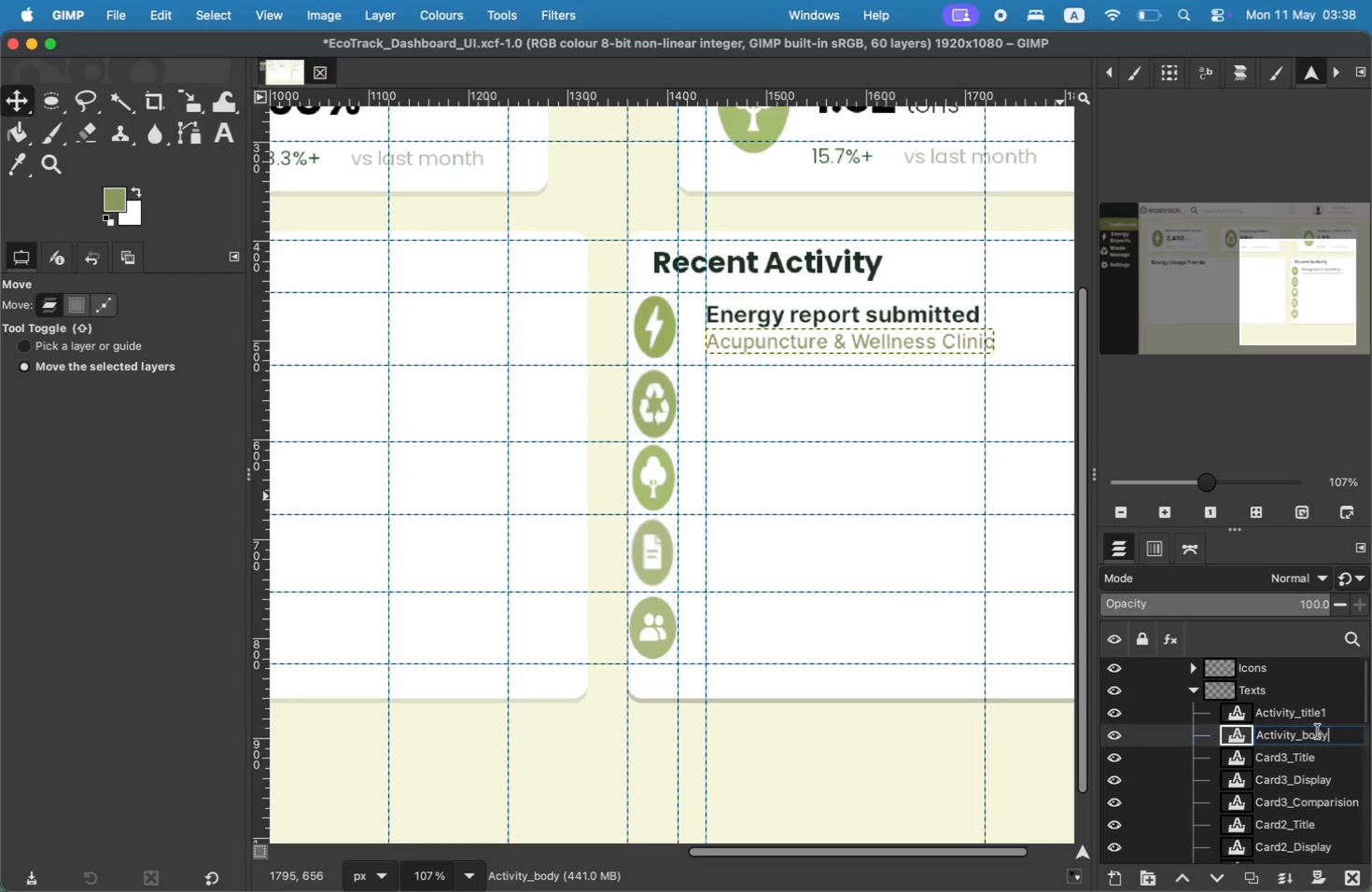 
key(1)
 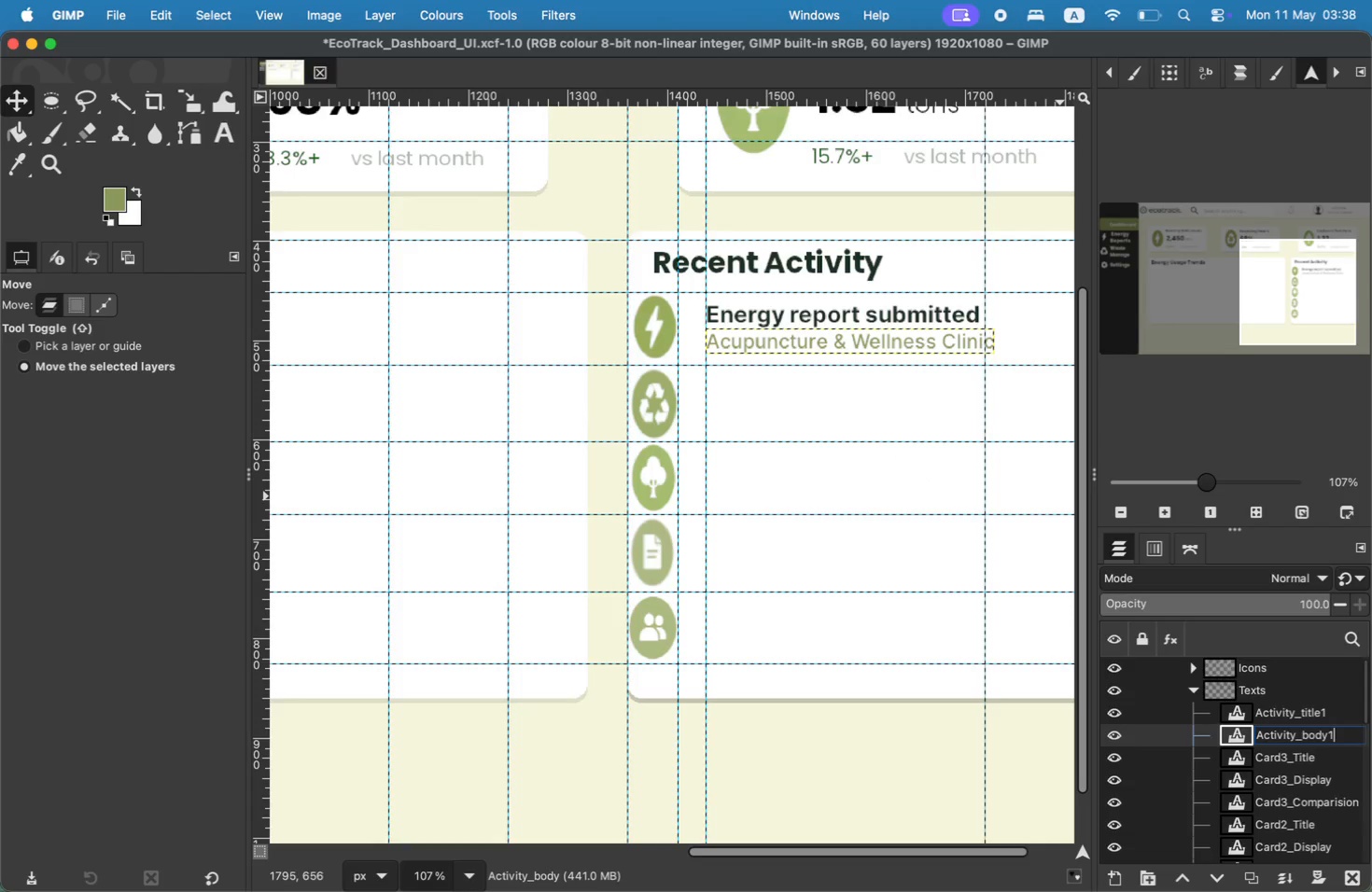 
key(Enter)
 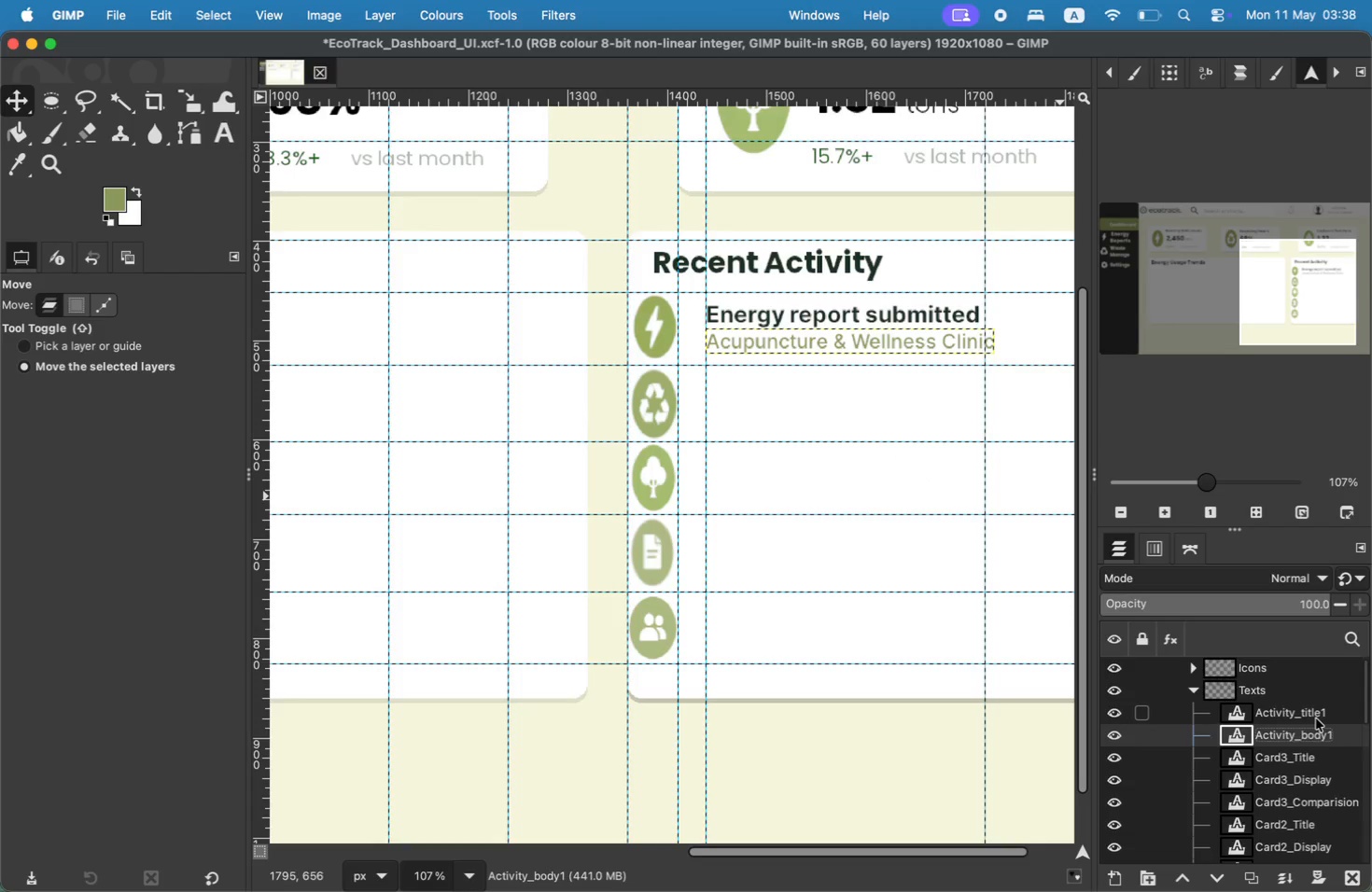 
hold_key(key=CommandLeft, duration=0.64)
left_click([1316, 717])
 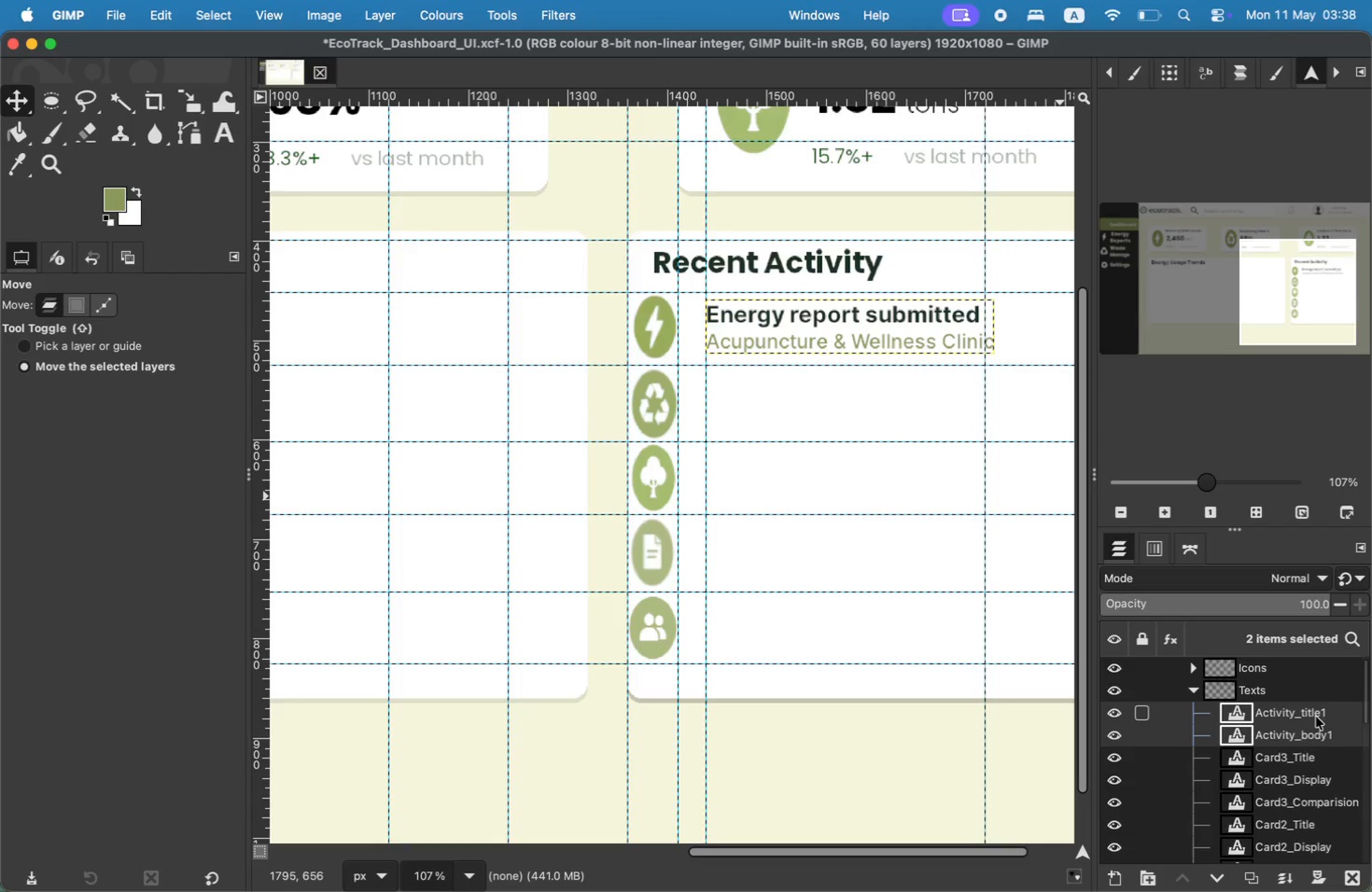 
right_click([1316, 717])
 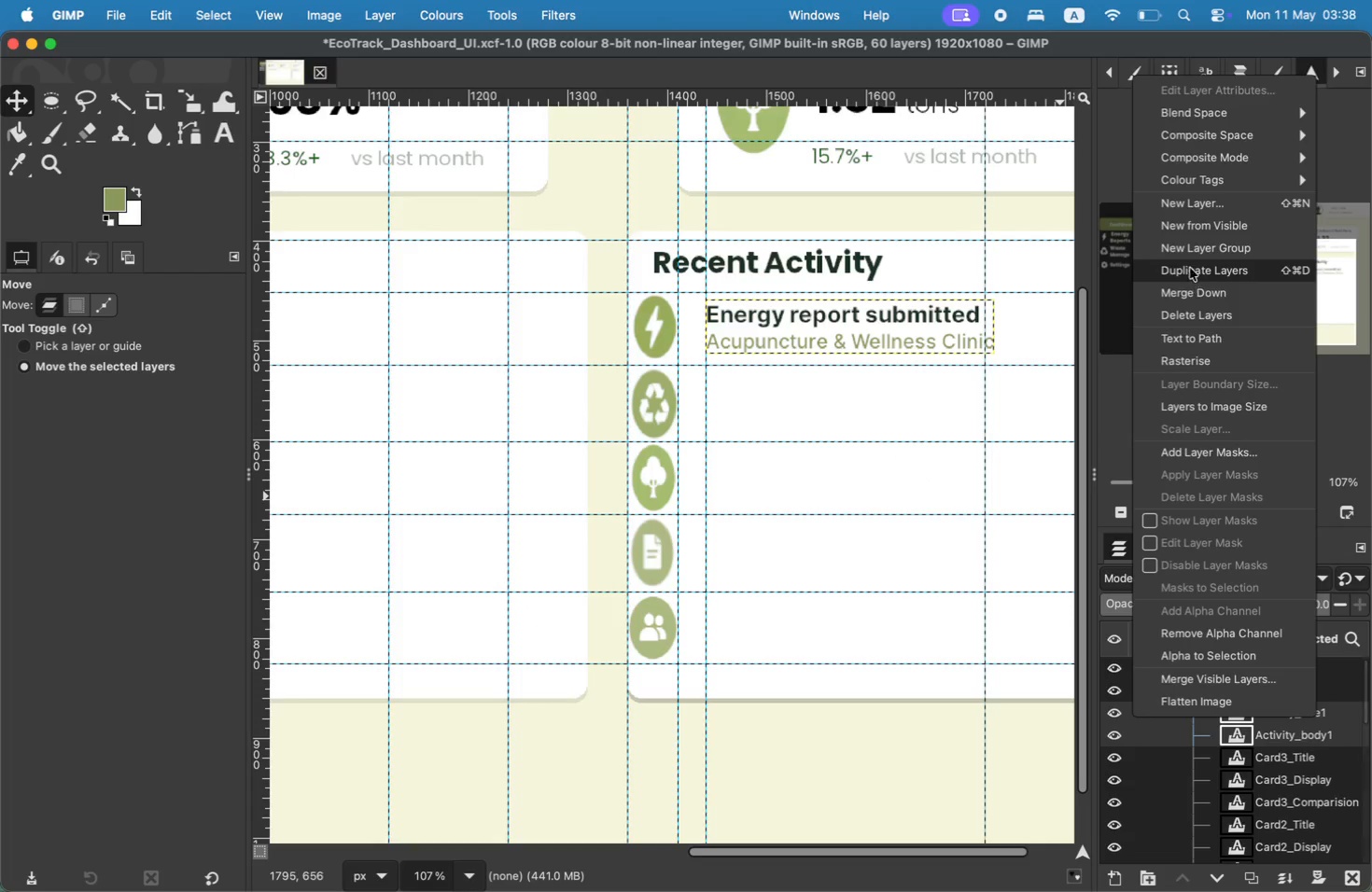 
left_click([1191, 265])
 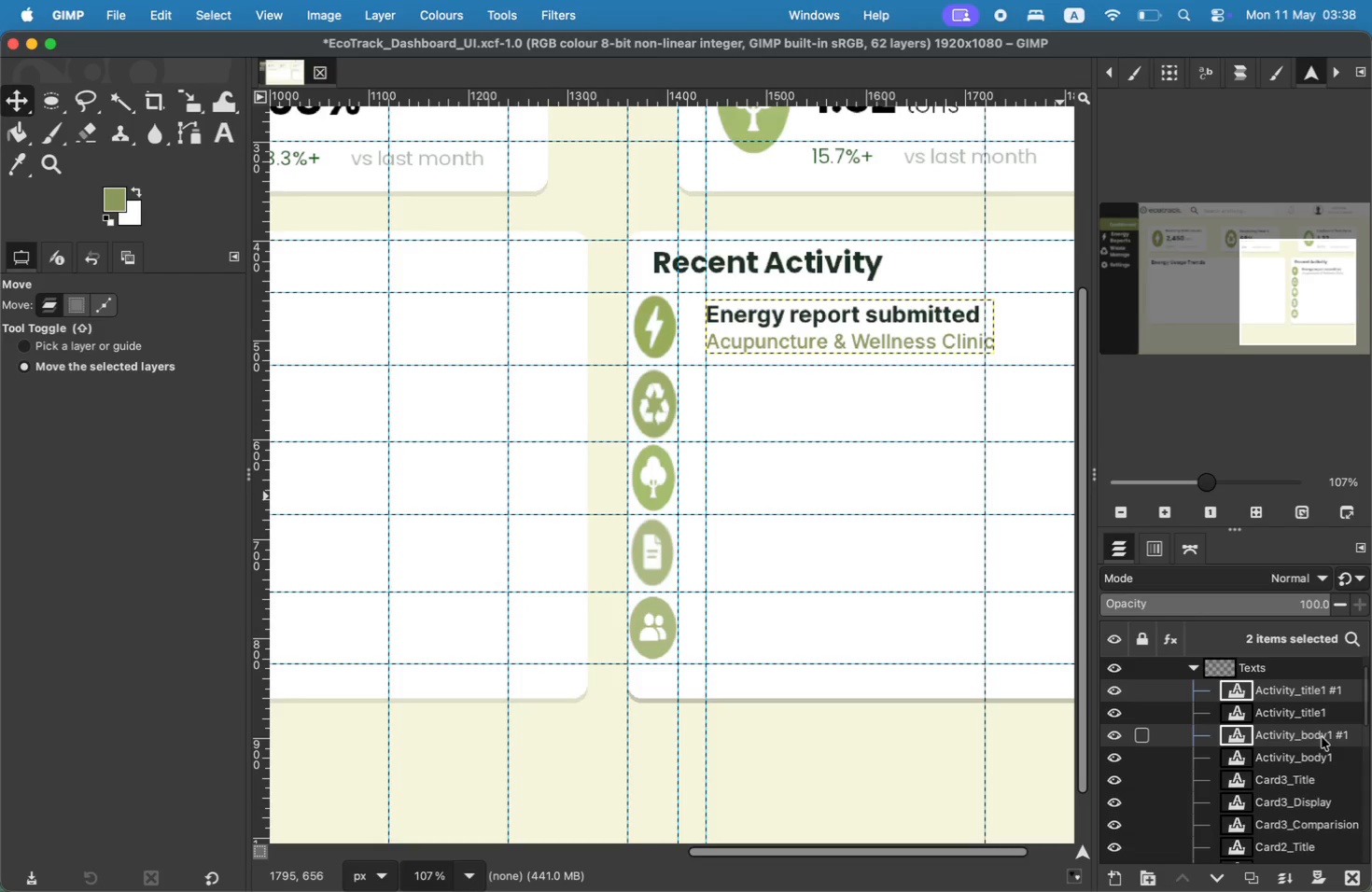 
double_click([1323, 734])
 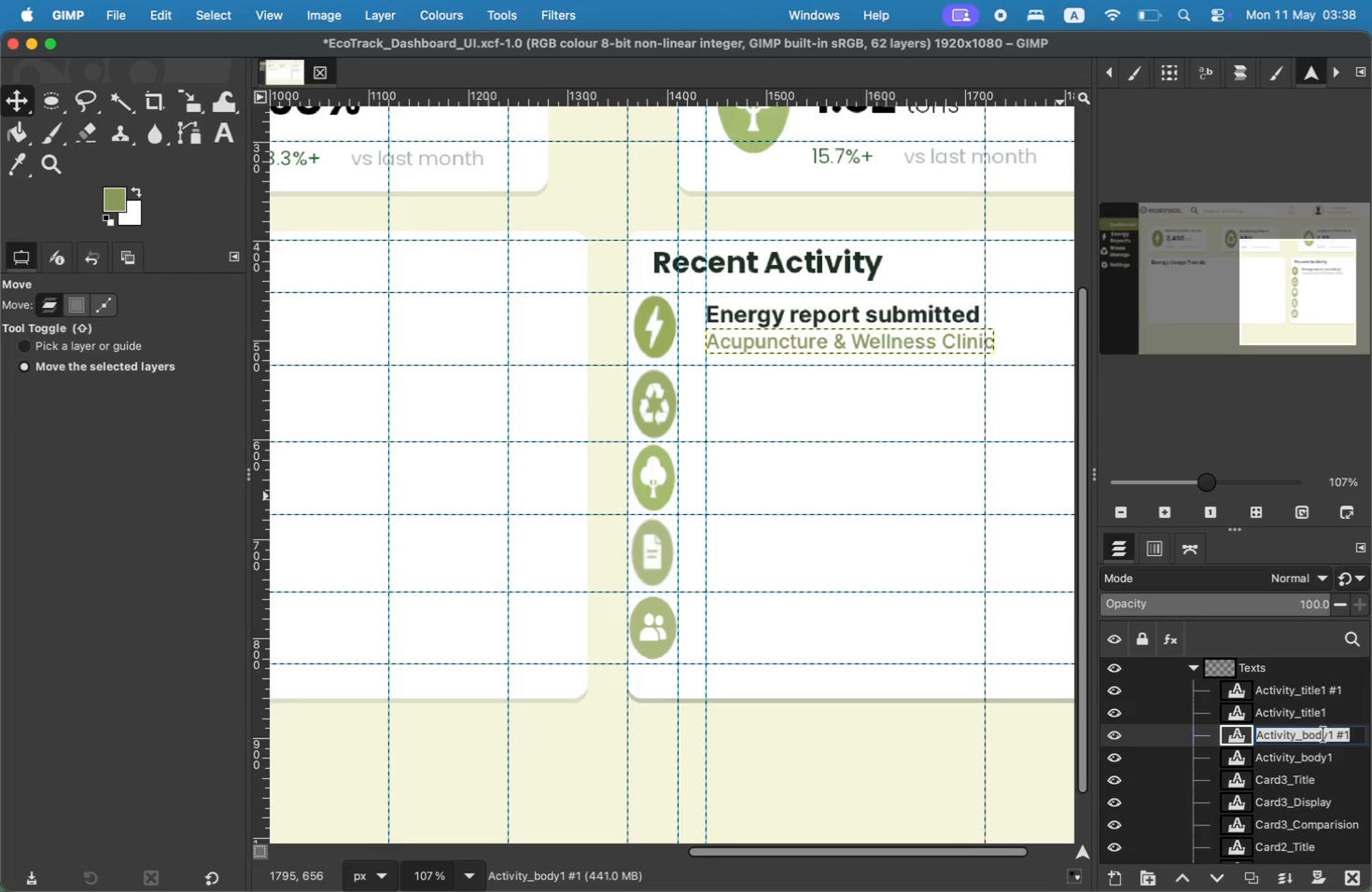 
key(ArrowRight)
 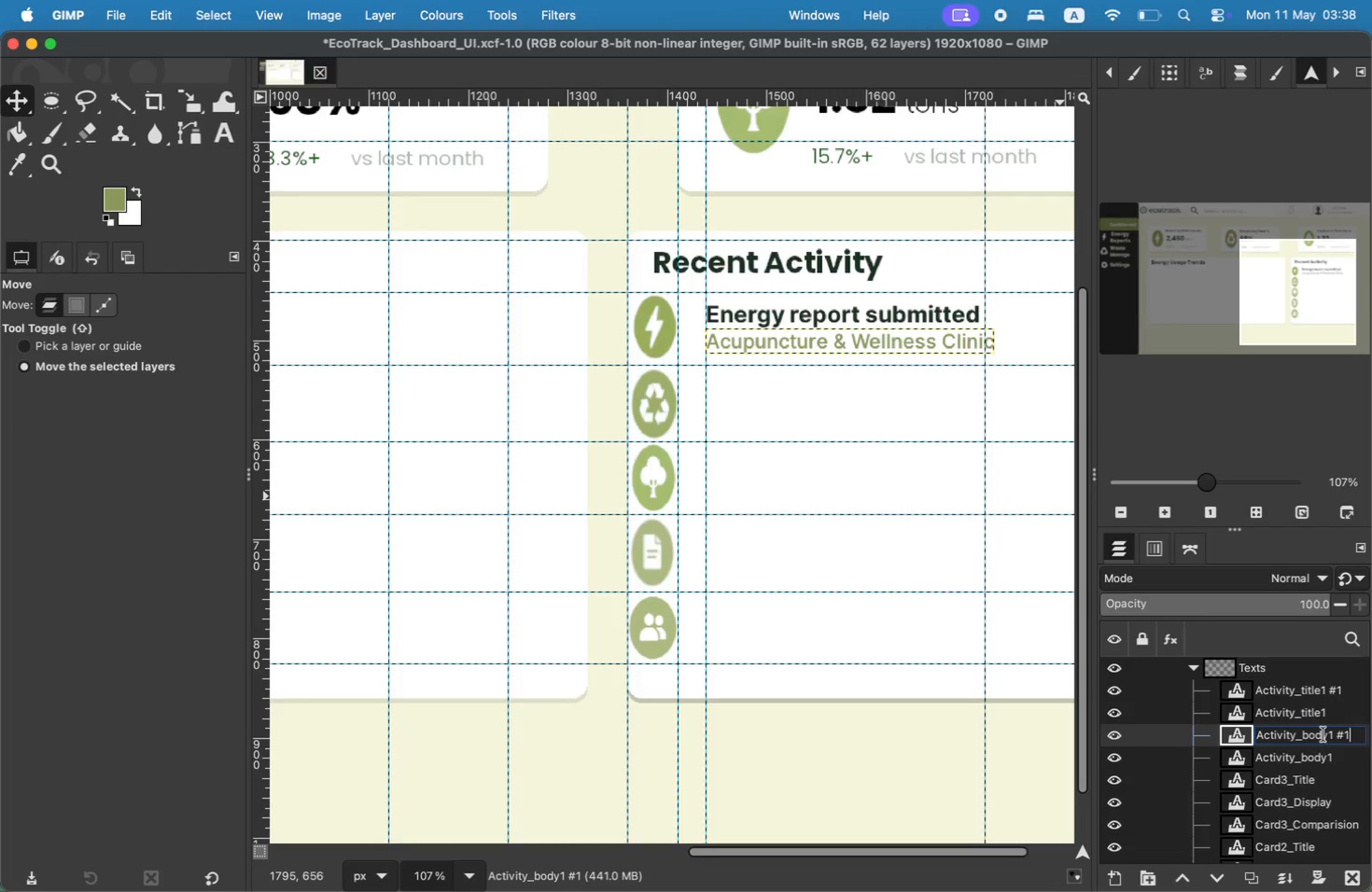 
key(Backspace)
 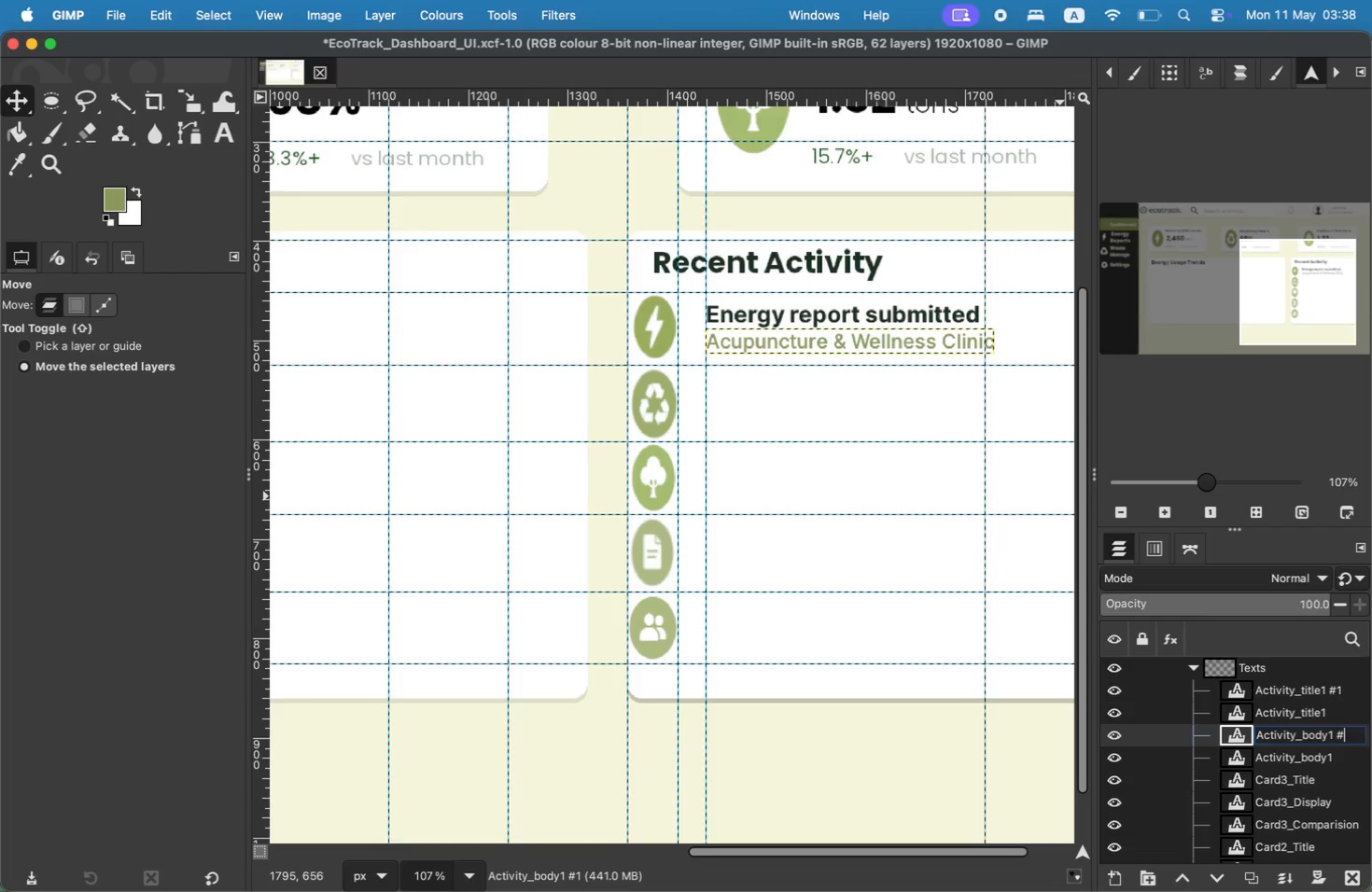 
key(Backspace)
 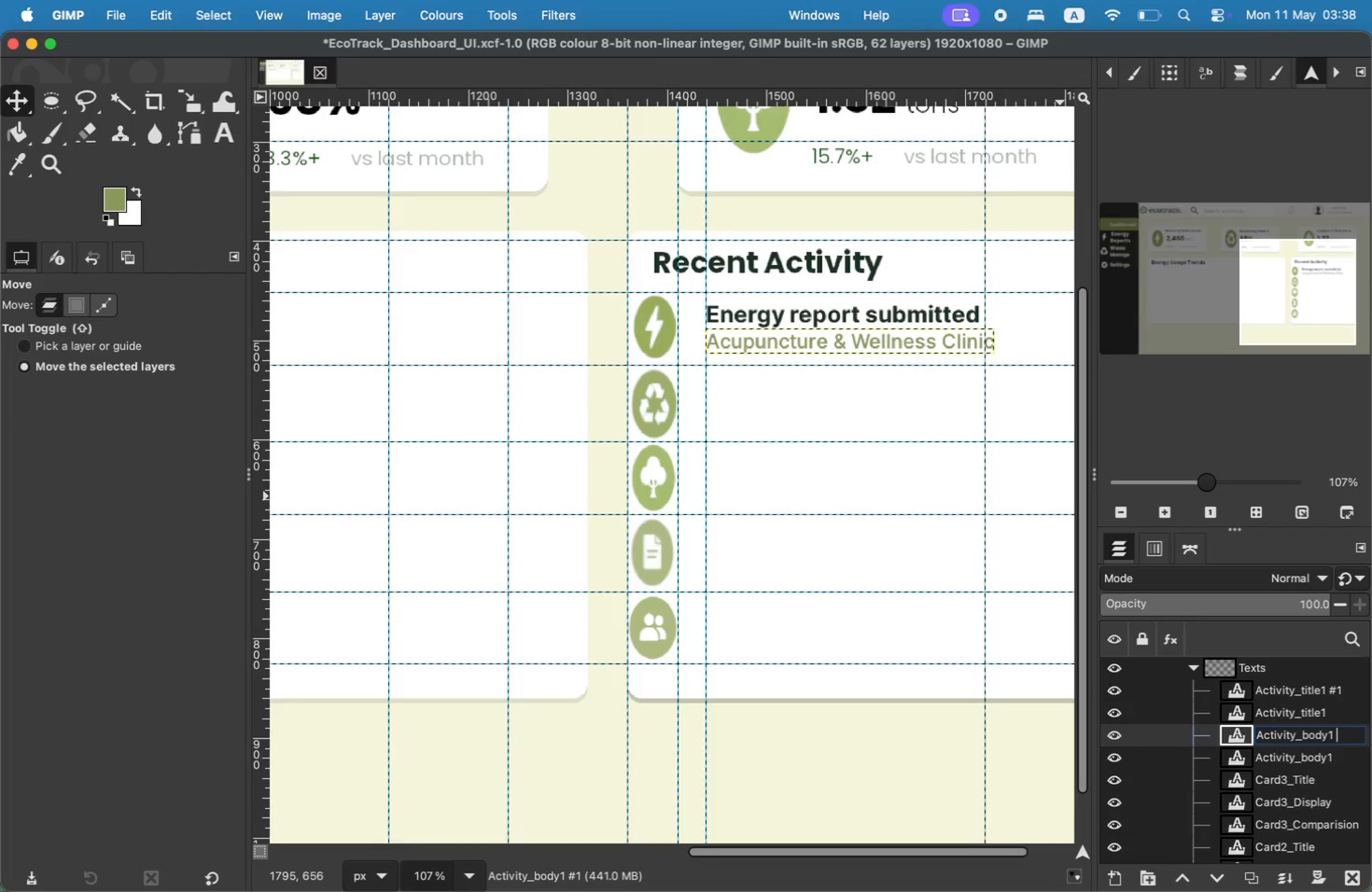 
key(Backspace)
 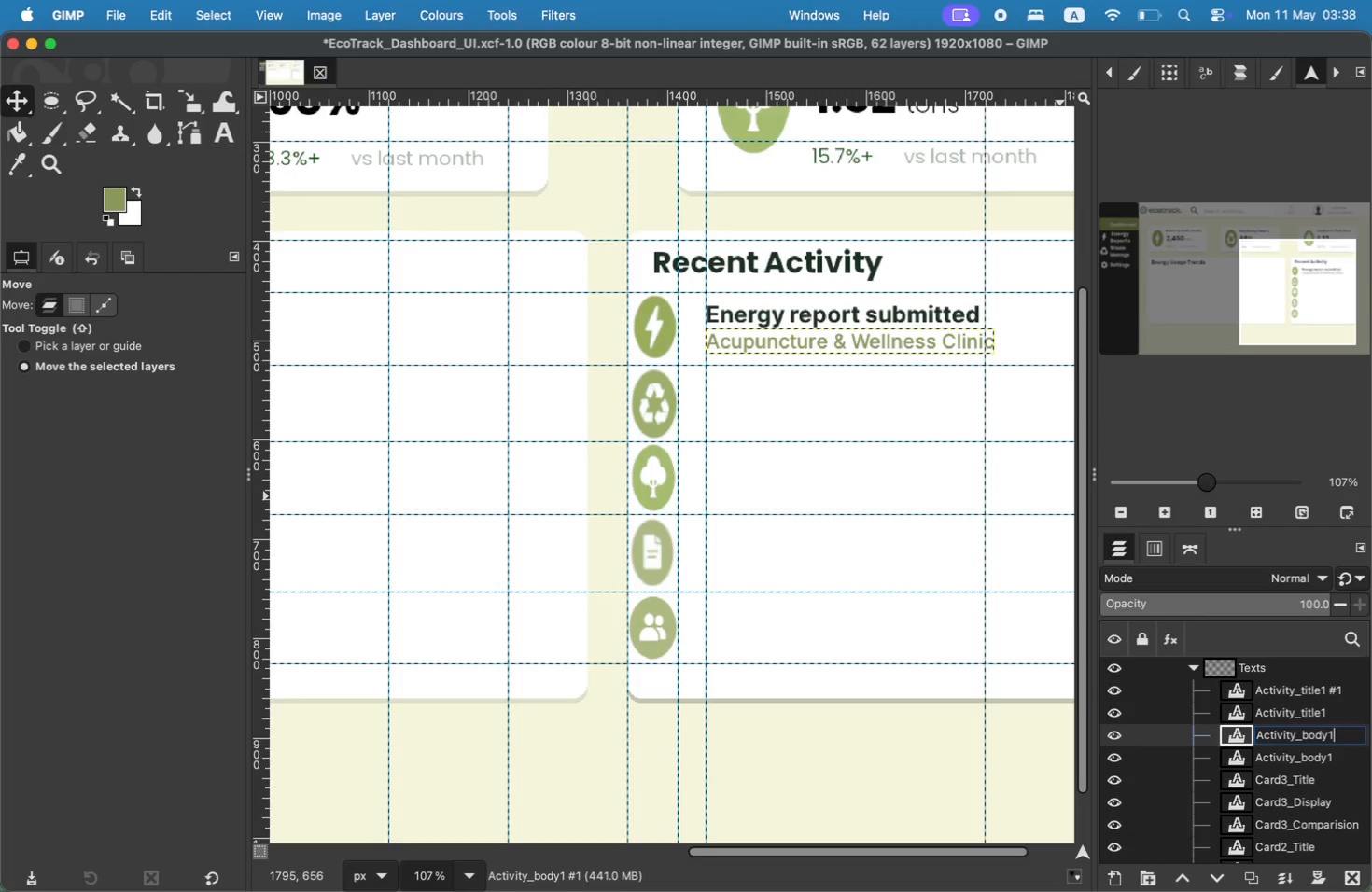 
key(Backspace)
 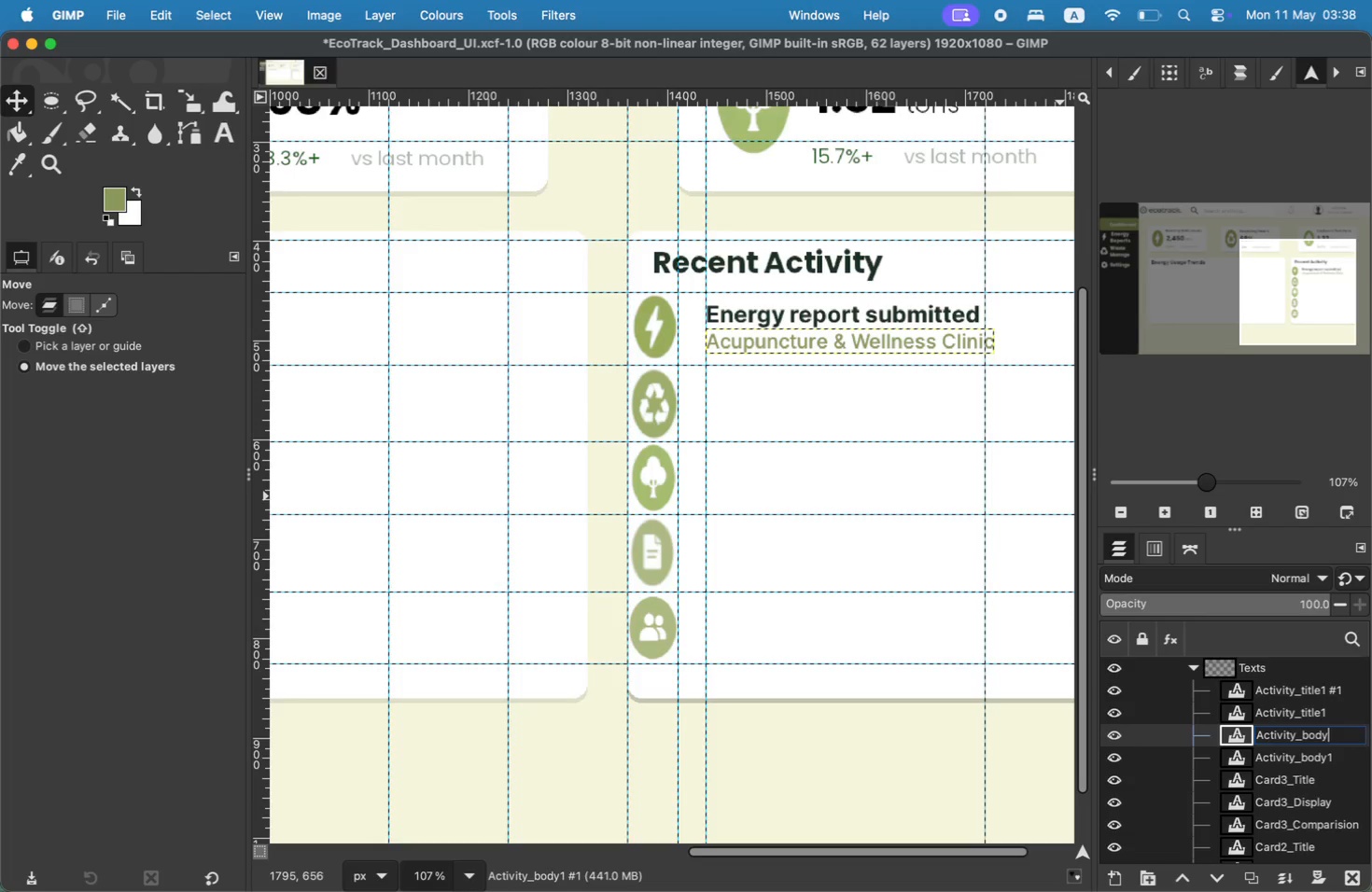 
key(2)
 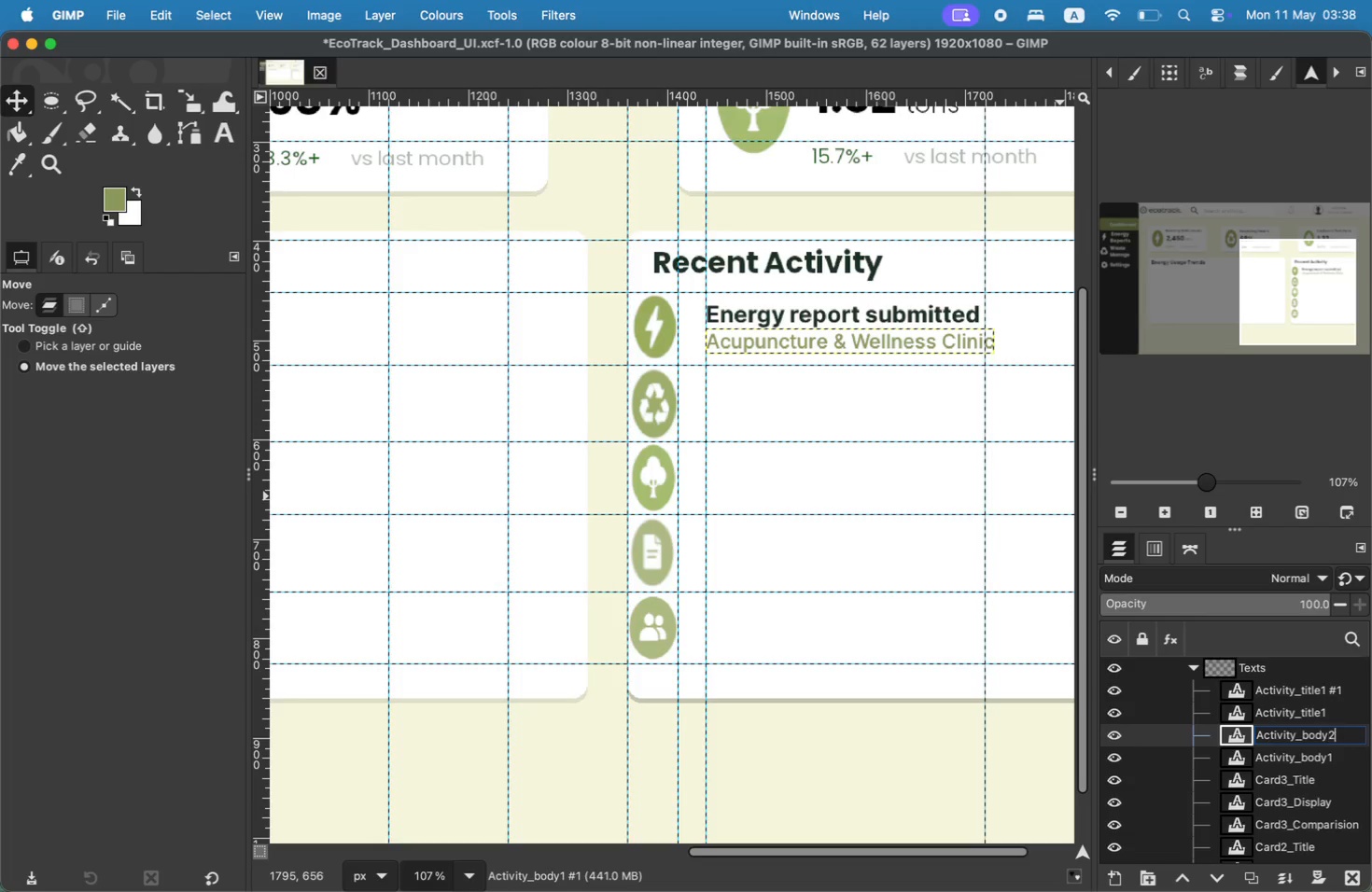 
key(Enter)
 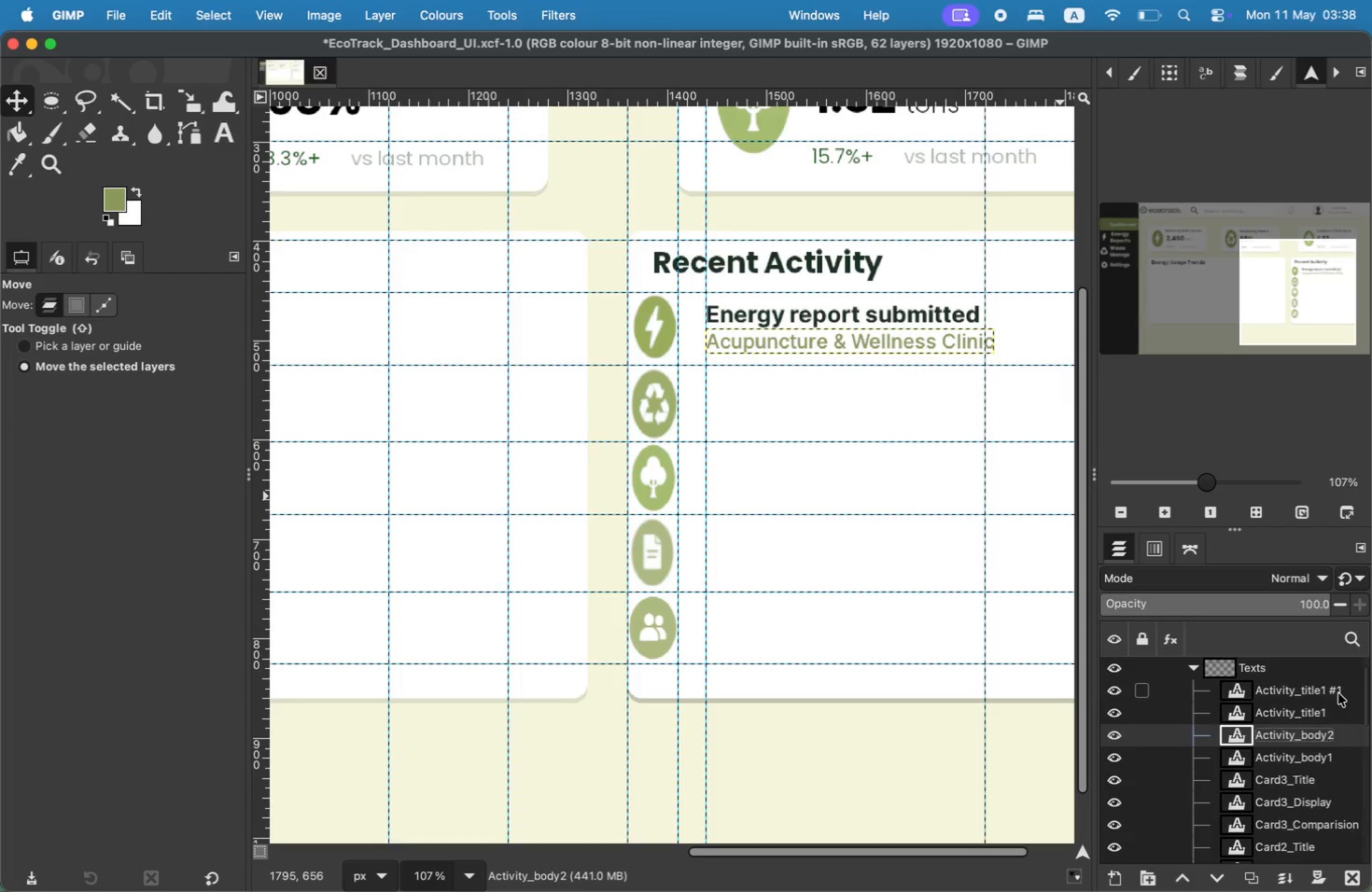 
double_click([1338, 692])
 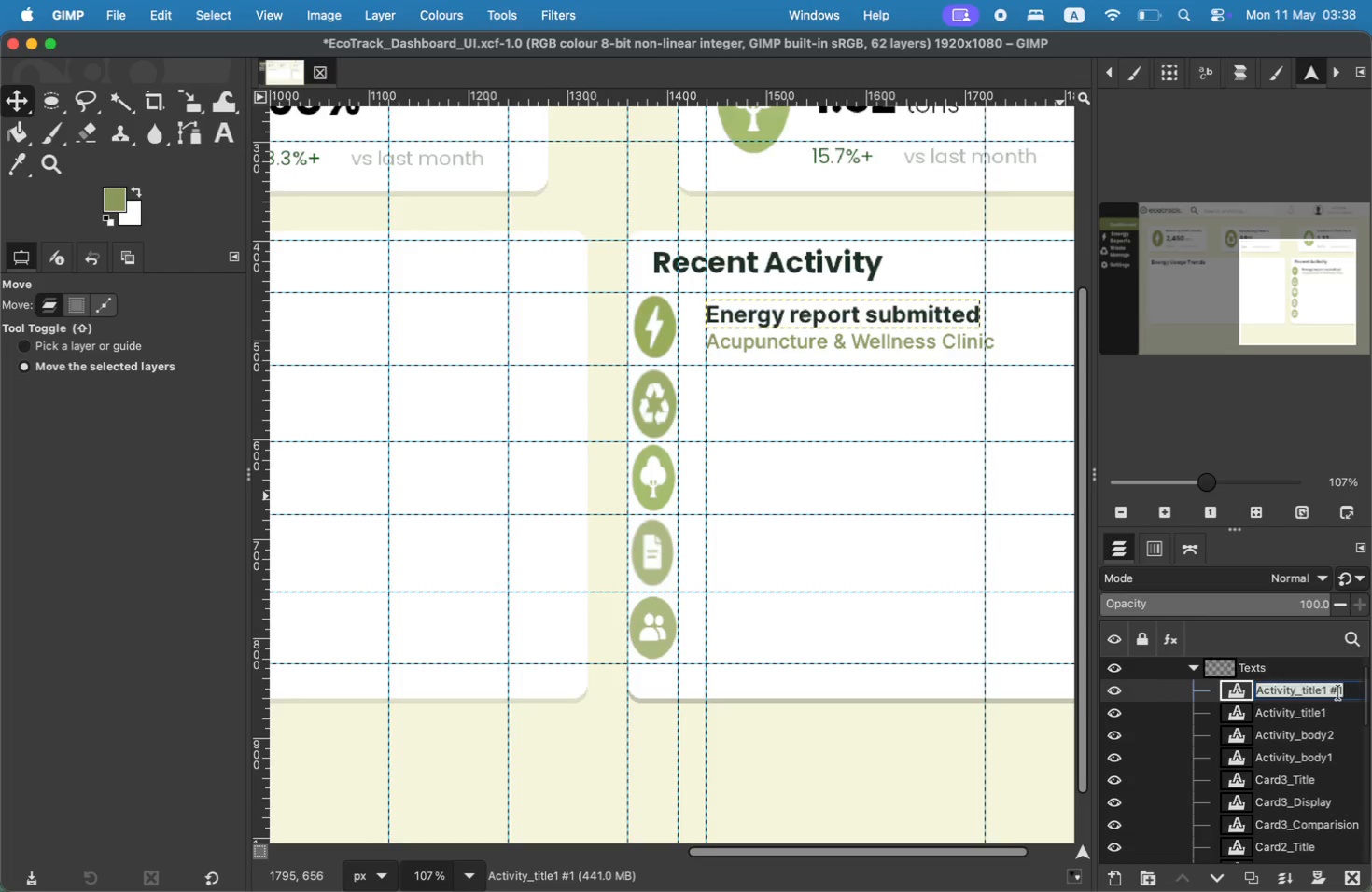 
triple_click([1338, 692])
 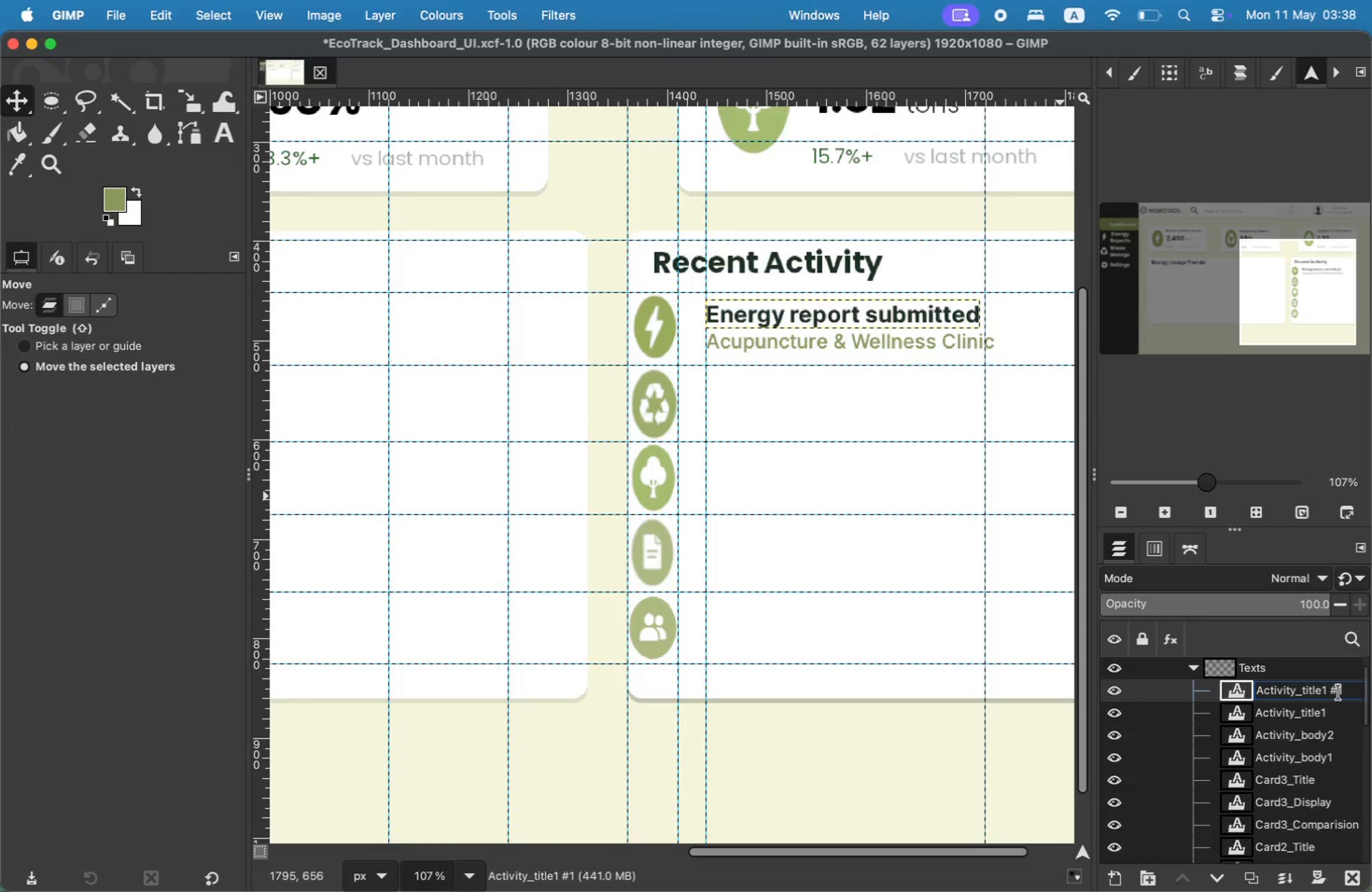 
key(ArrowRight)
 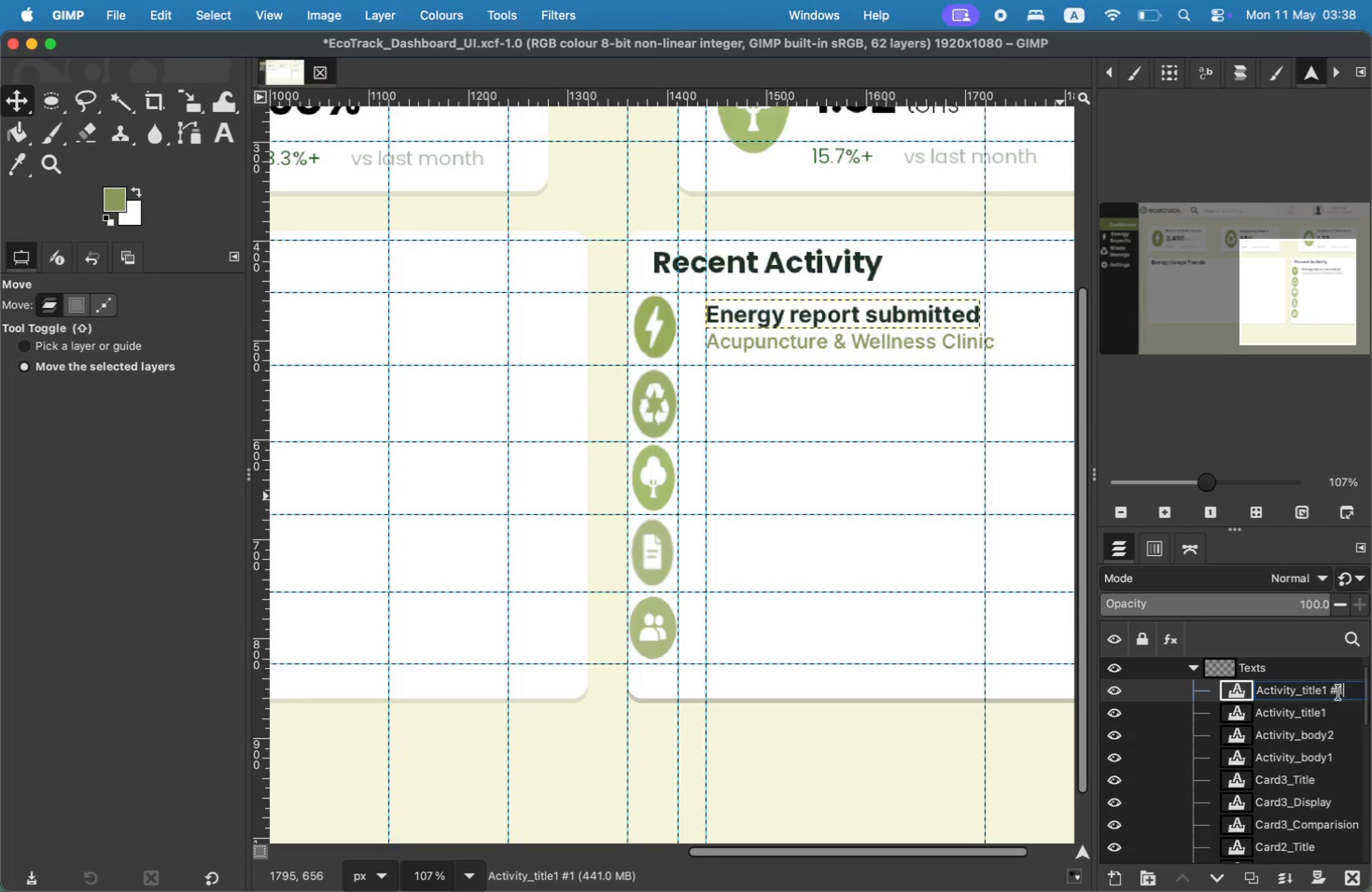 
key(Backspace)
 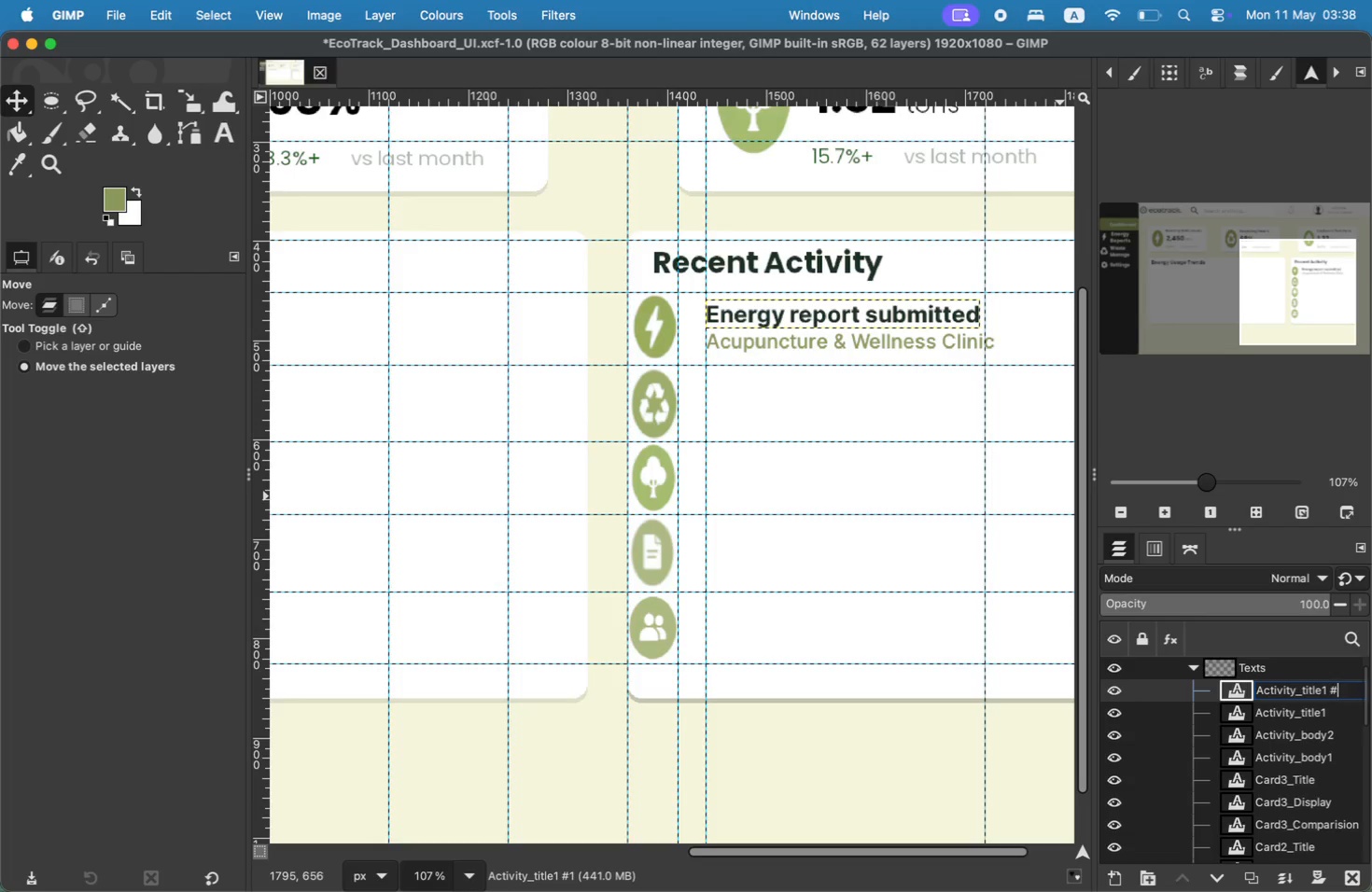 
key(Backspace)
 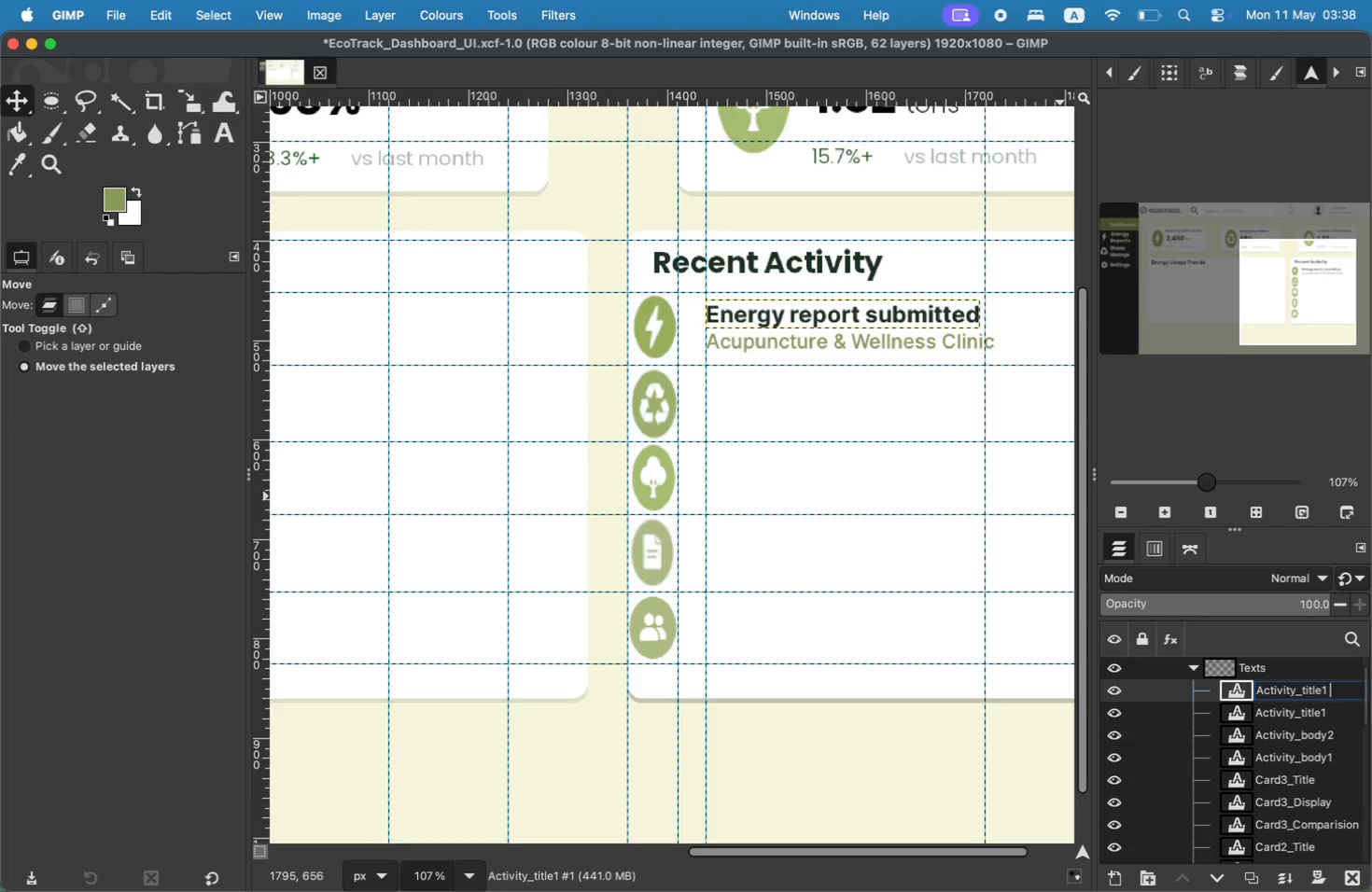 
key(Backspace)
 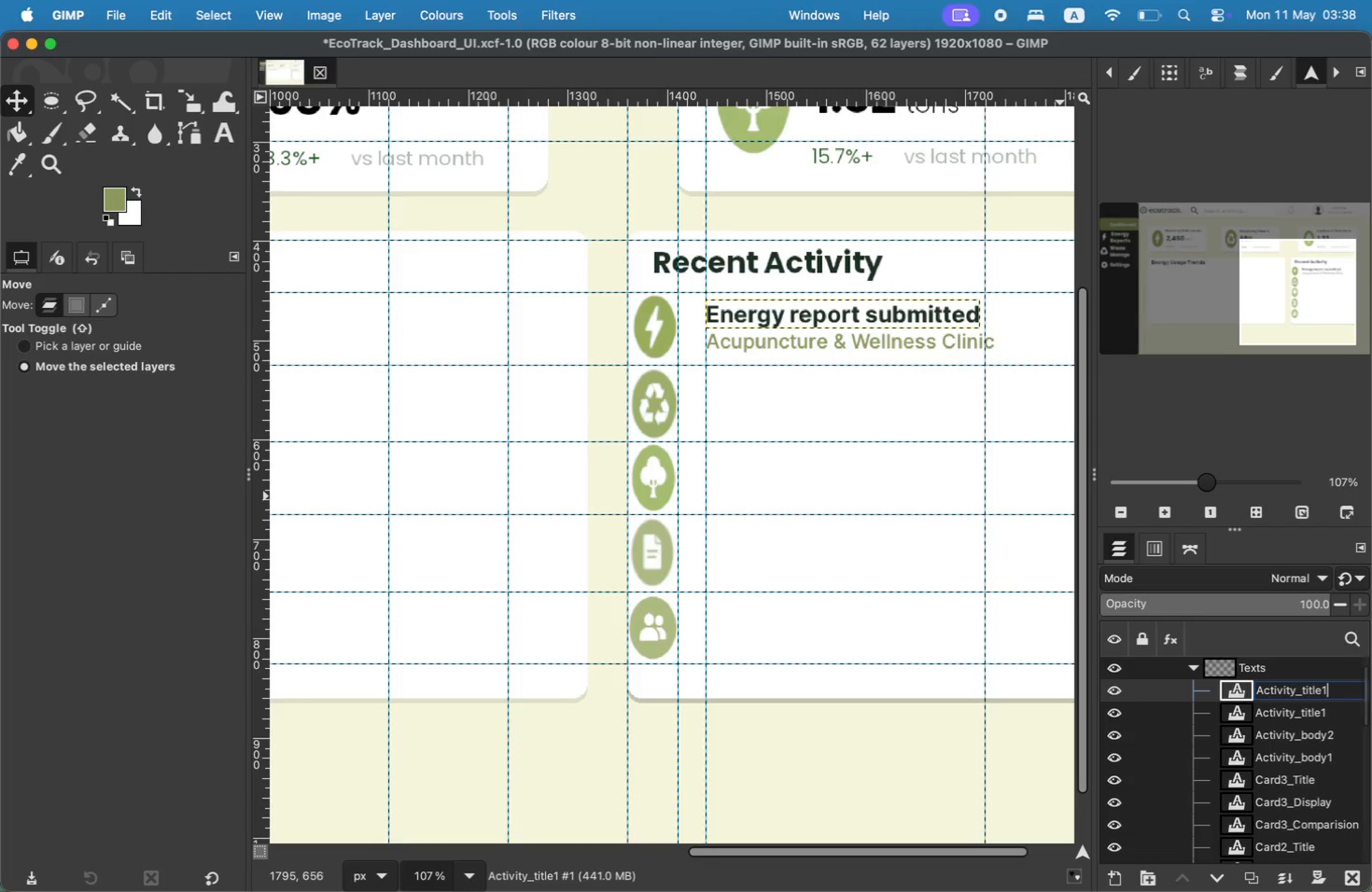 
key(Backspace)
 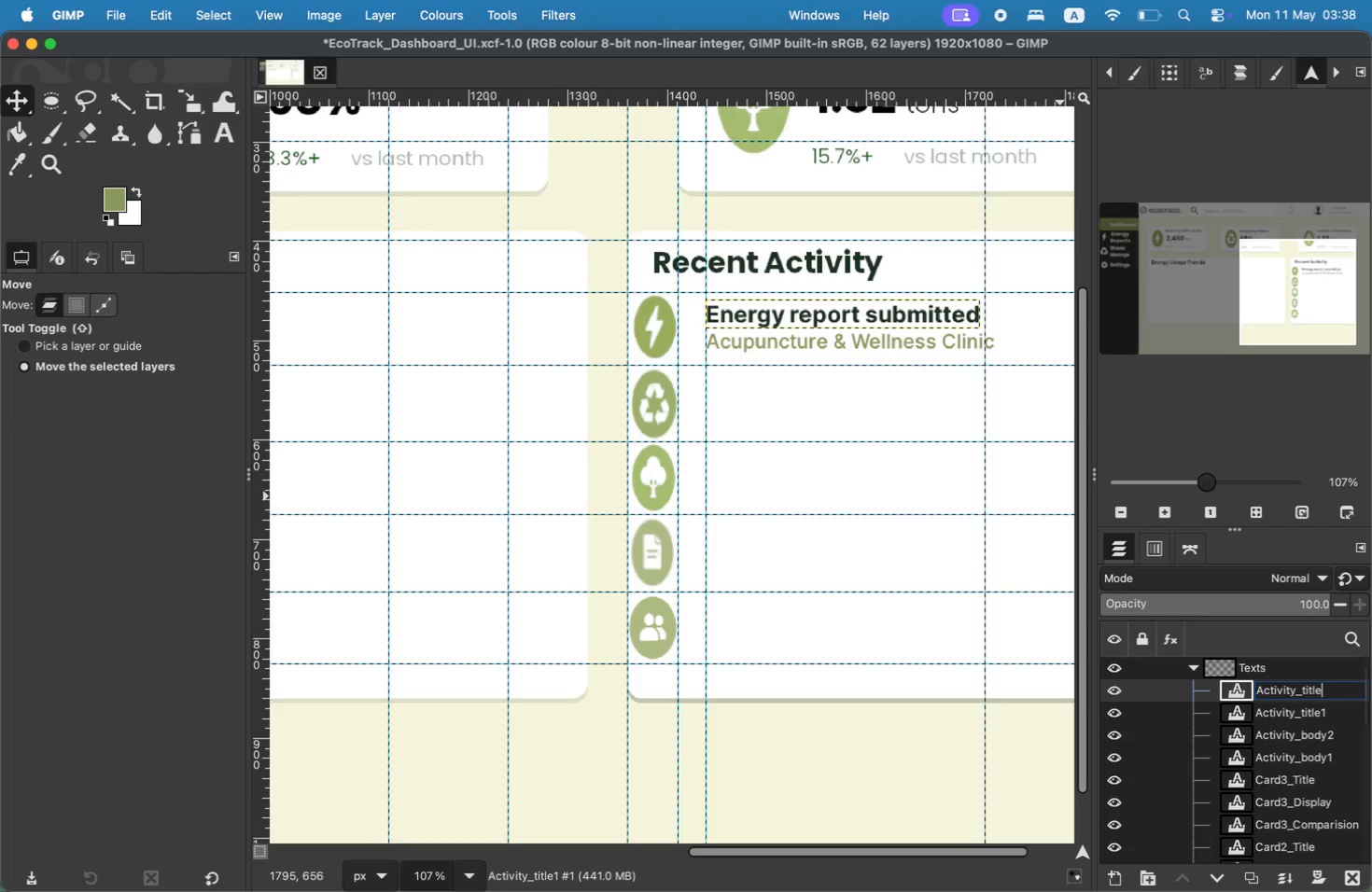 
key(2)
 